 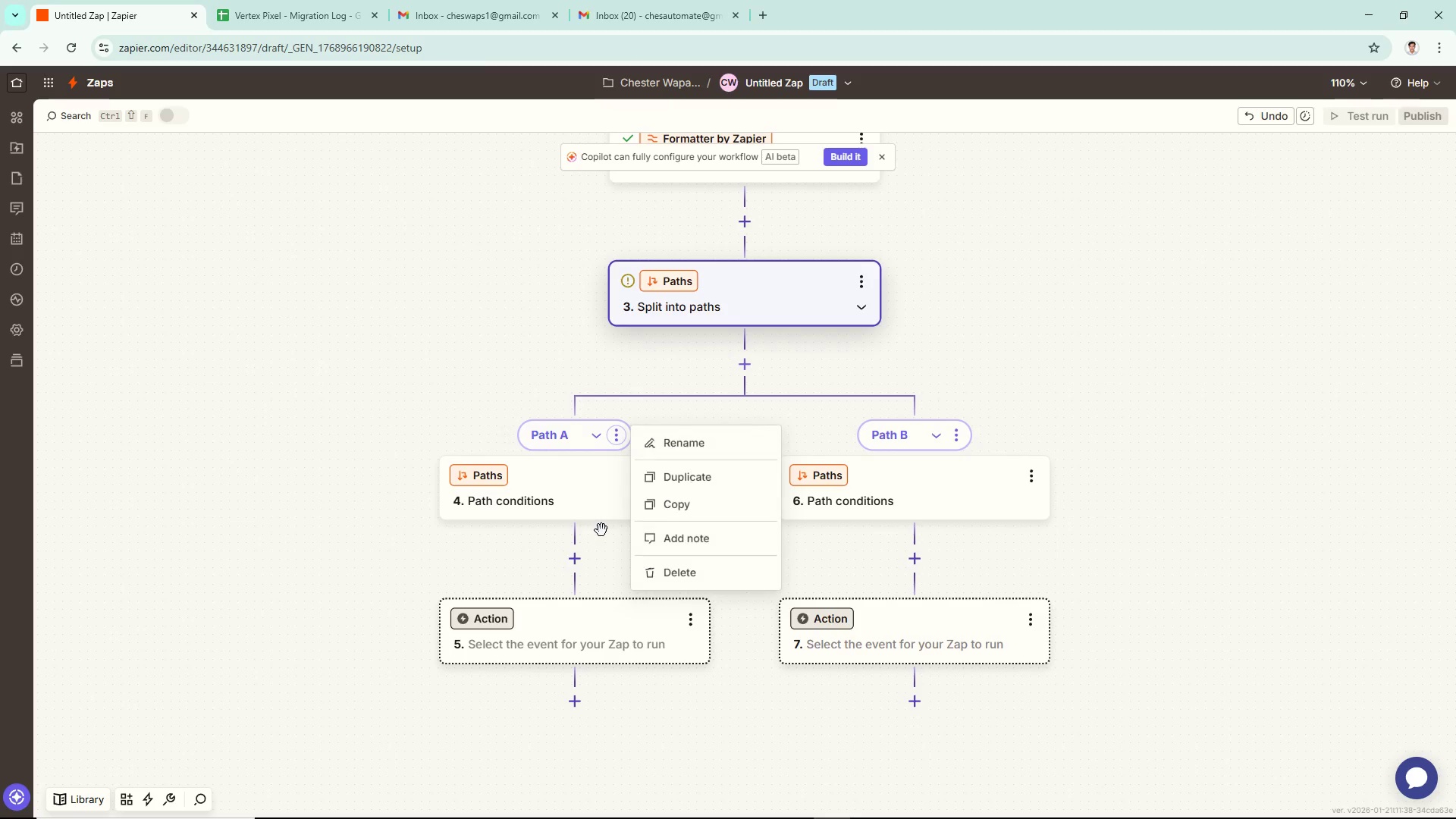 
left_click([718, 439])
 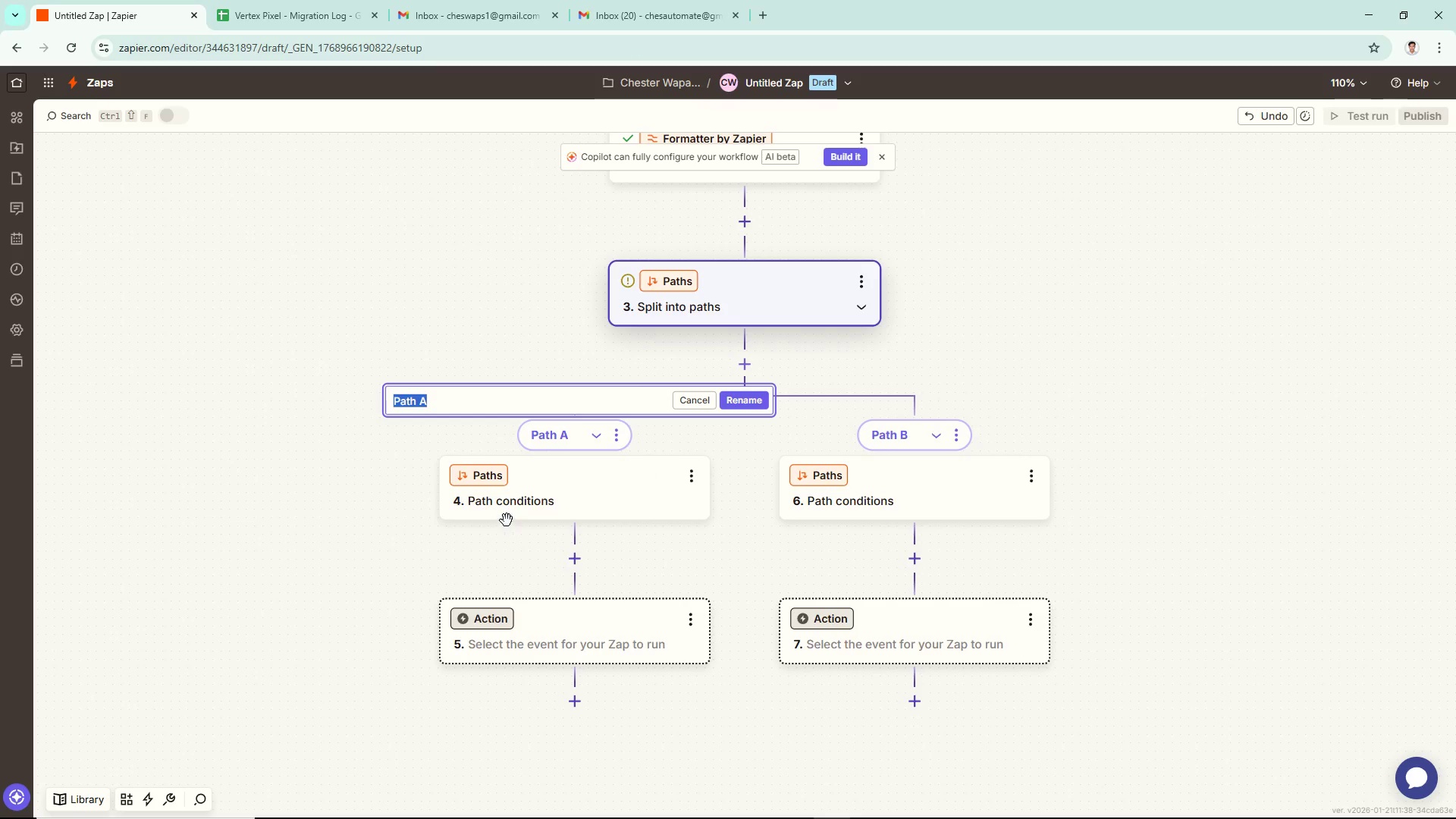 
key(Backspace)
 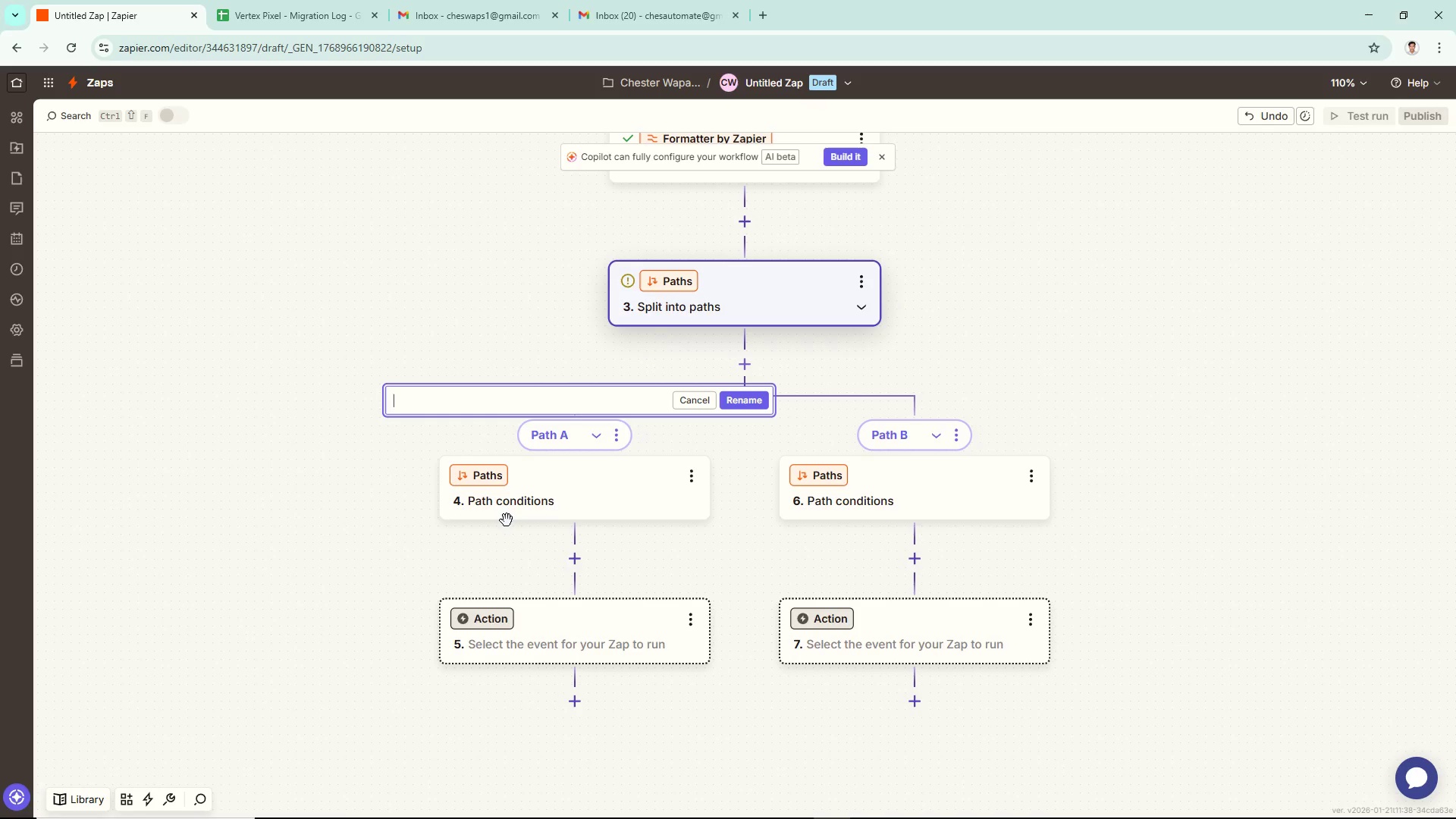 
wait(6.05)
 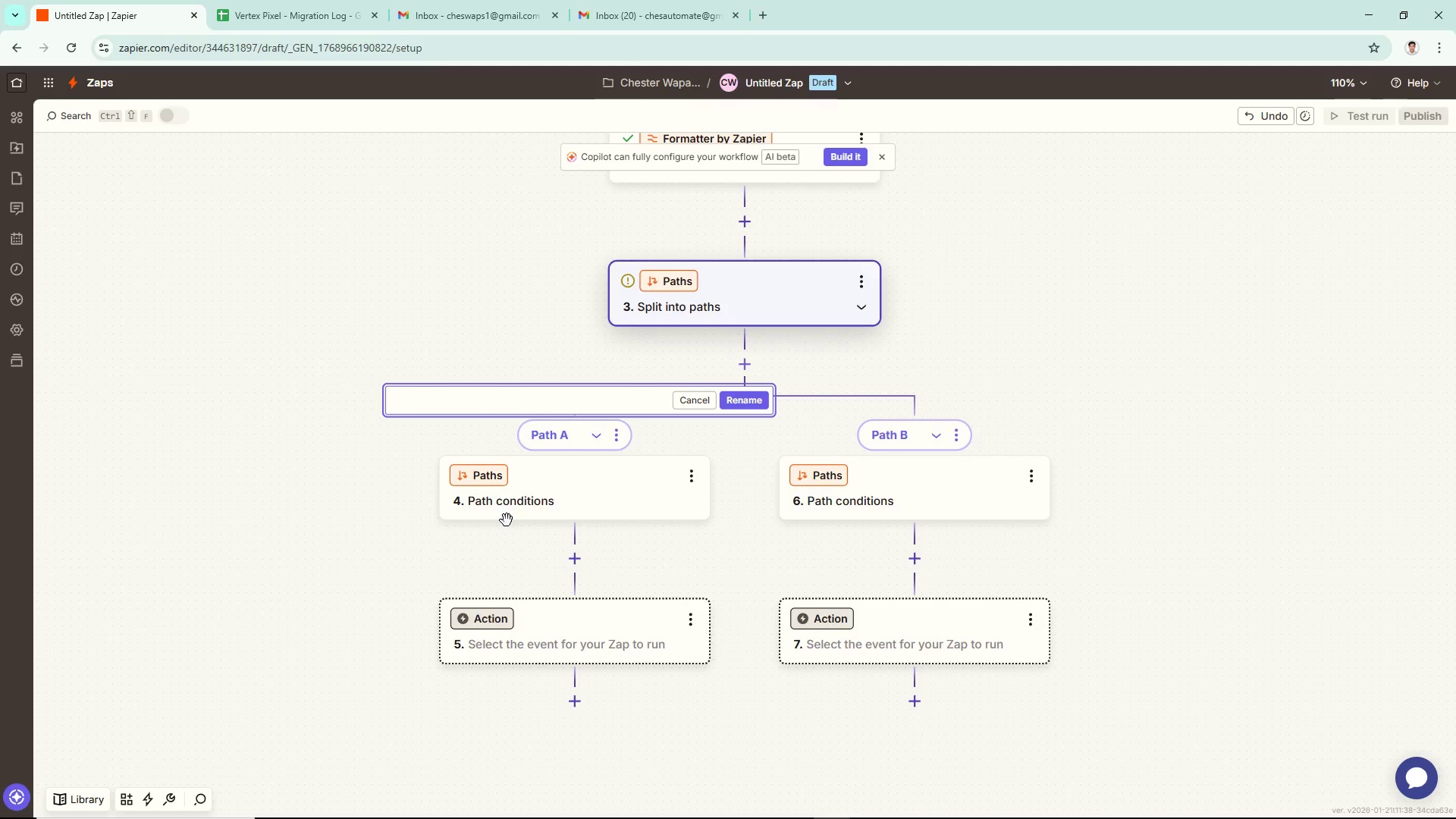 
type(High Priority)
 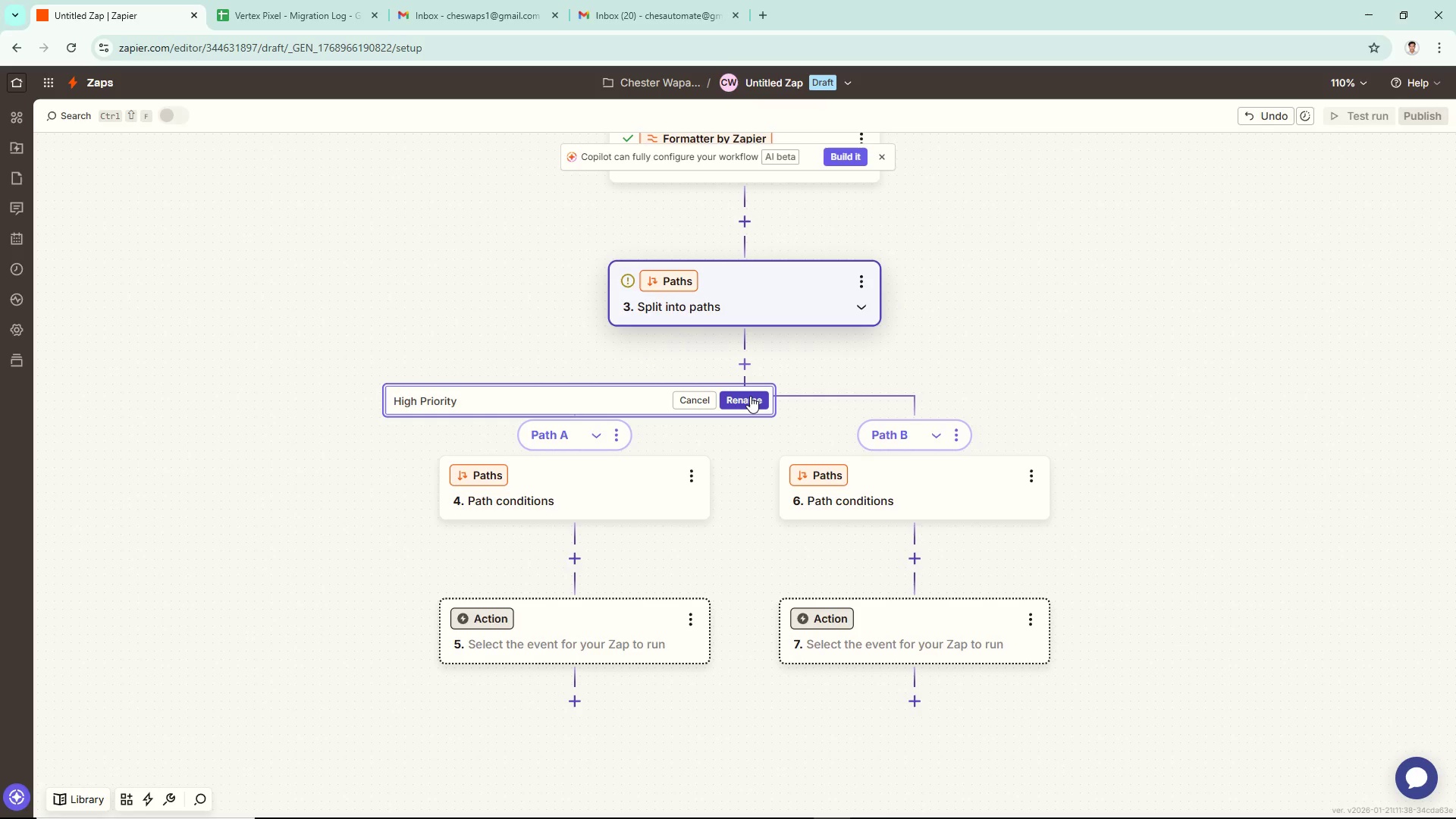 
left_click([750, 396])
 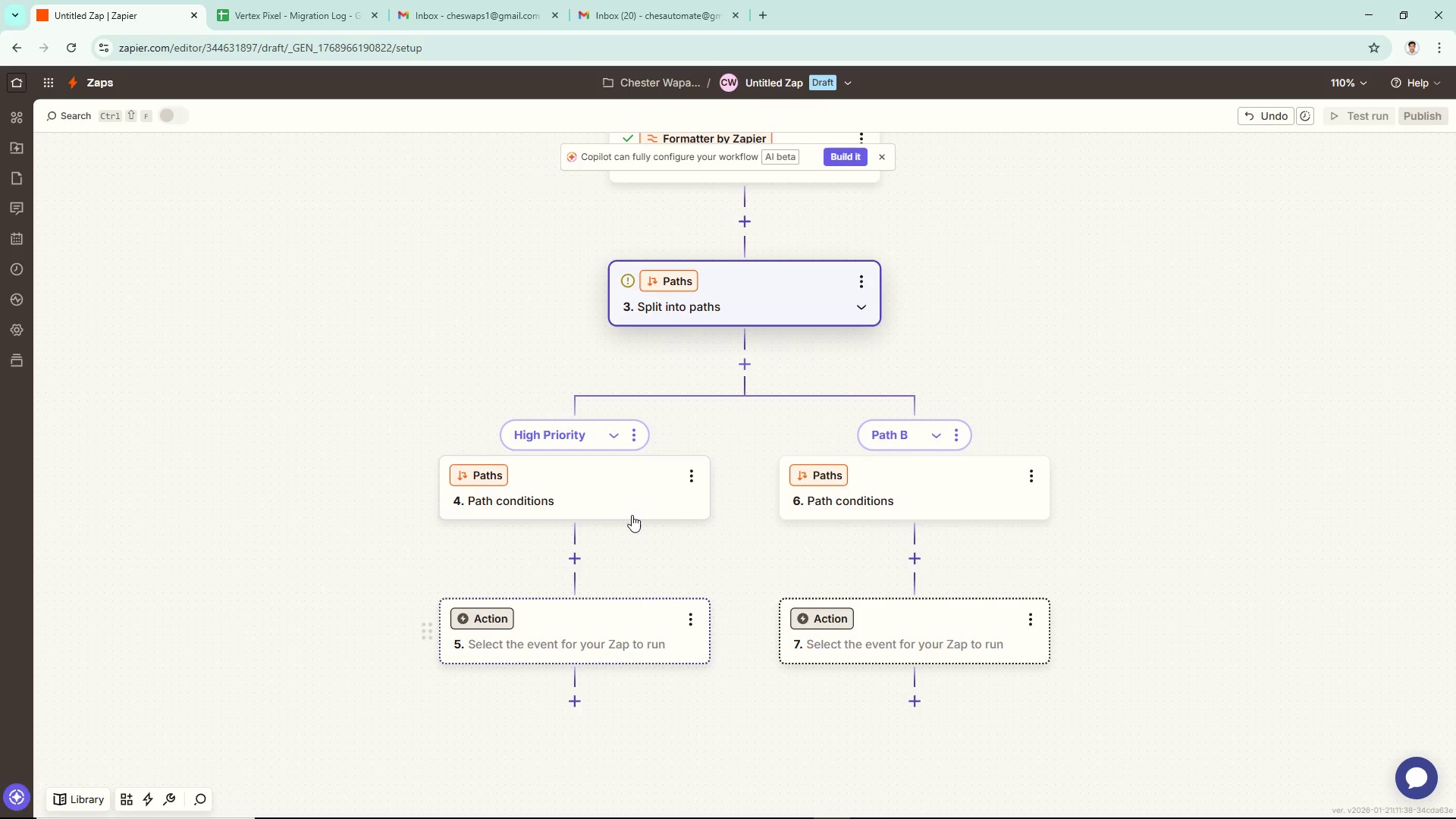 
scroll: coordinate [753, 487], scroll_direction: down, amount: 2.0
 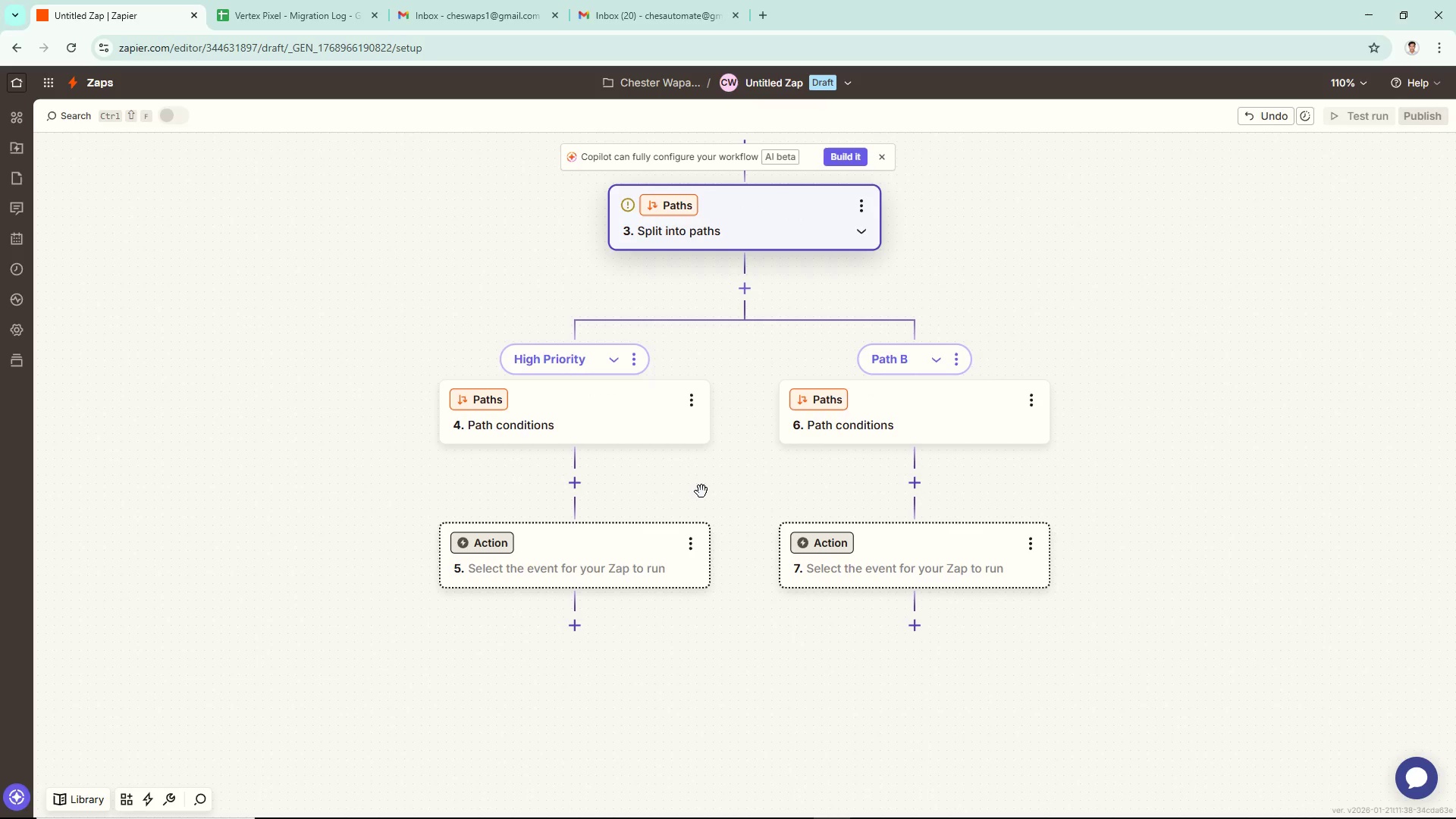 
wait(7.41)
 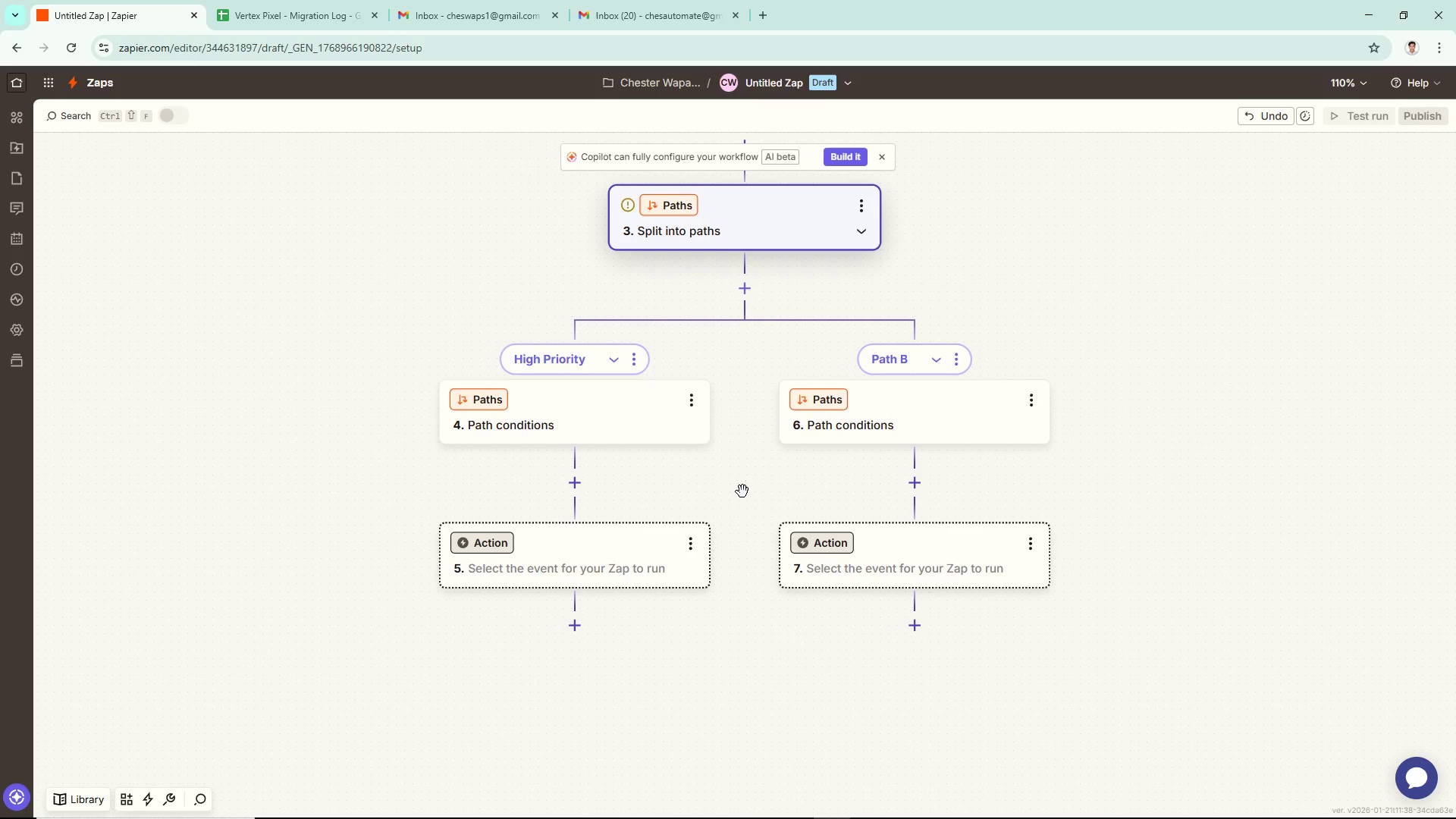 
left_click([689, 400])
 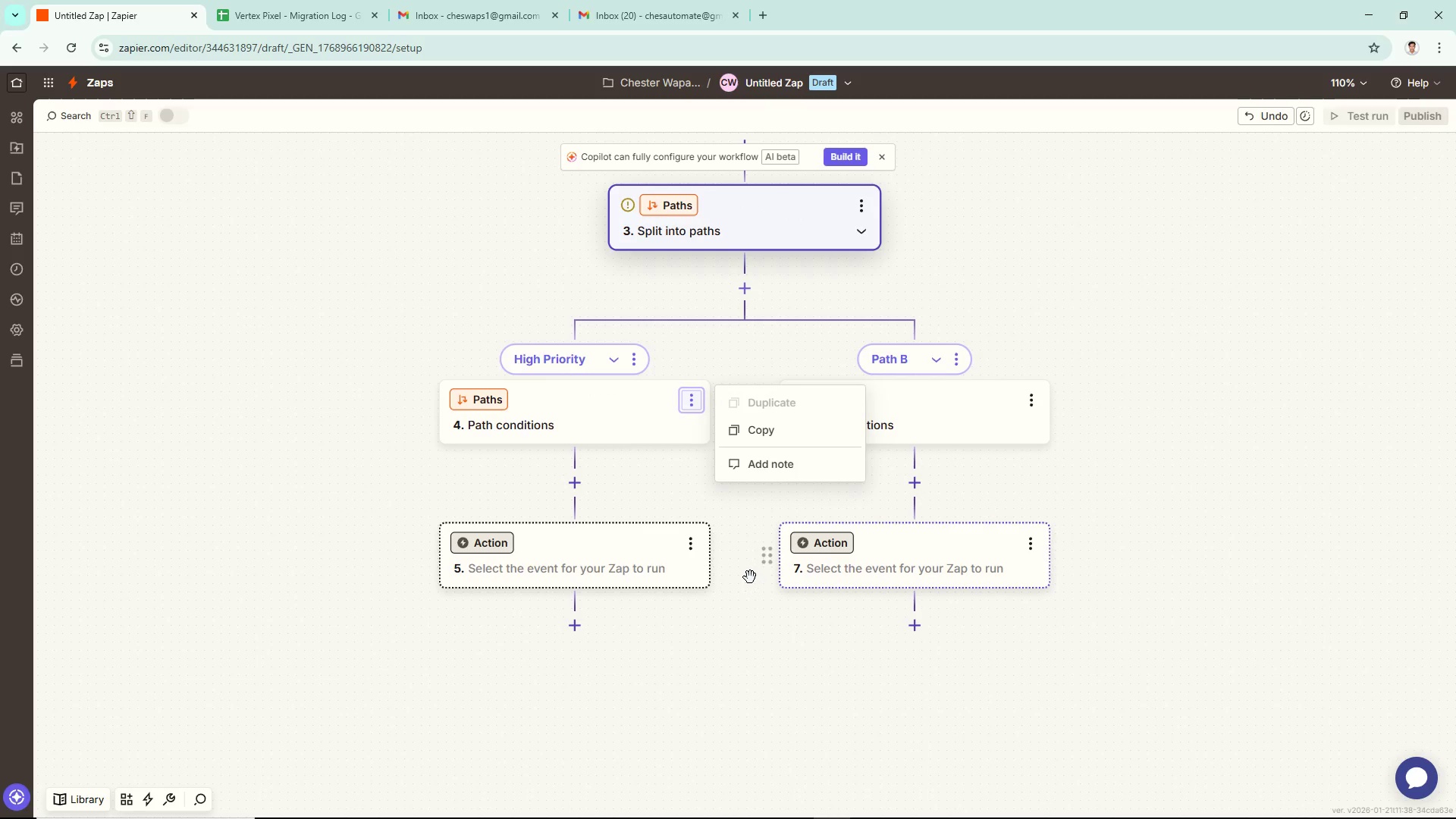 
left_click([748, 574])
 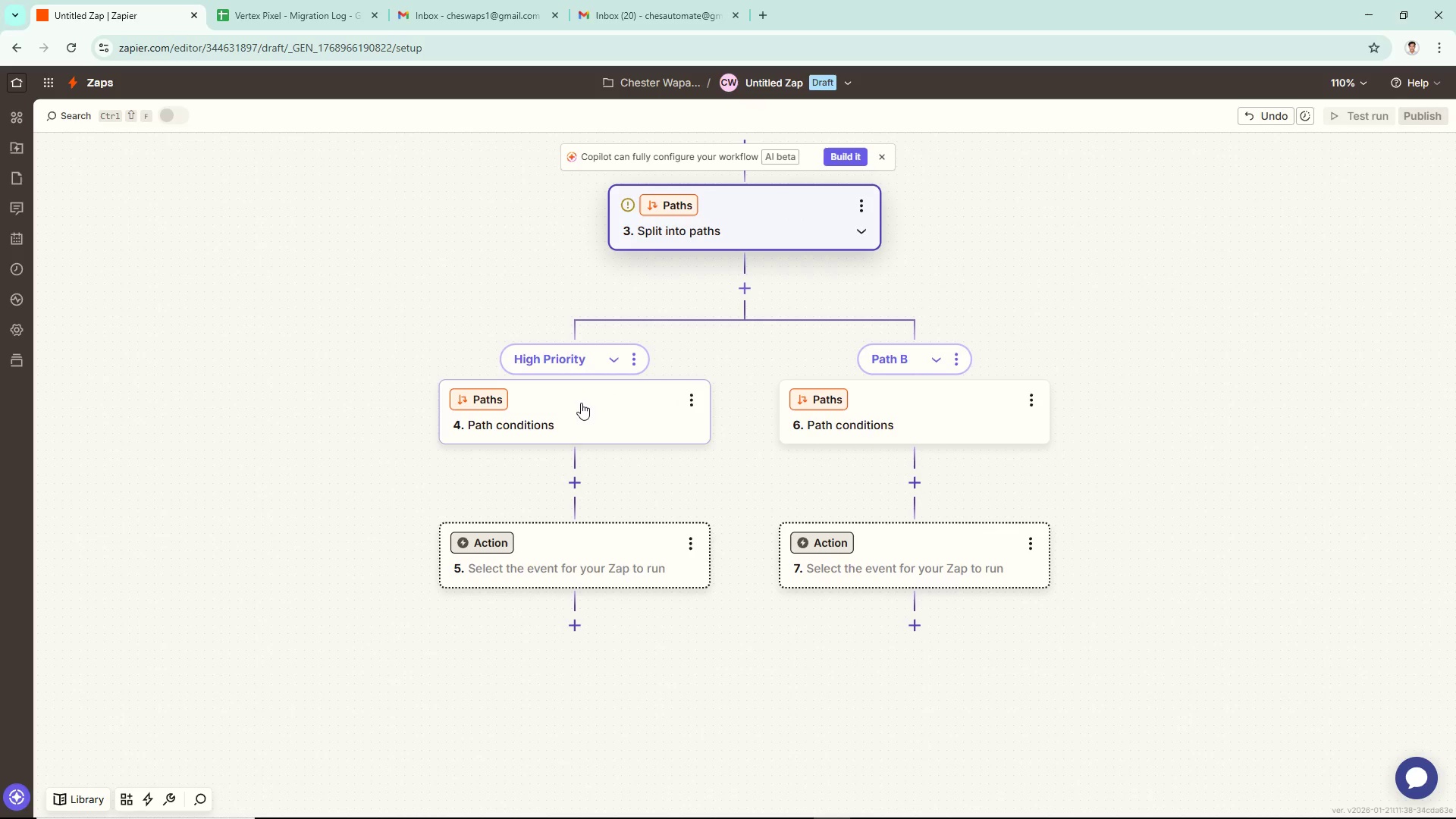 
left_click([579, 403])
 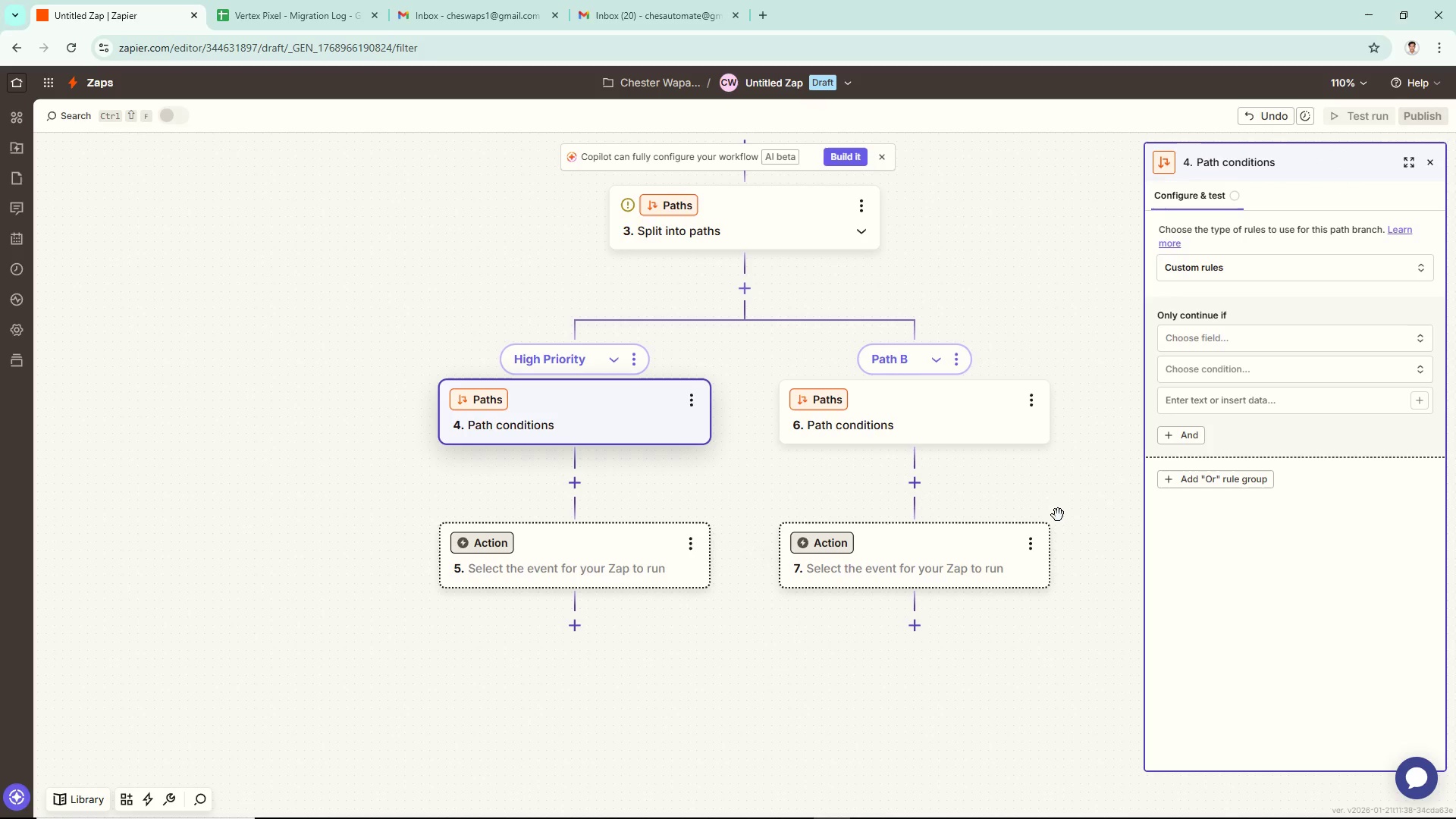 
left_click([1326, 344])
 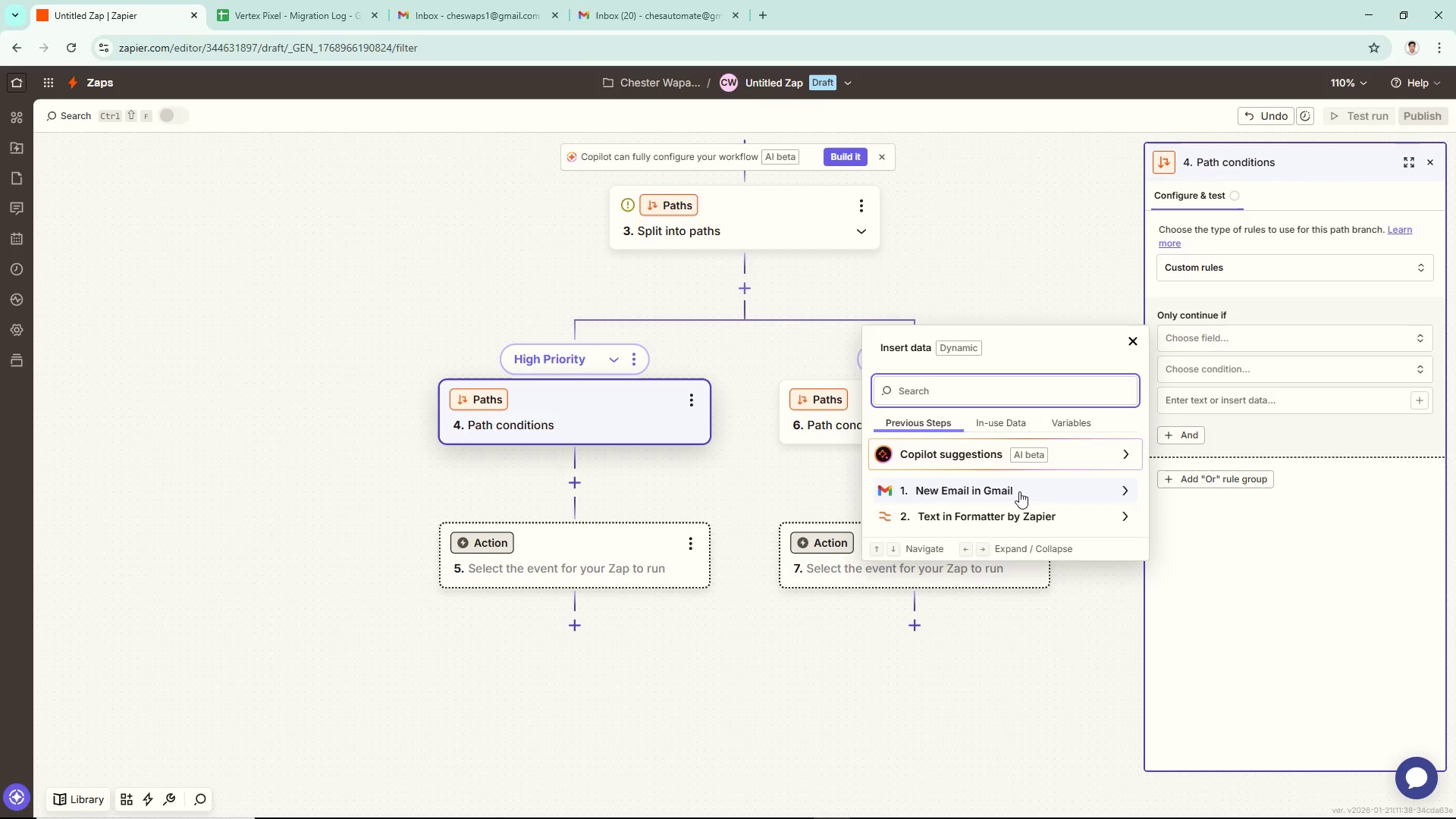 
left_click([1019, 491])
 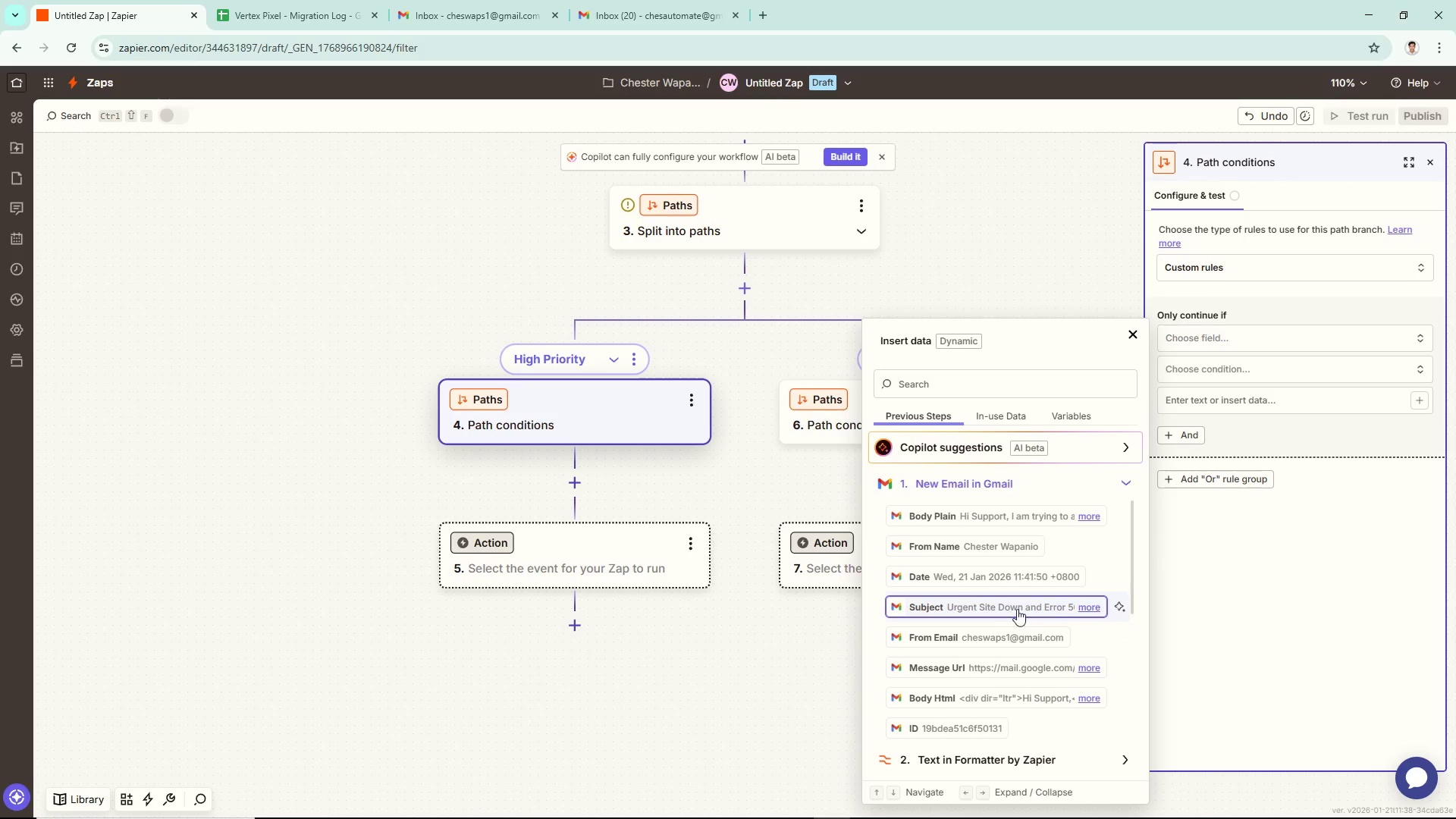 
left_click([1003, 607])
 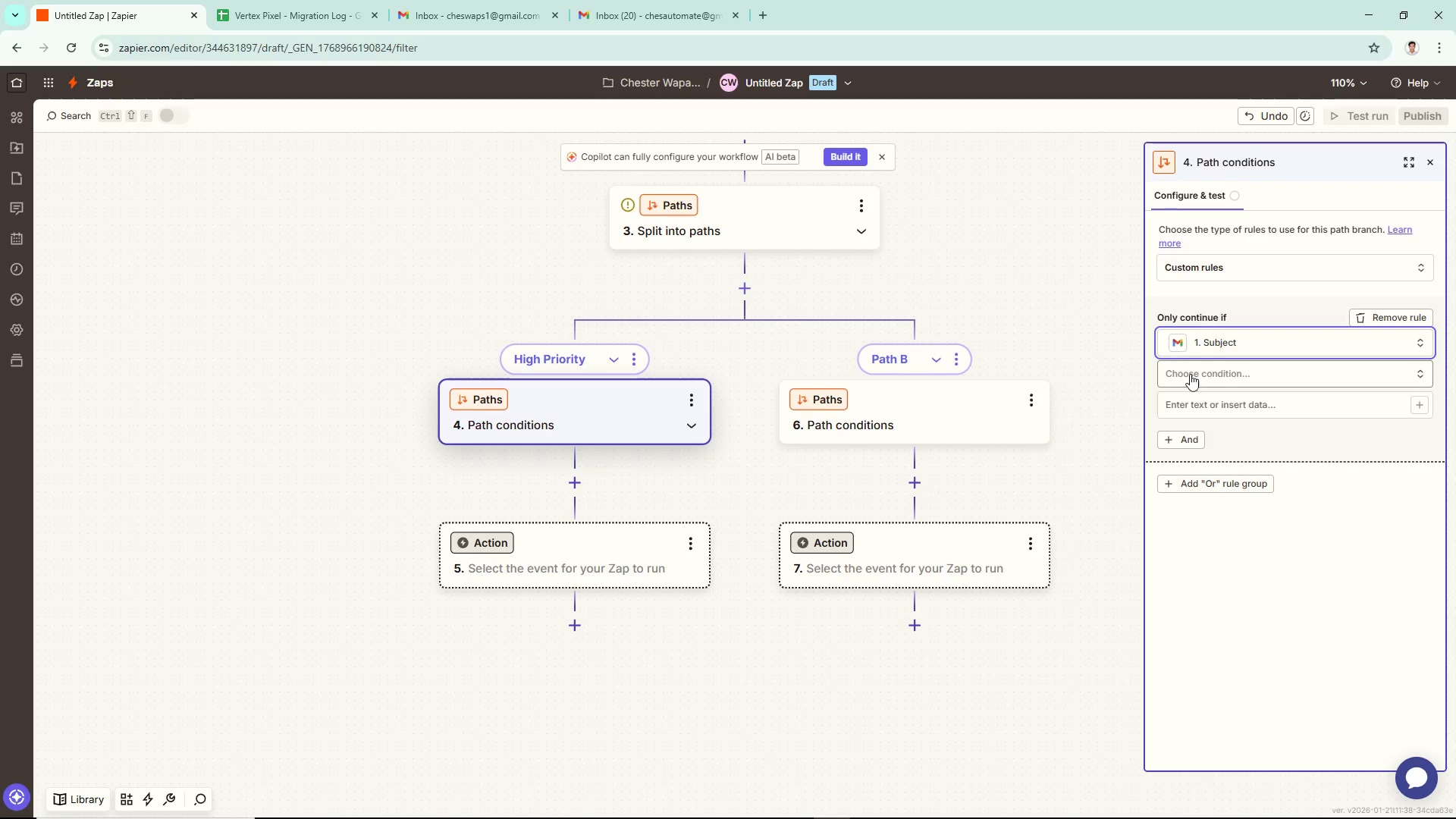 
left_click([1191, 371])
 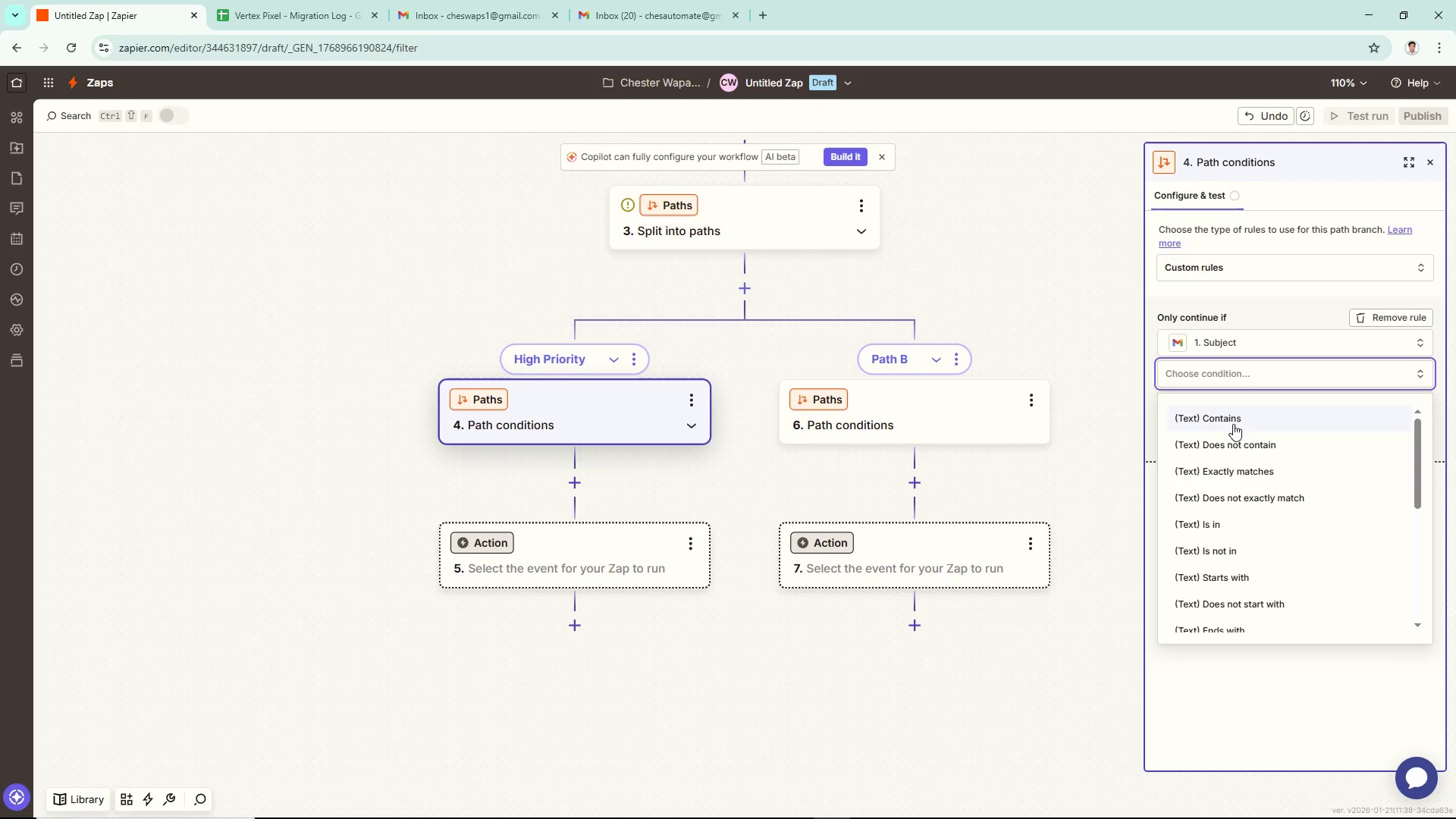 
left_click([1233, 424])
 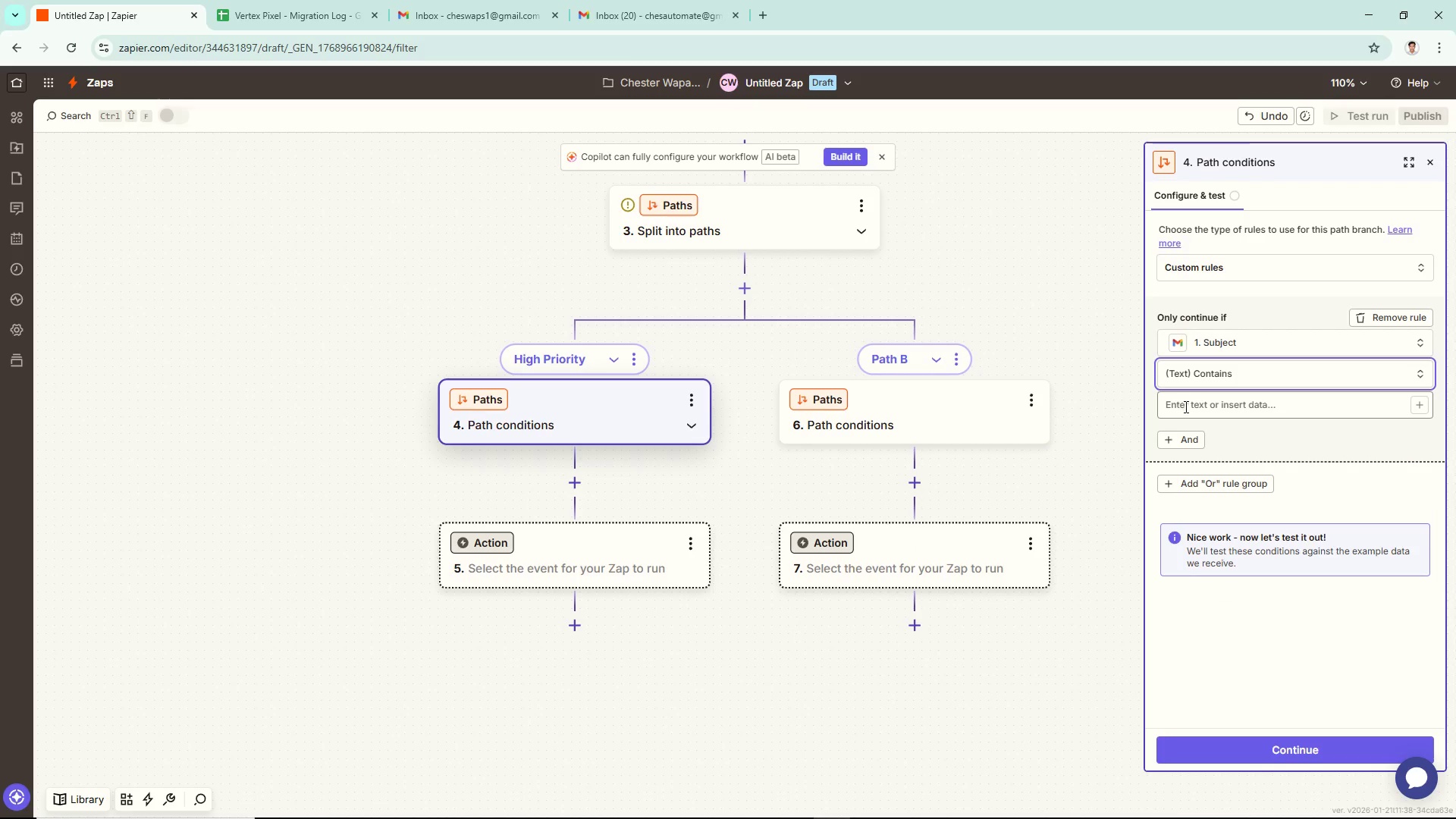 
left_click([1185, 406])
 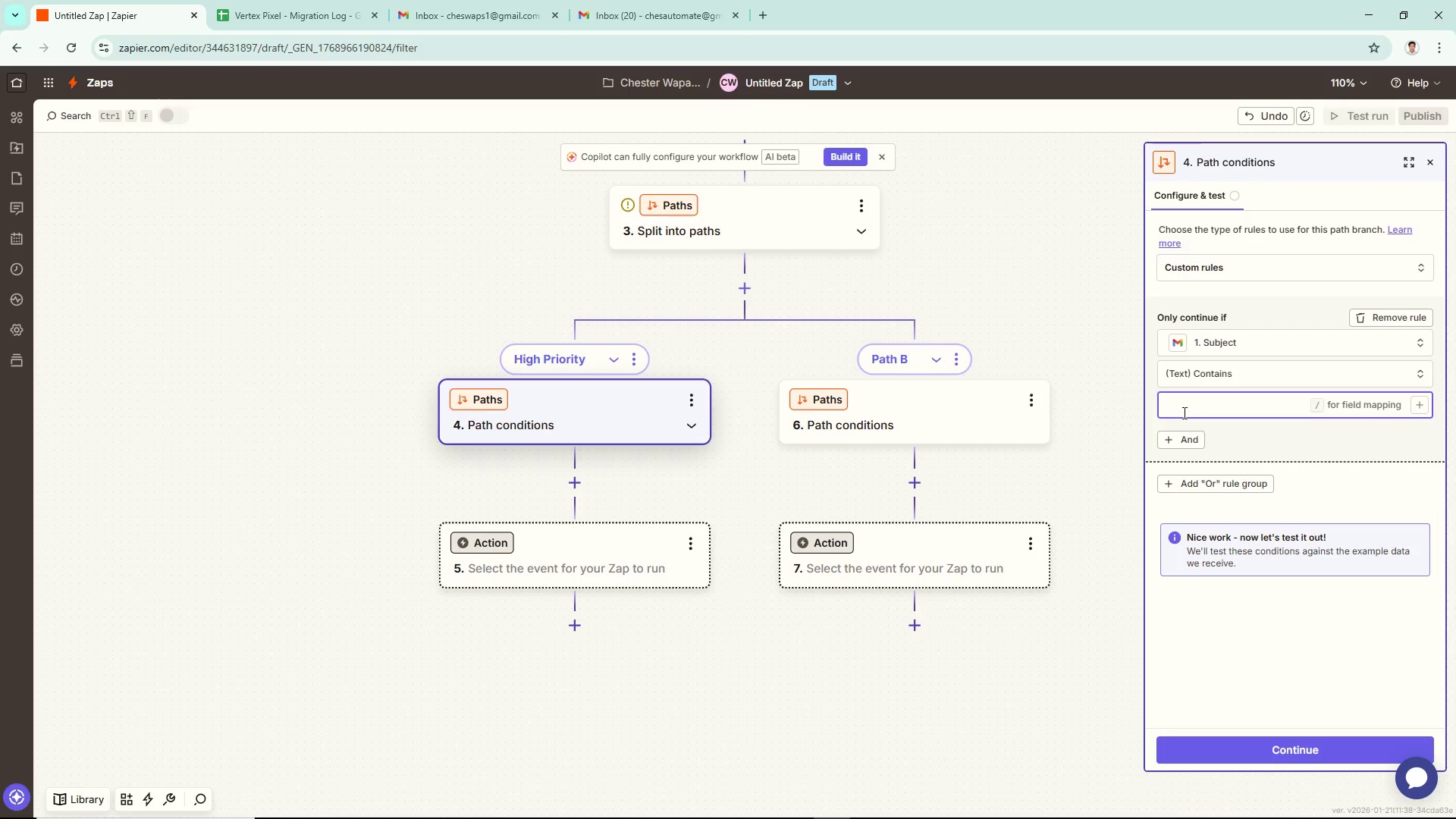 
type(Urgent)
 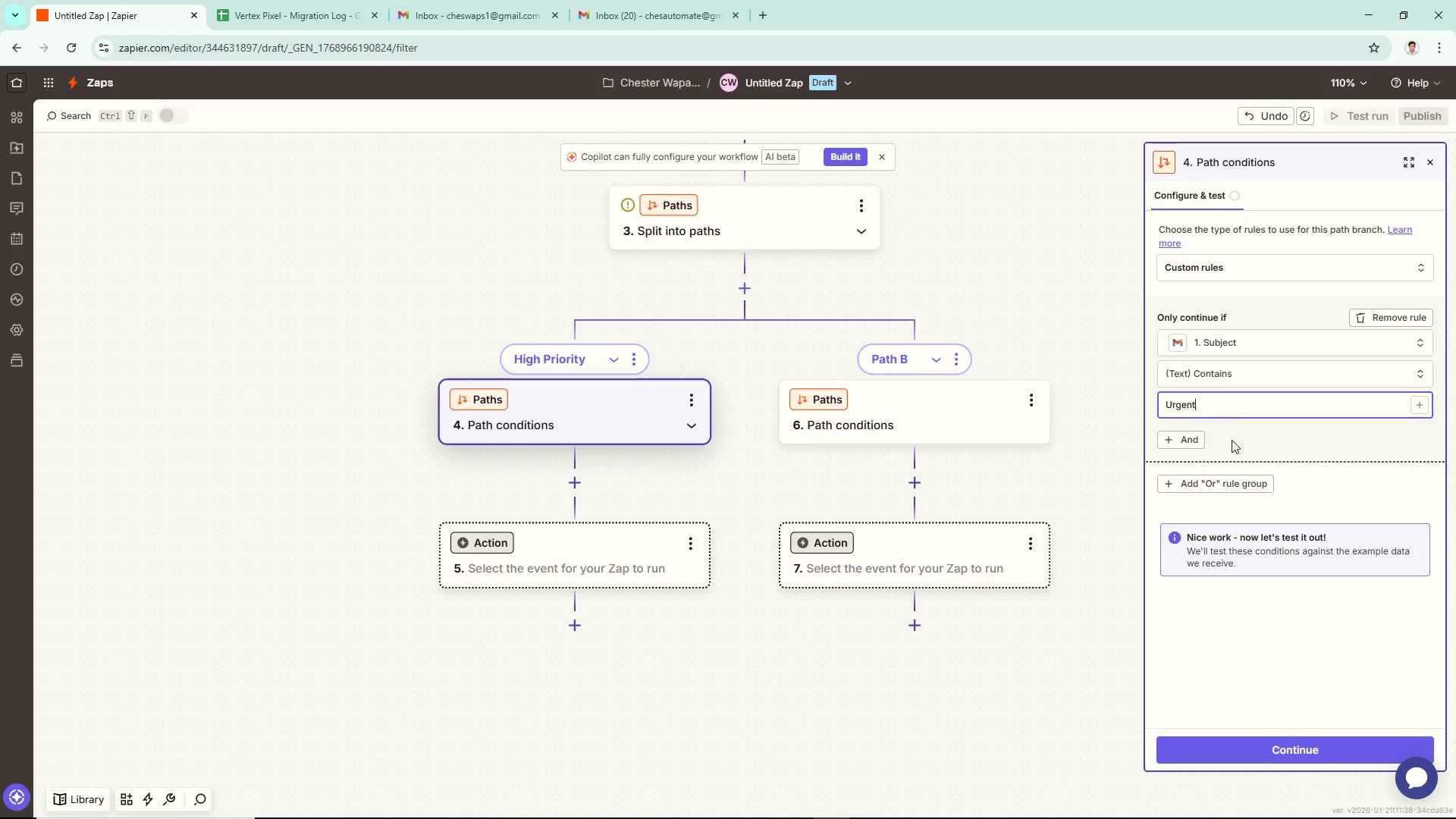 
left_click([1232, 440])
 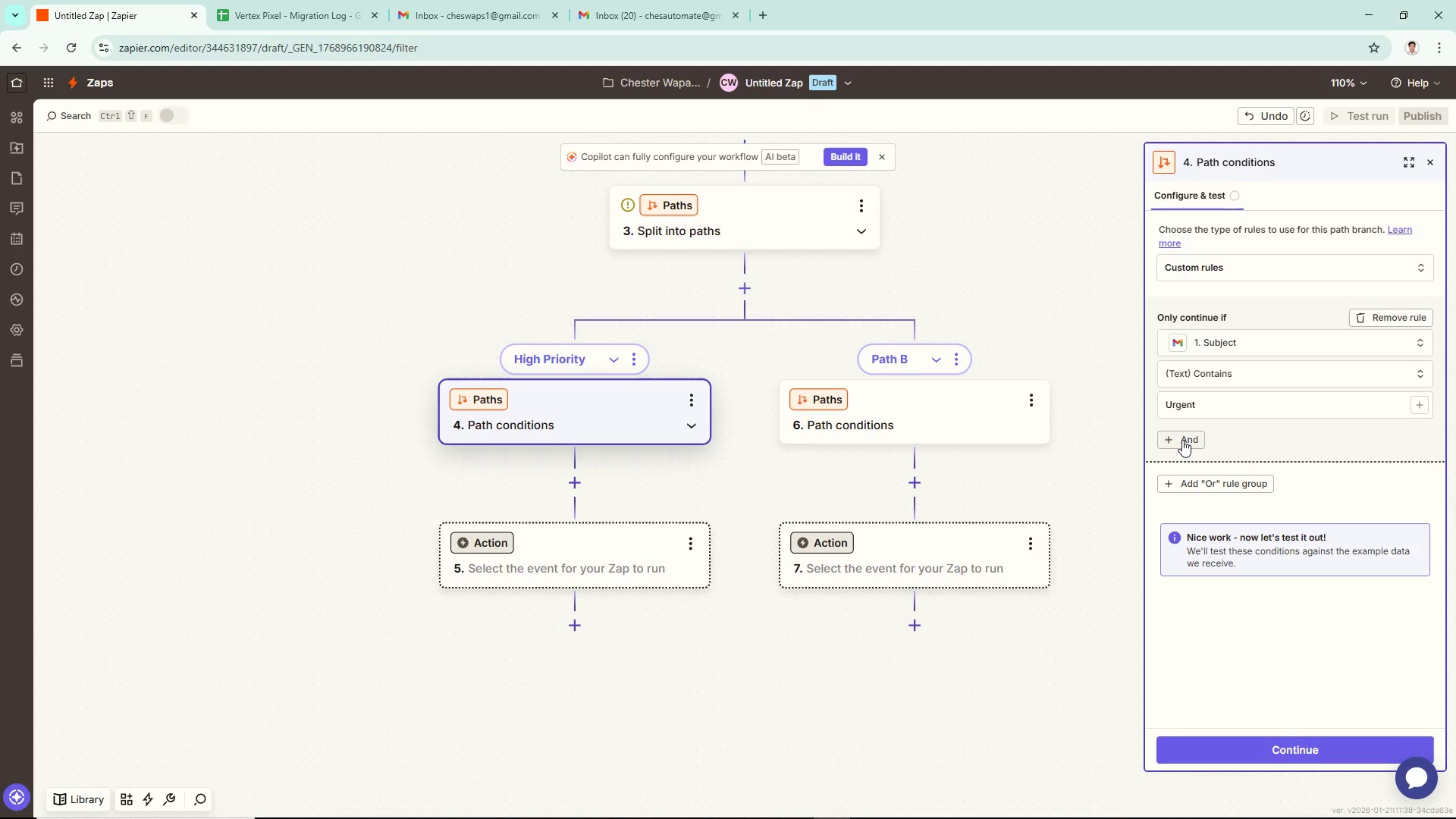 
left_click([1182, 440])
 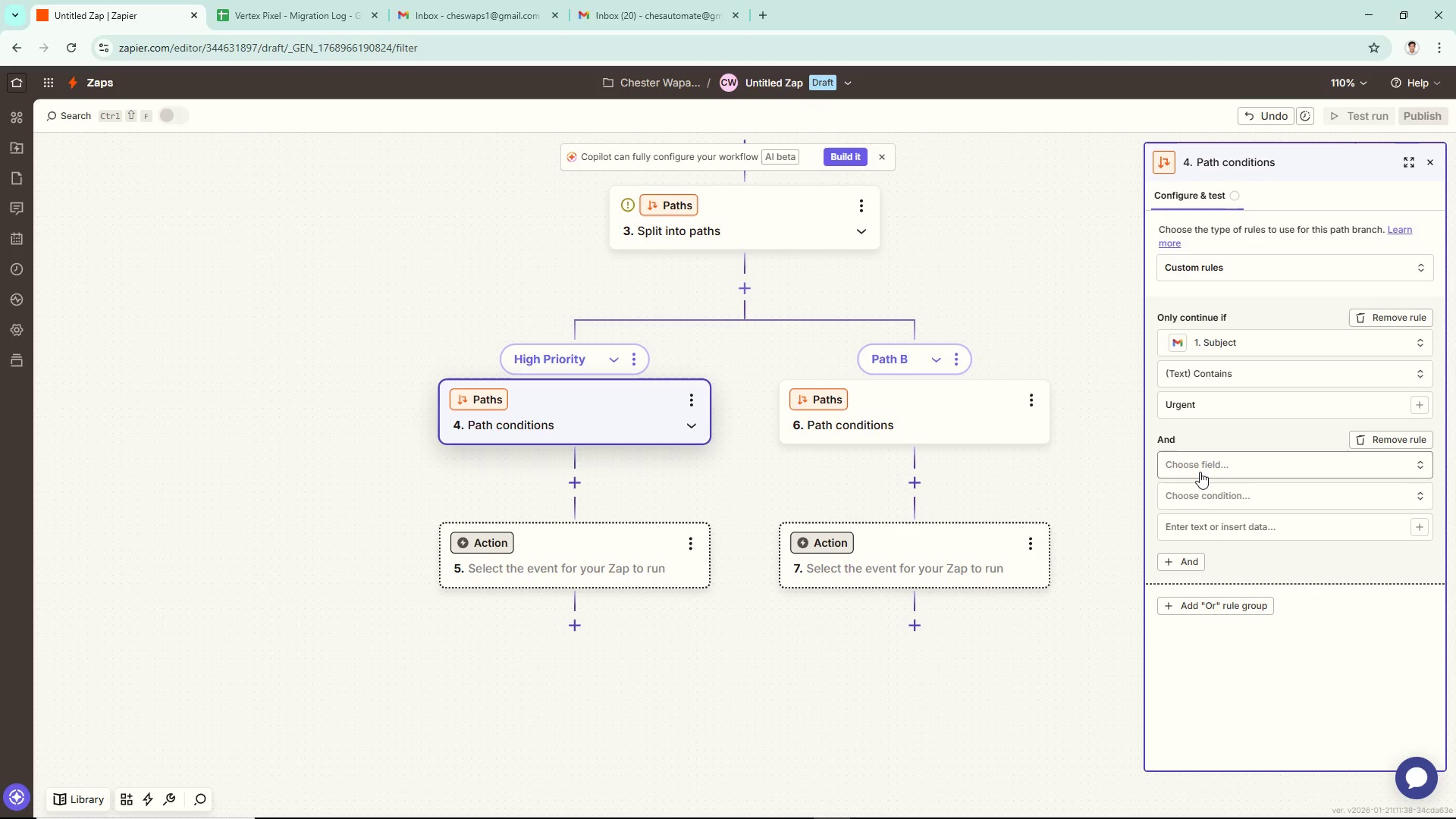 
left_click([1200, 472])
 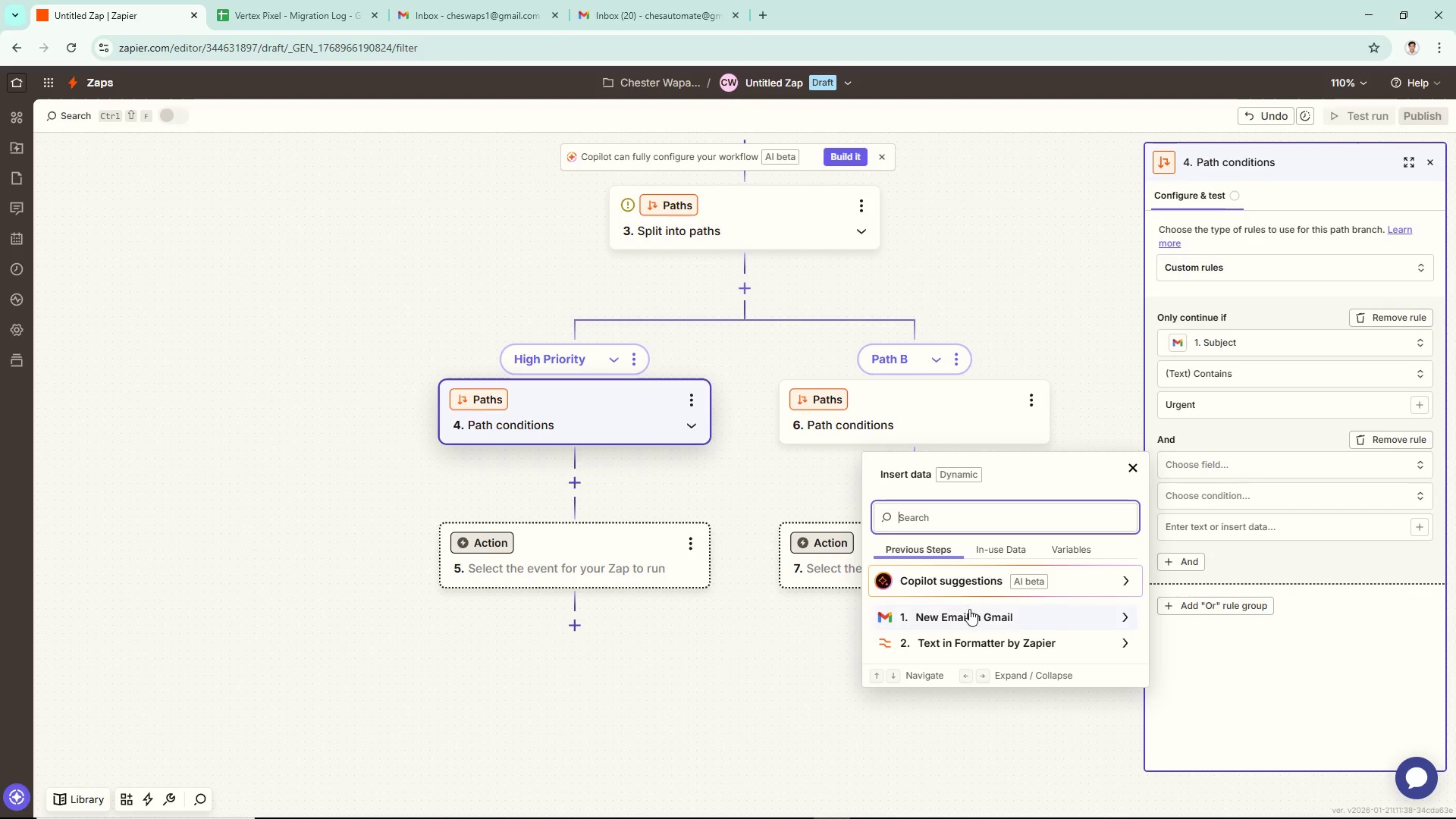 
left_click([969, 609])
 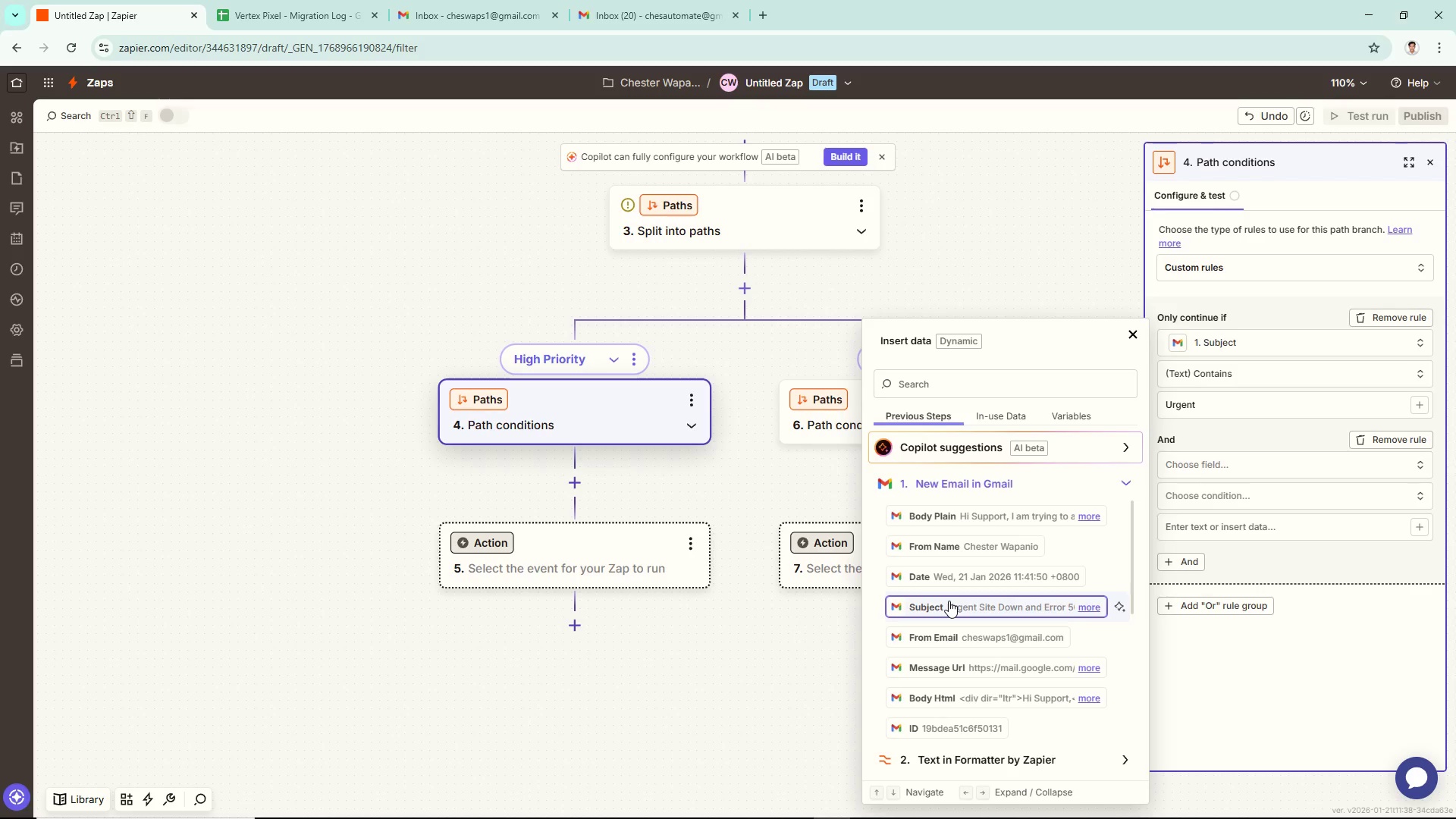 
left_click([949, 601])
 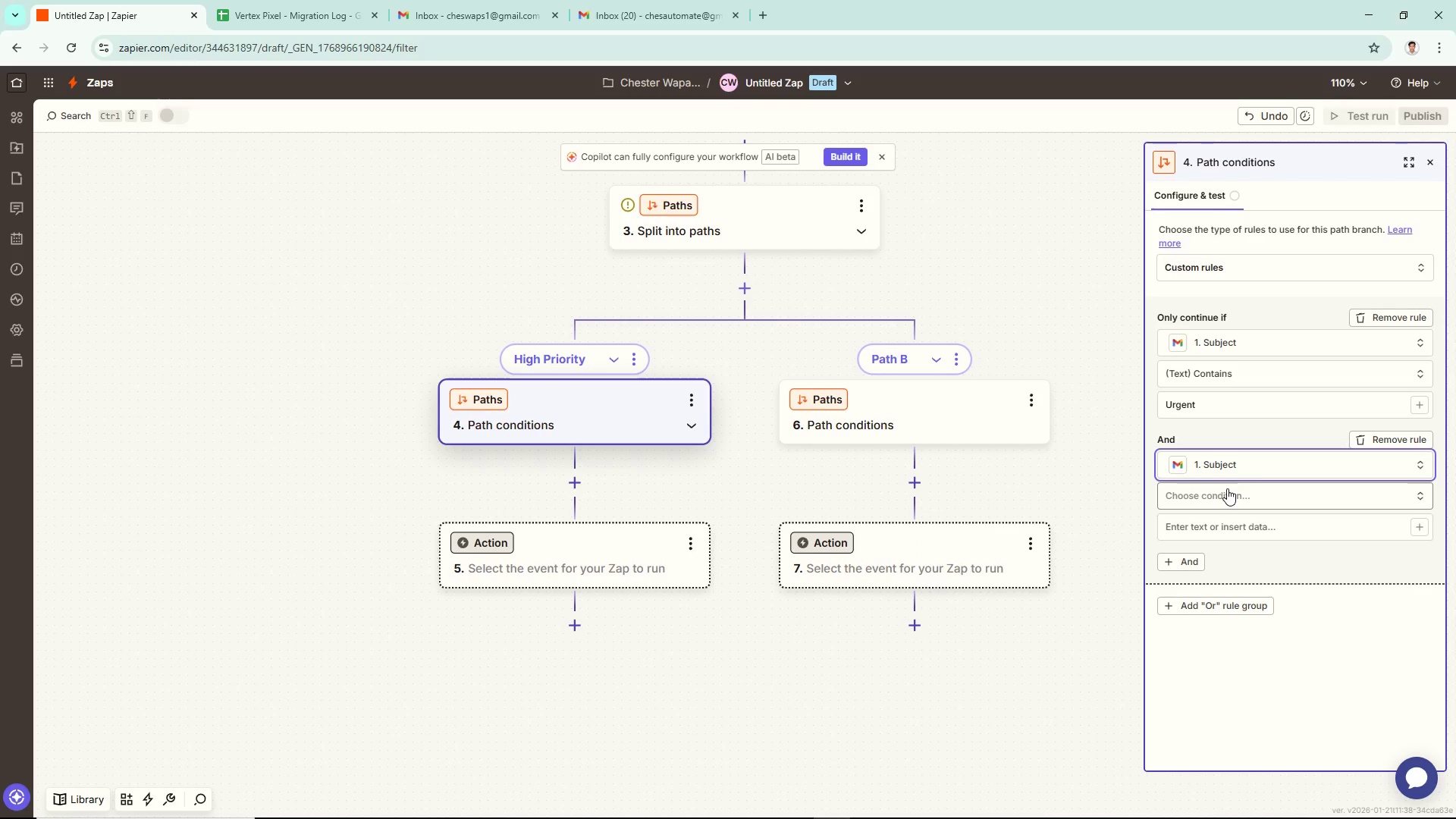 
left_click([1227, 488])
 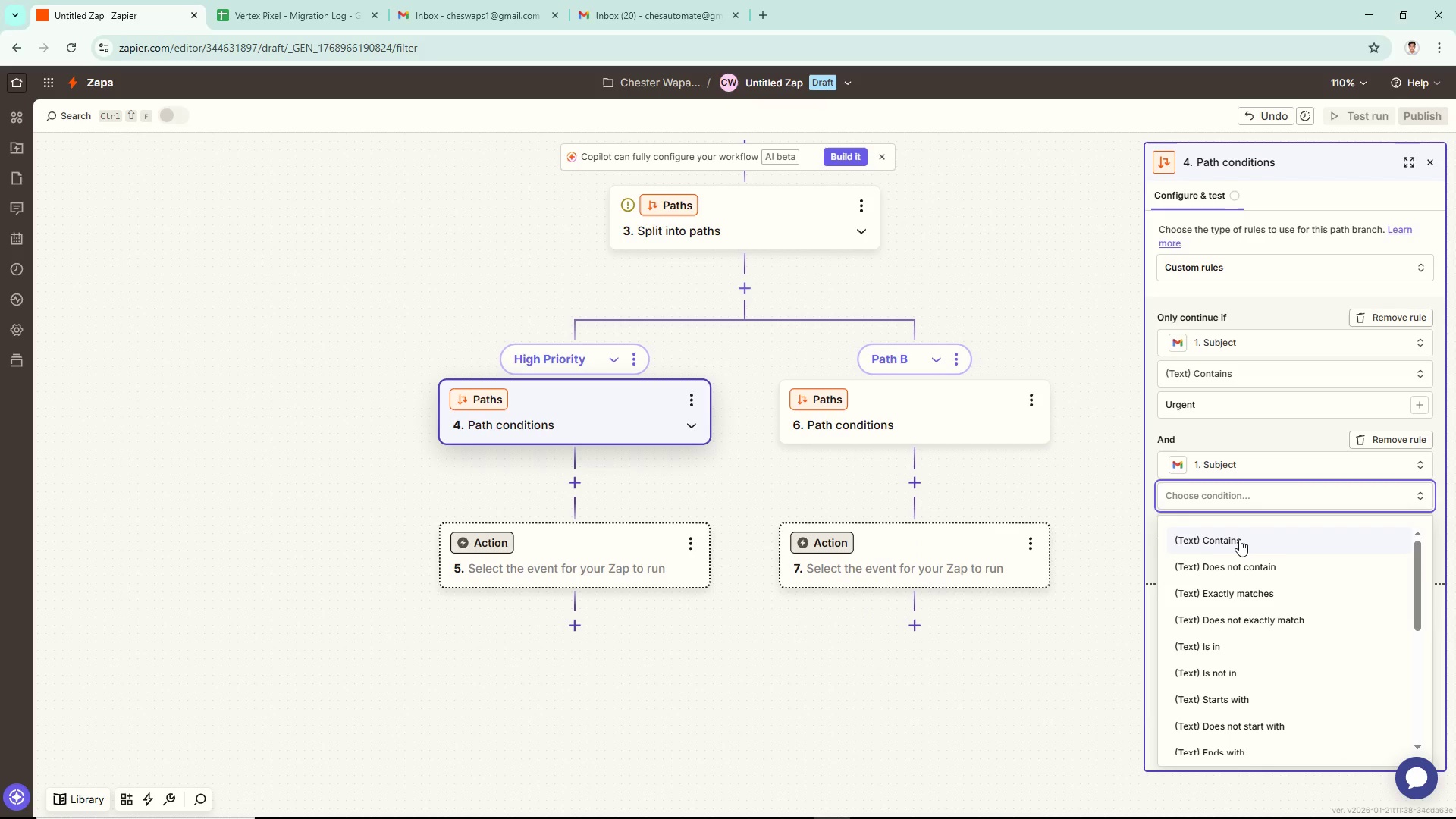 
left_click([1240, 539])
 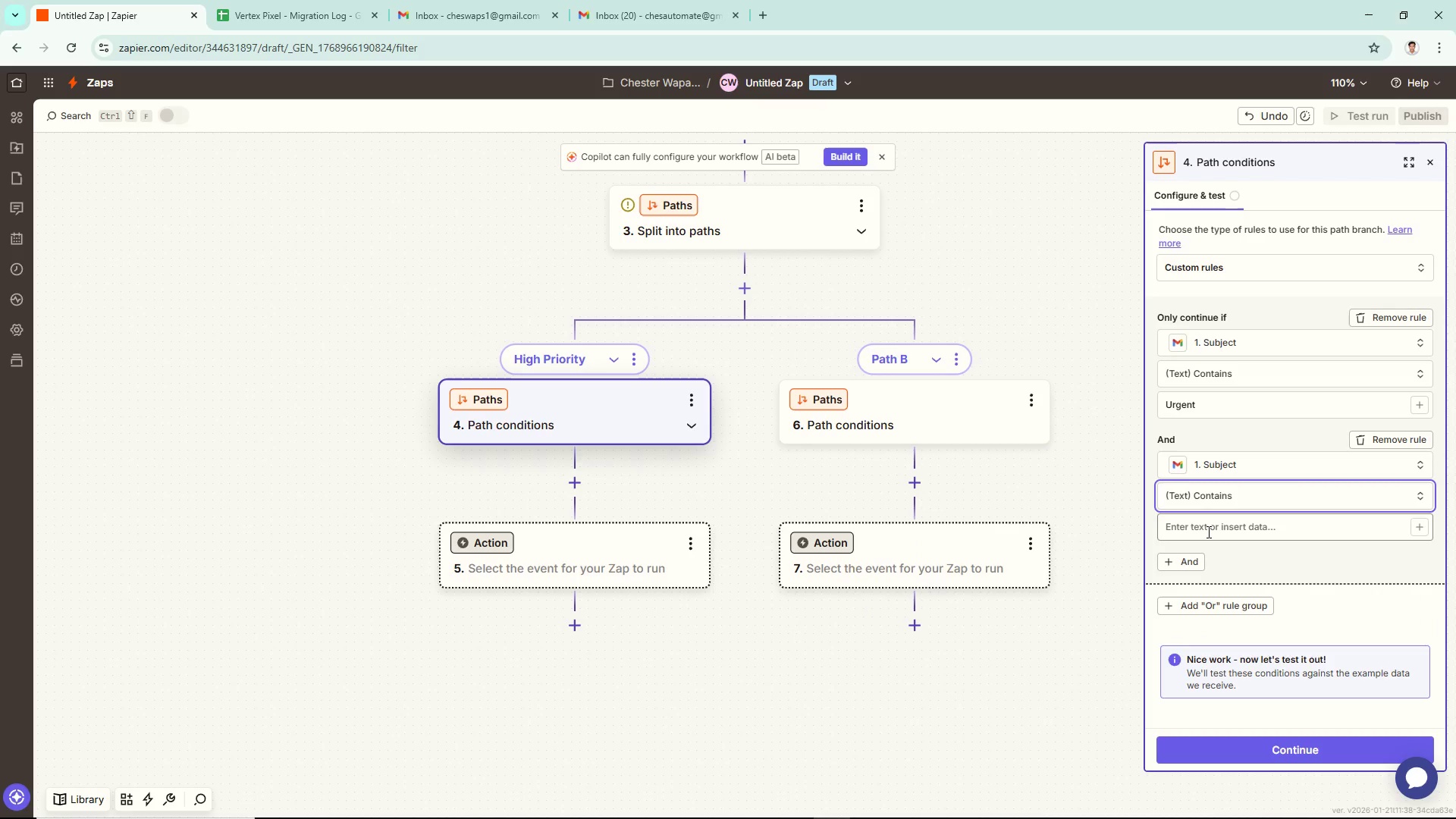 
left_click([1207, 532])
 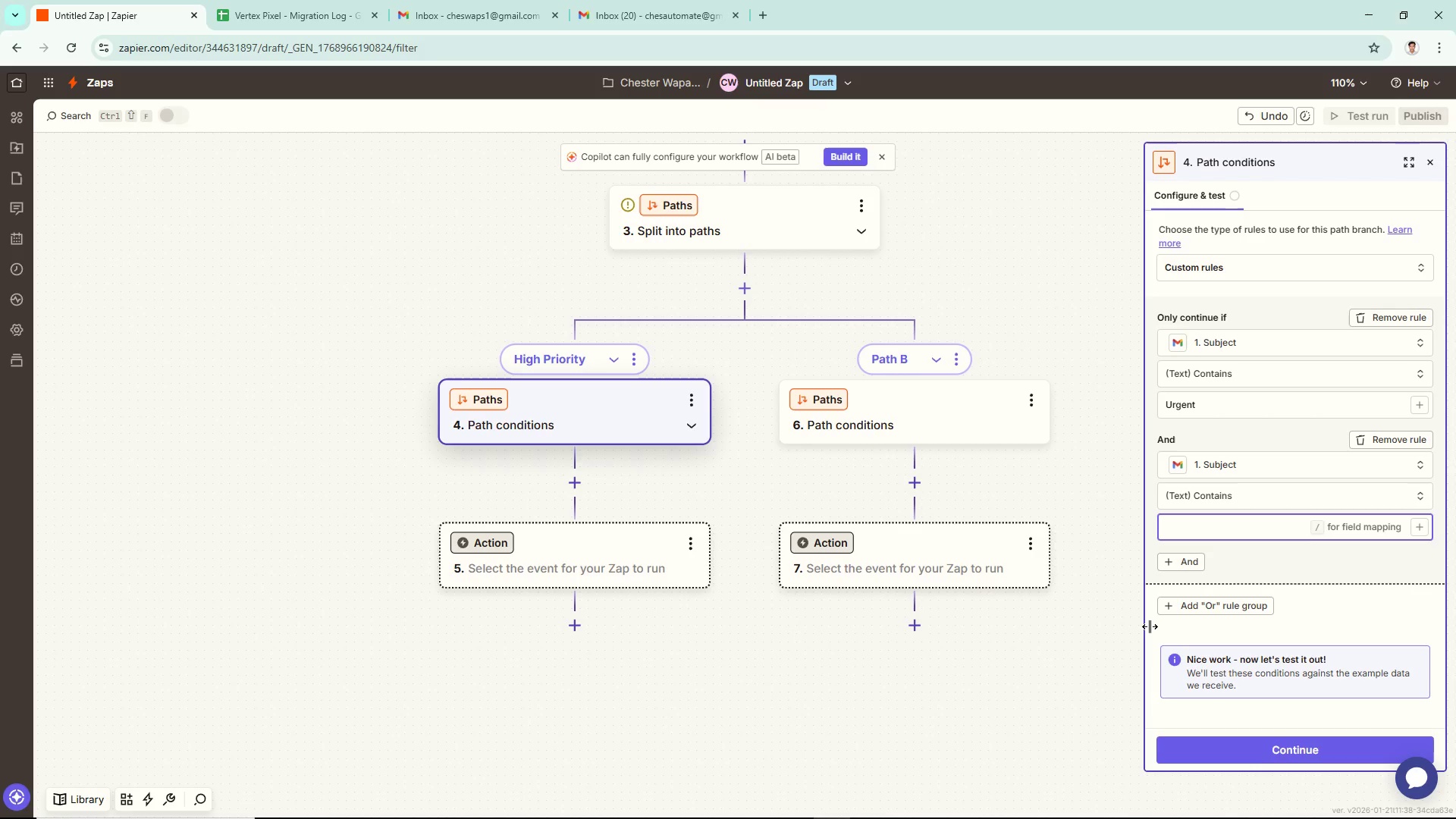 
wait(6.7)
 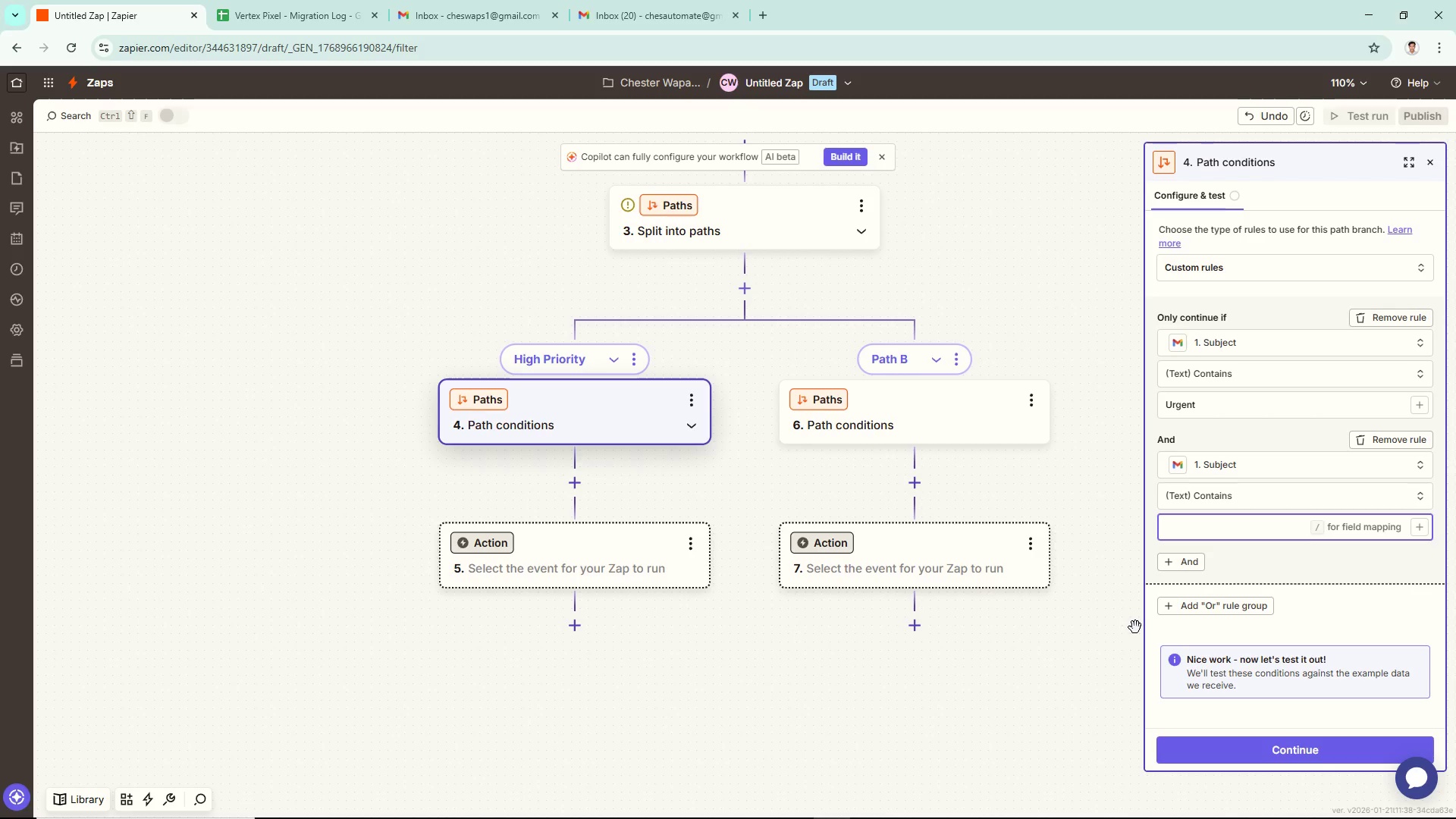 
type(Broken)
 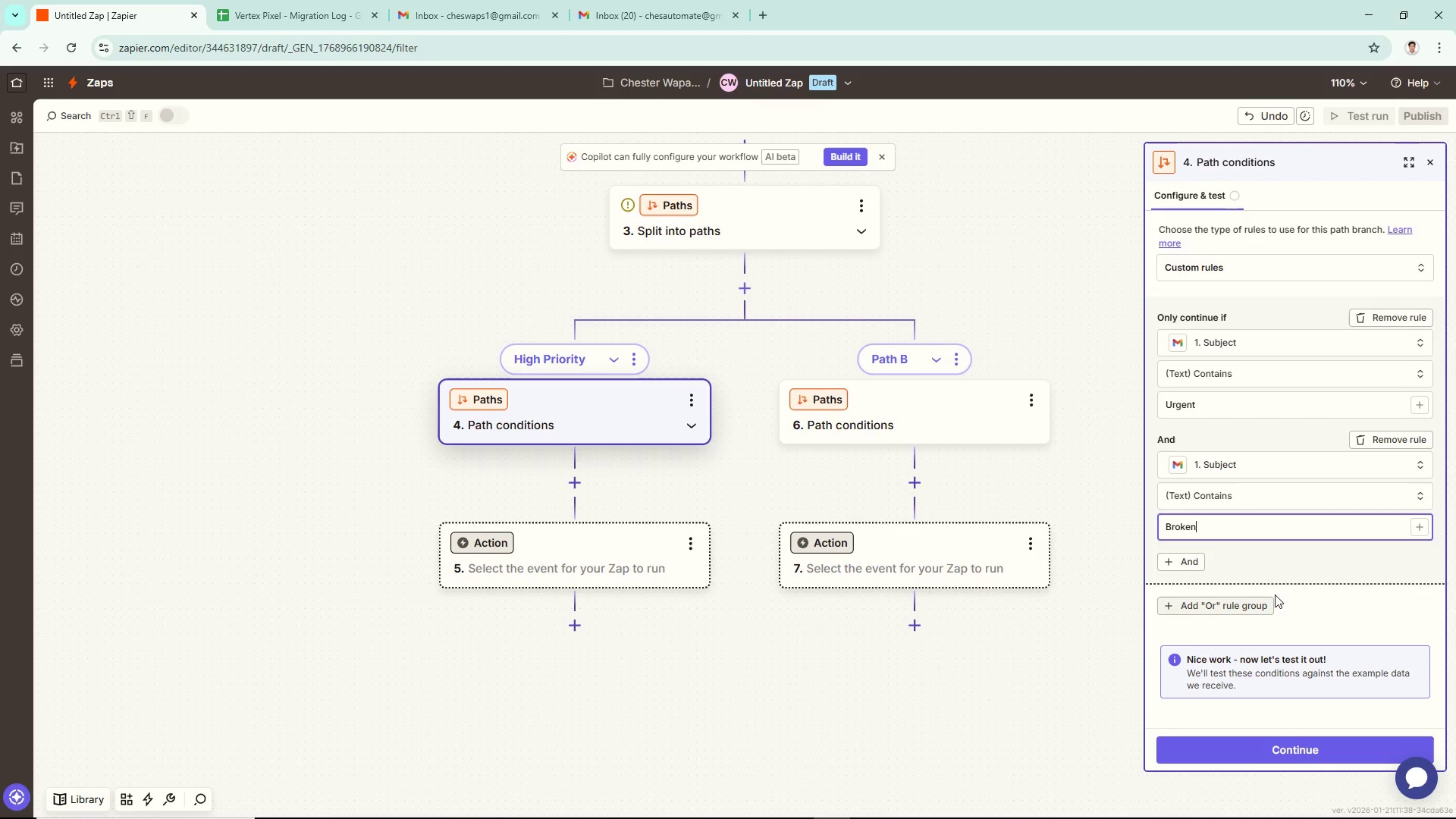 
left_click([1277, 570])
 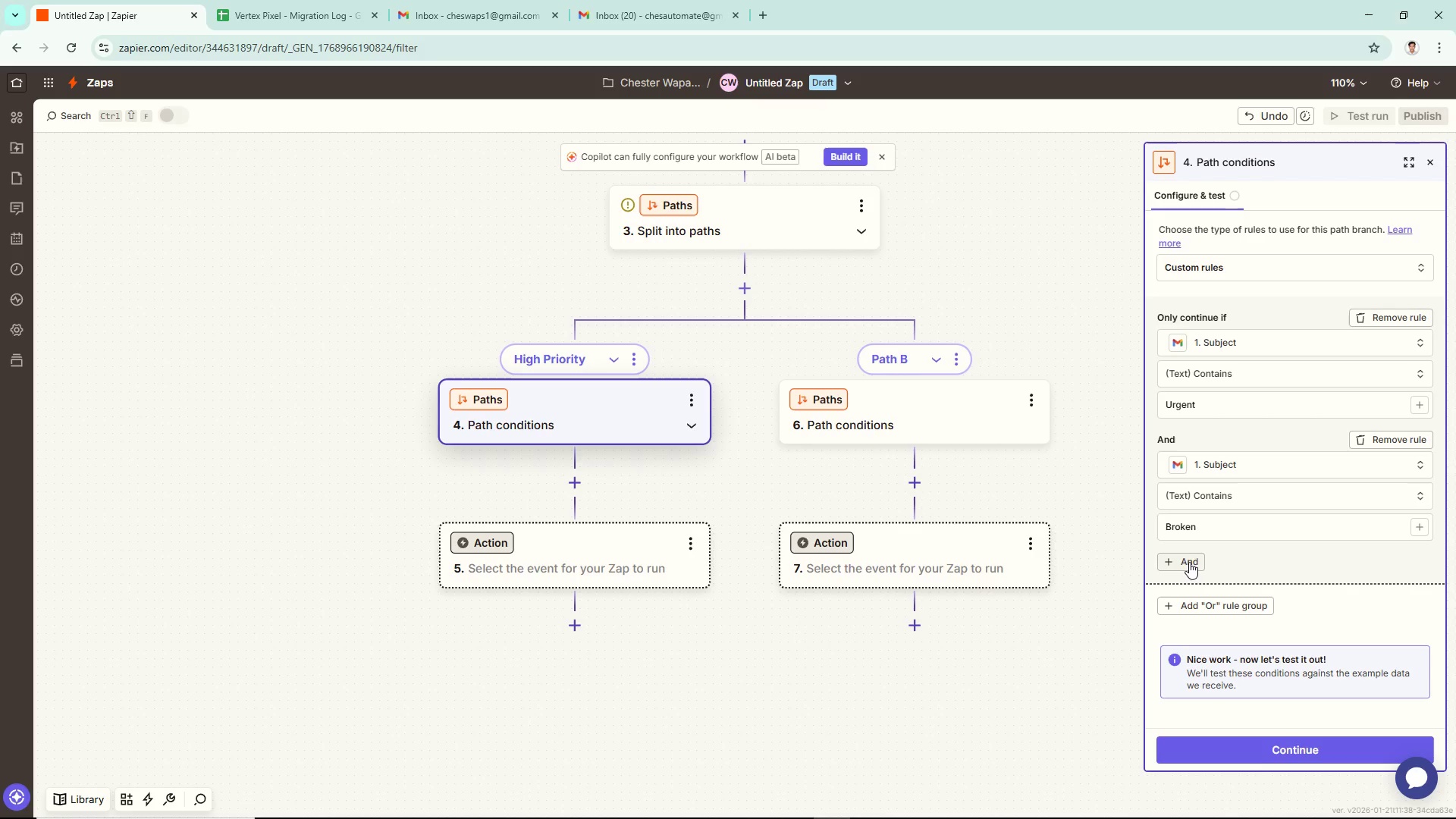 
left_click([1189, 562])
 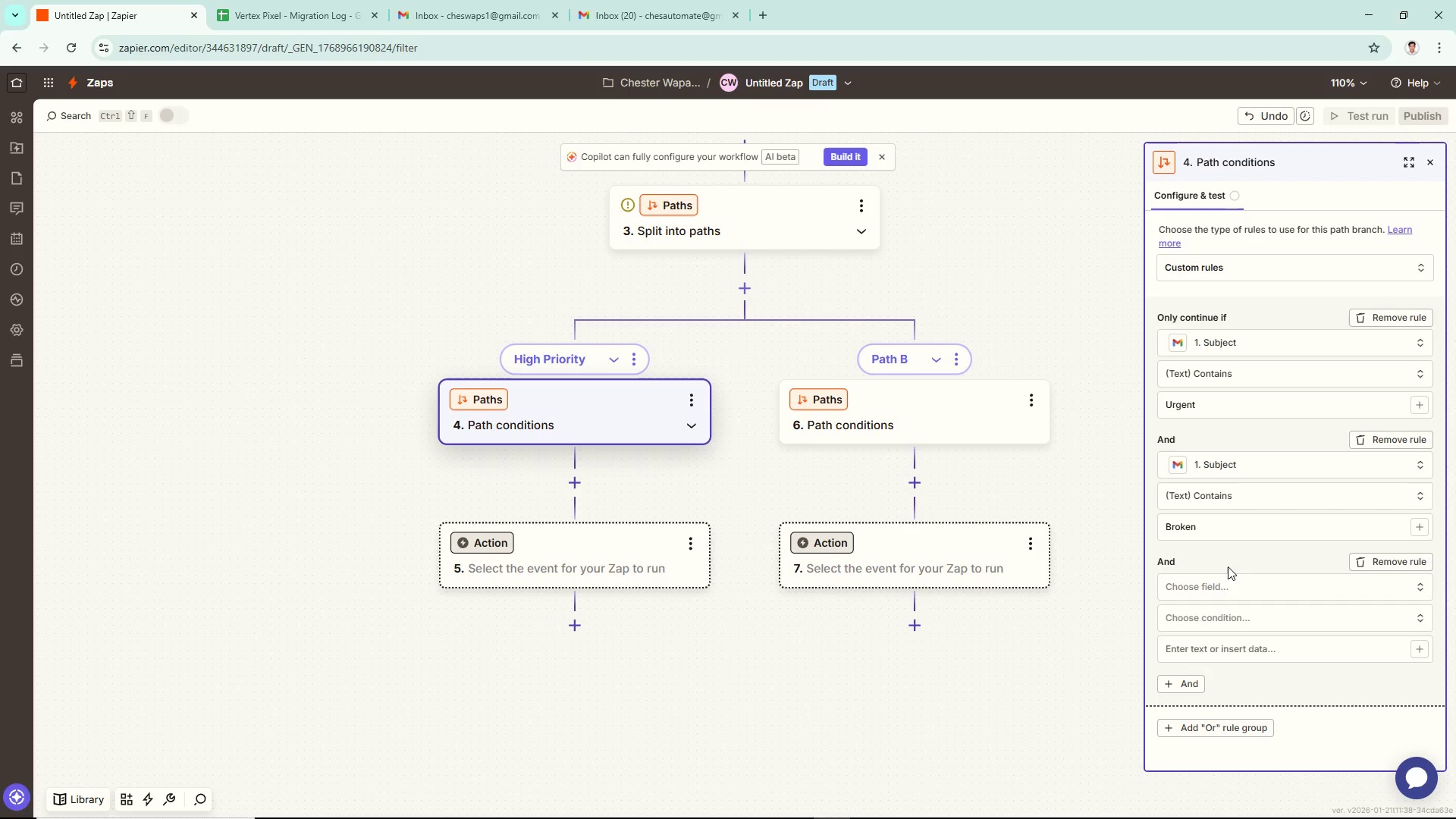 
left_click([1215, 590])
 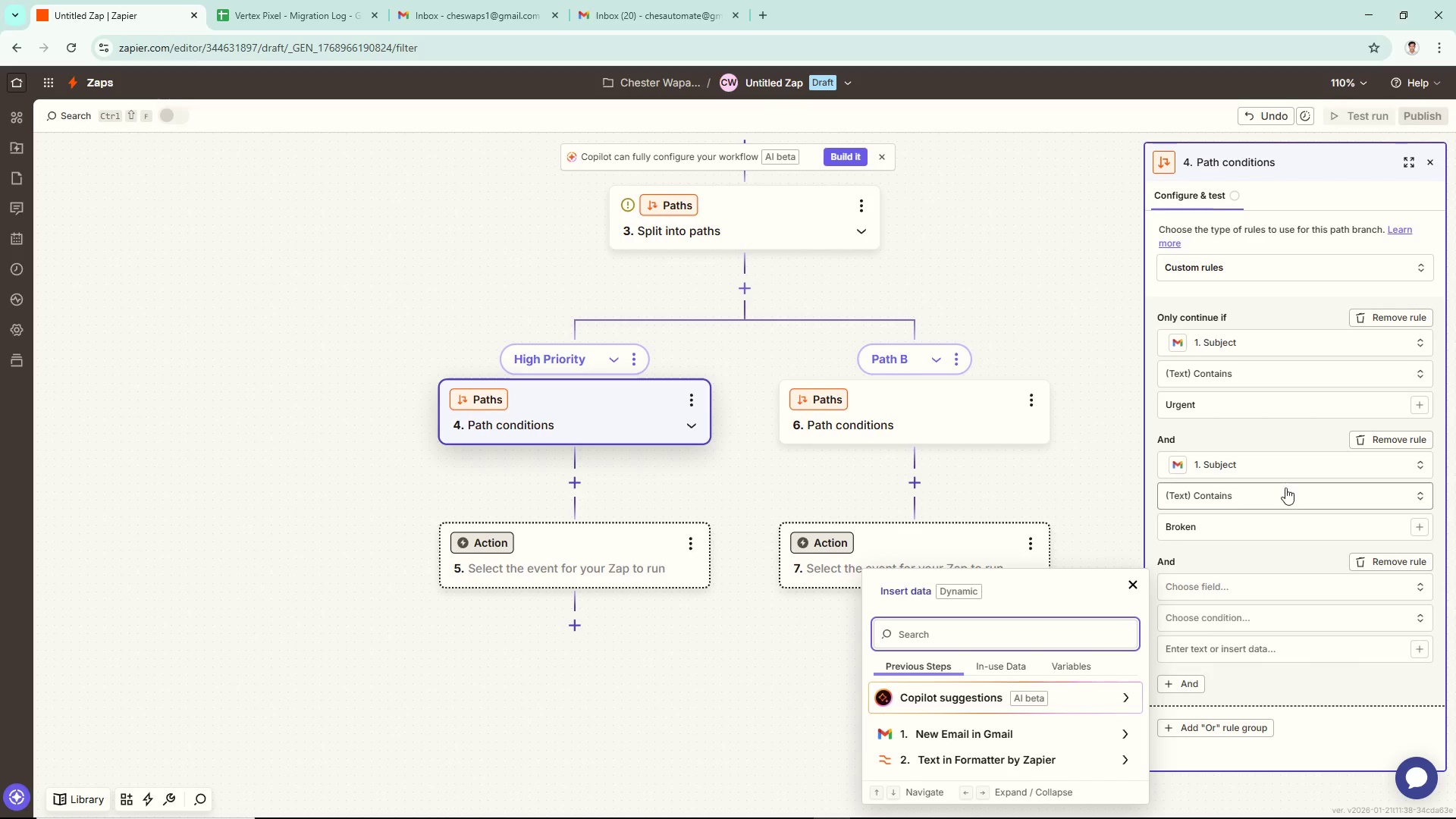 
scroll: coordinate [1244, 519], scroll_direction: down, amount: 2.0
 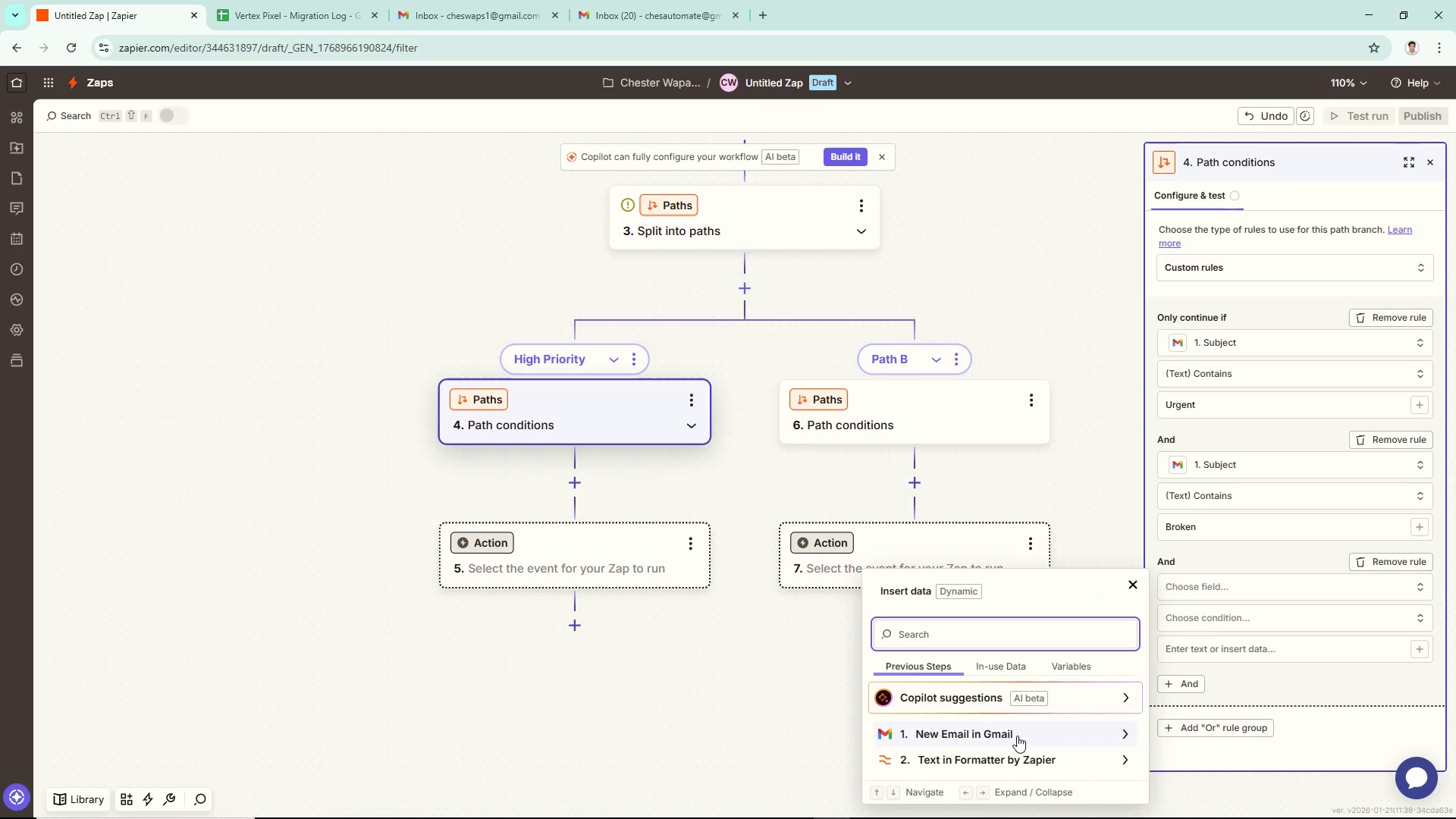 
left_click([1017, 736])
 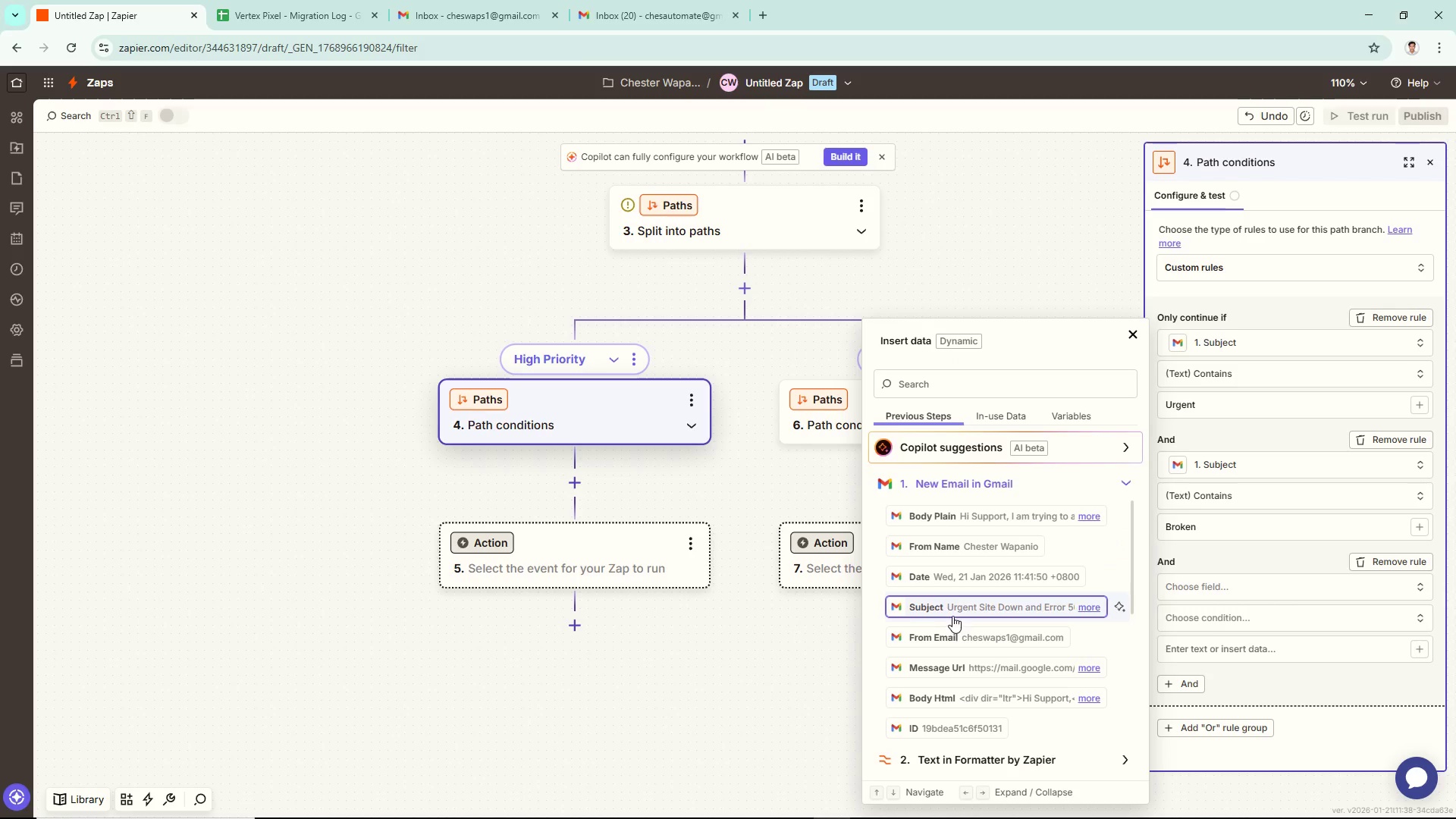 
wait(5.3)
 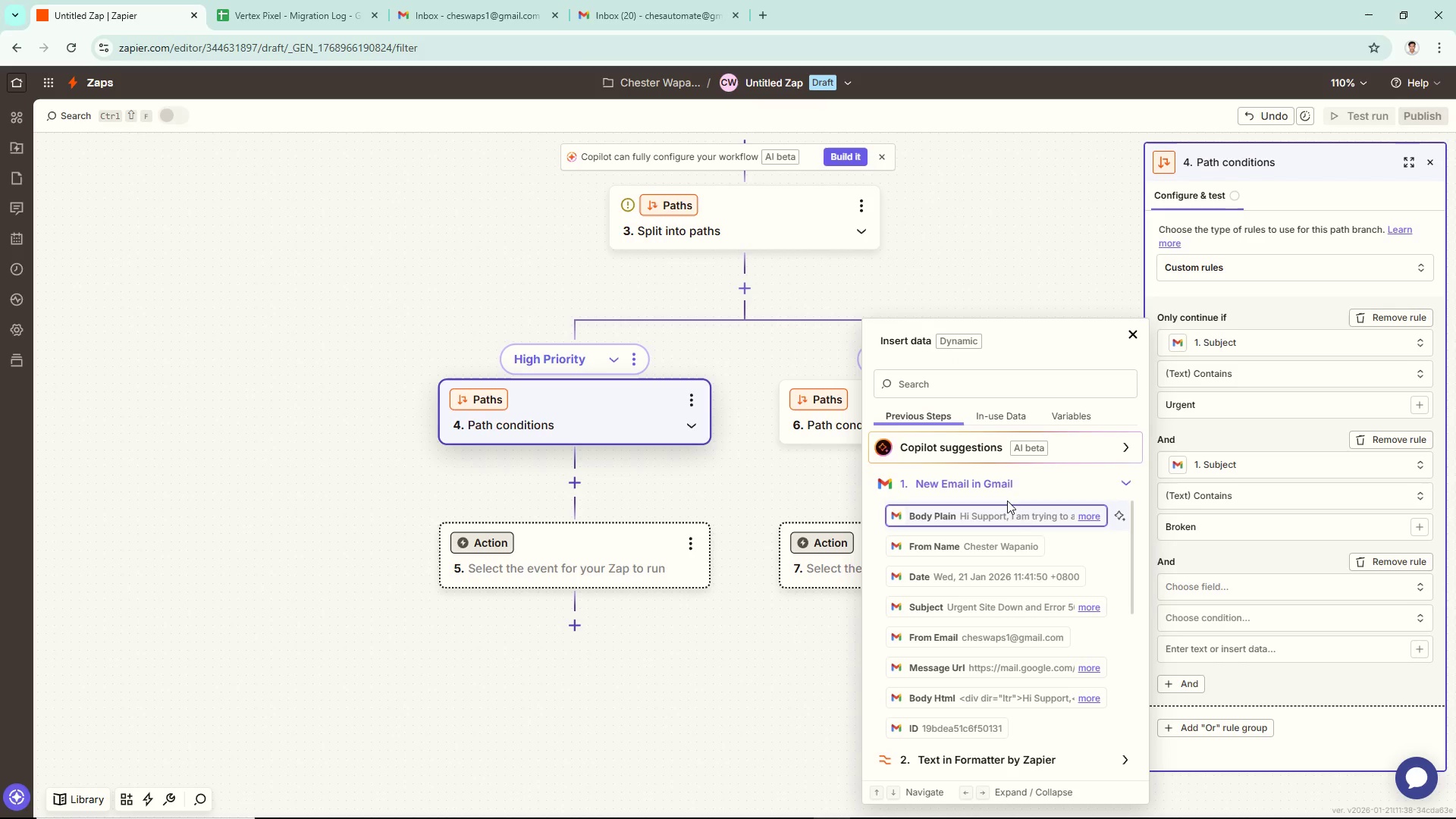 
left_click([955, 608])
 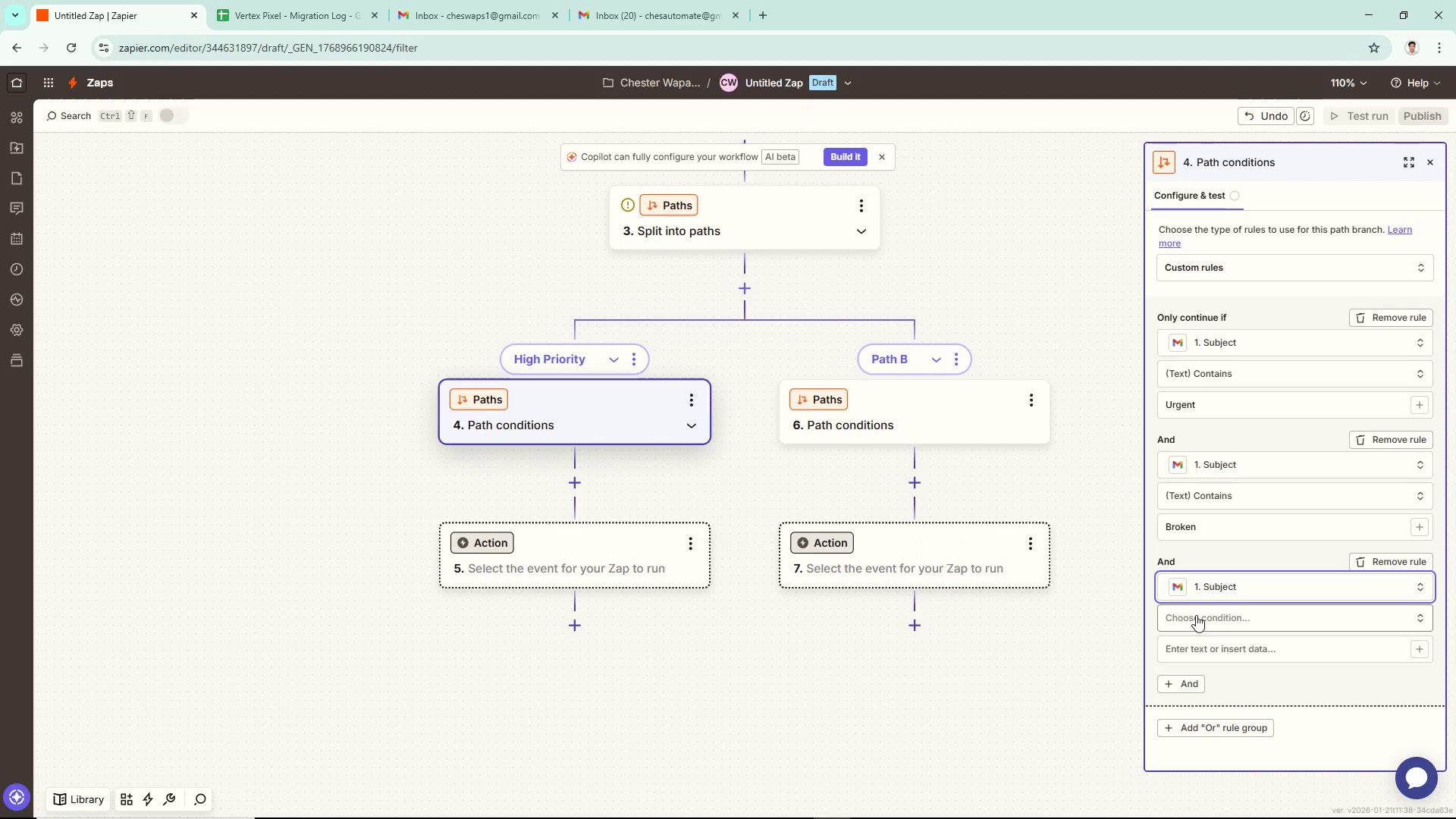 
left_click([1214, 619])
 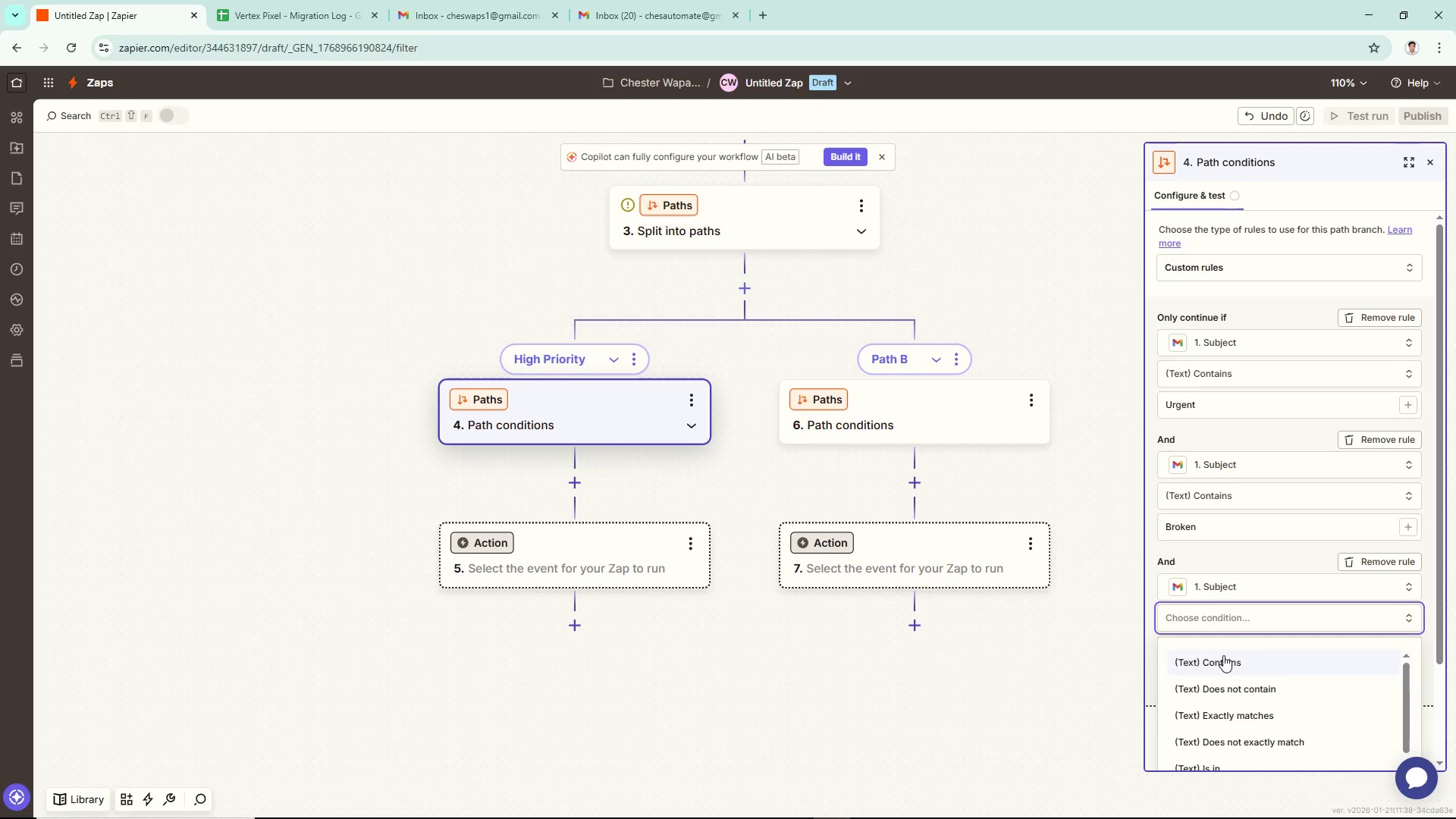 
left_click([1223, 655])
 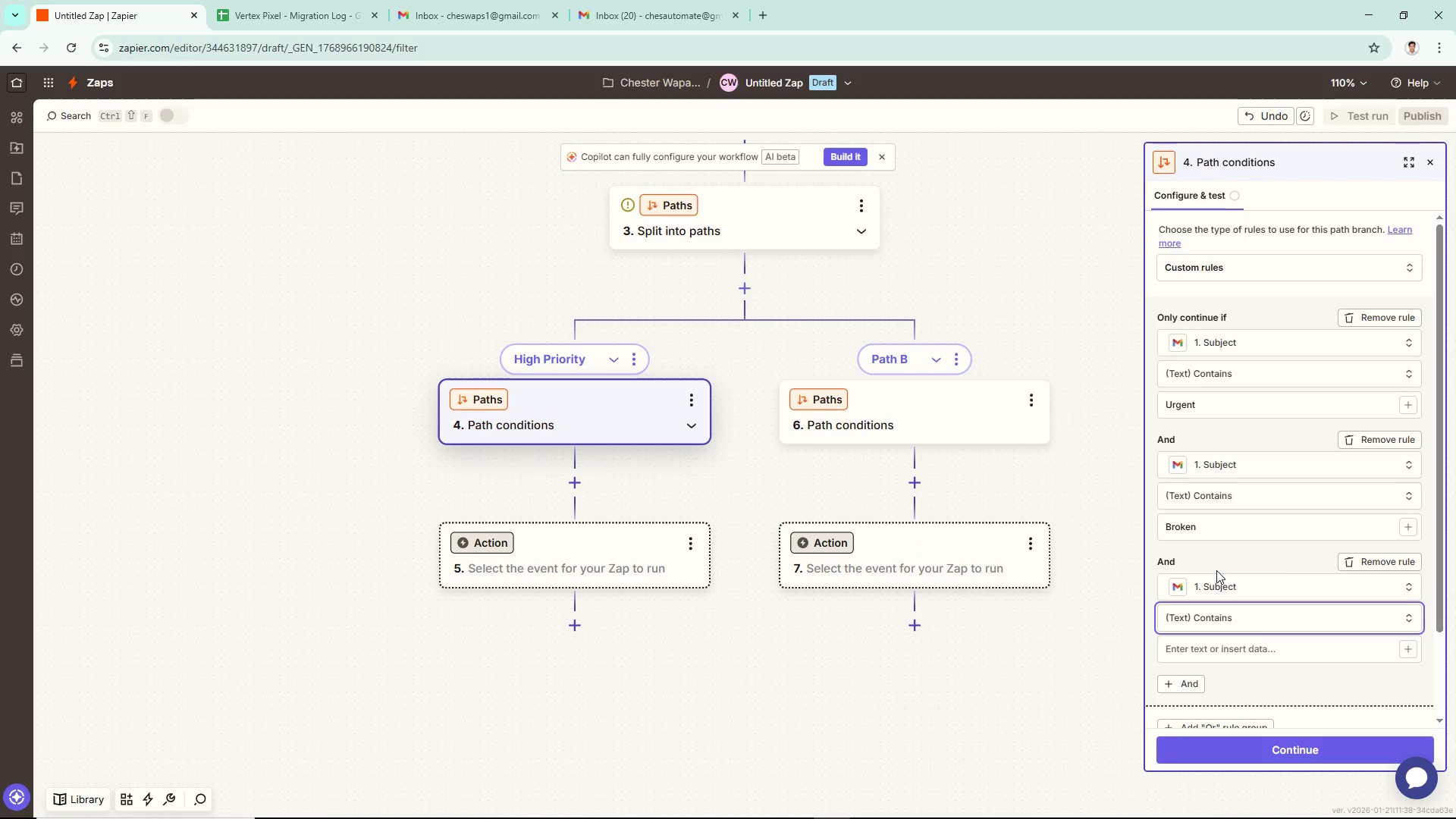 
scroll: coordinate [1222, 548], scroll_direction: down, amount: 2.0
 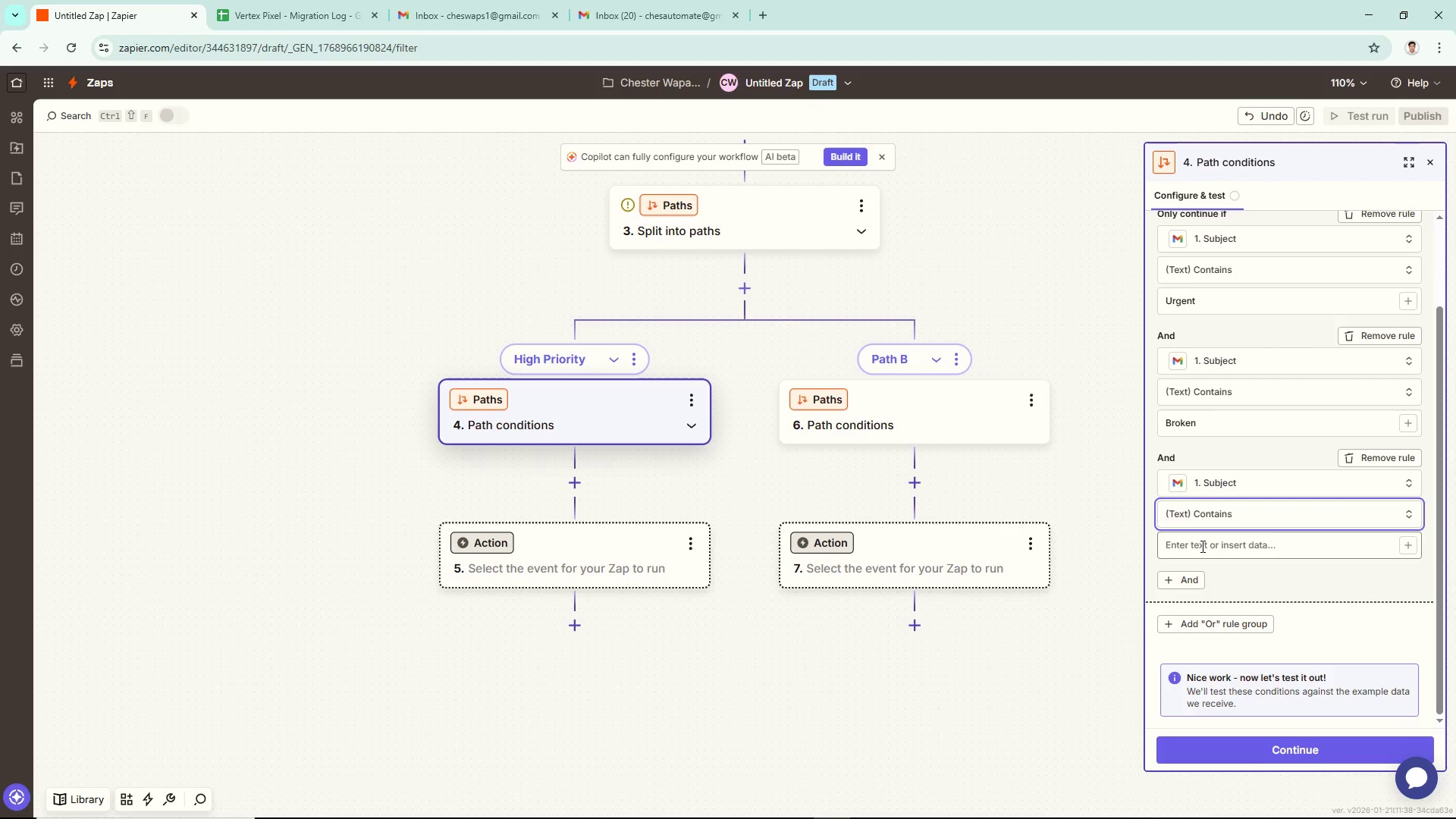 
left_click([1201, 544])
 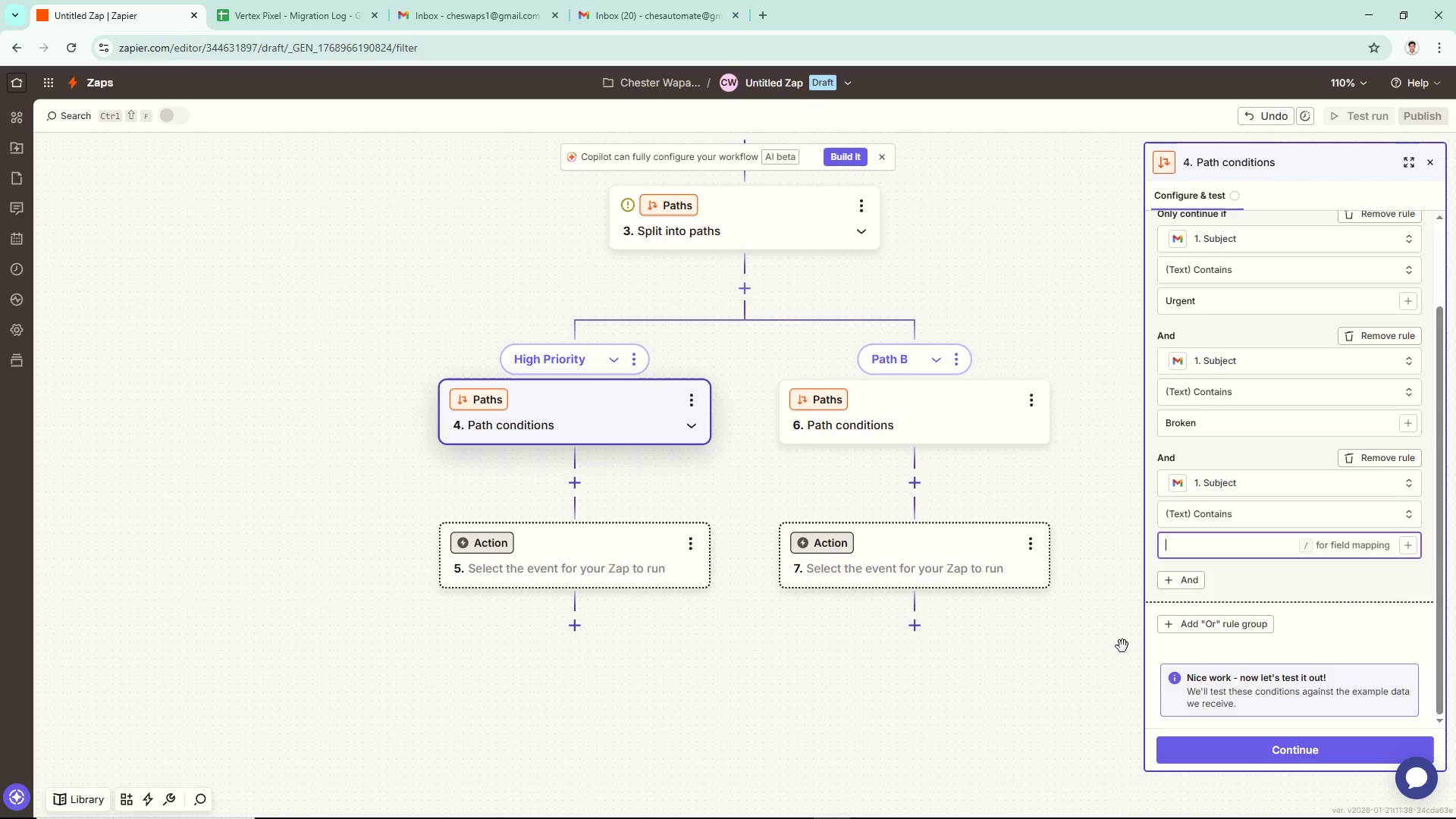 
wait(7.67)
 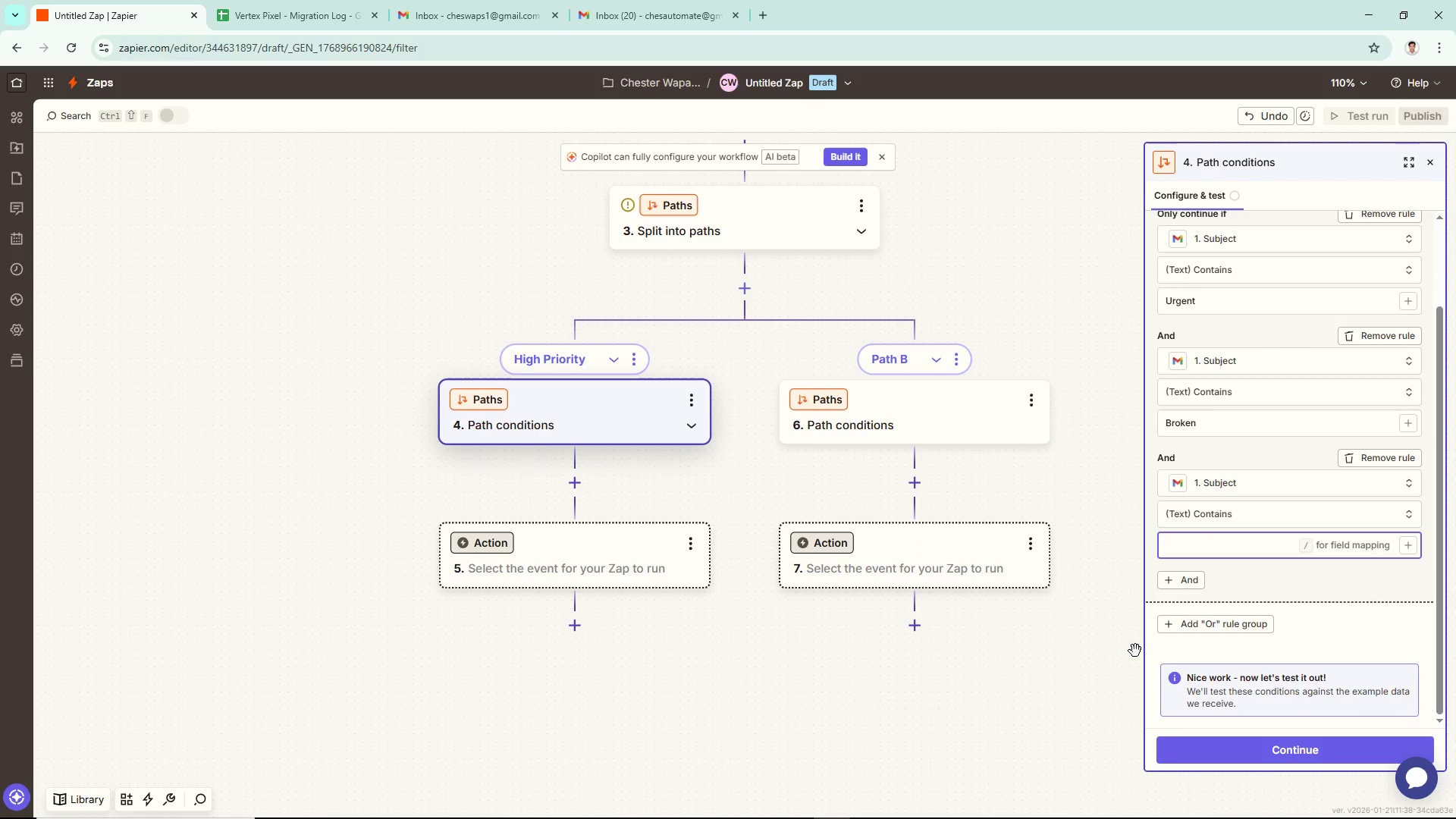 
type(Down)
 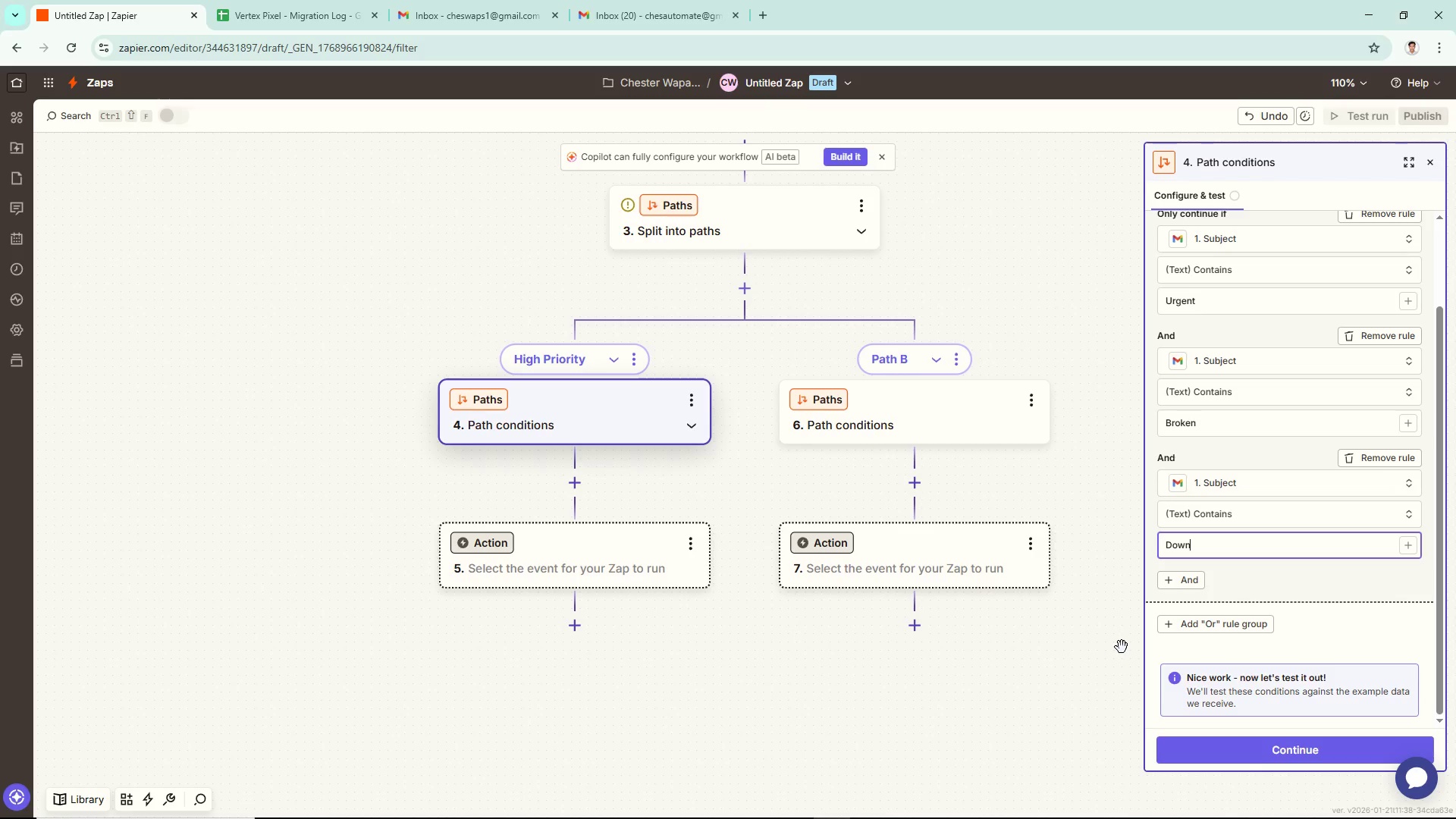 
left_click([1121, 648])
 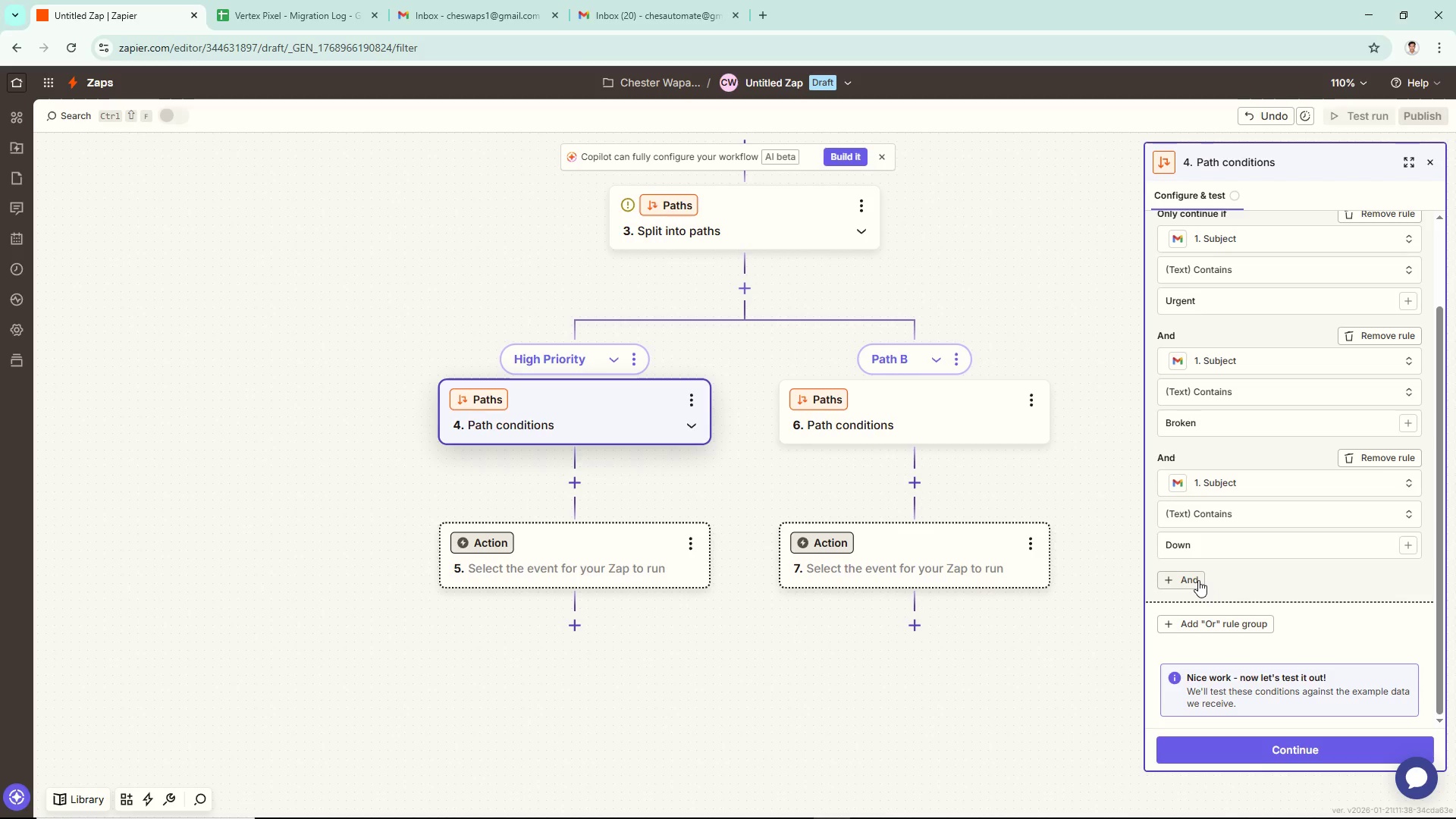 
left_click([1198, 580])
 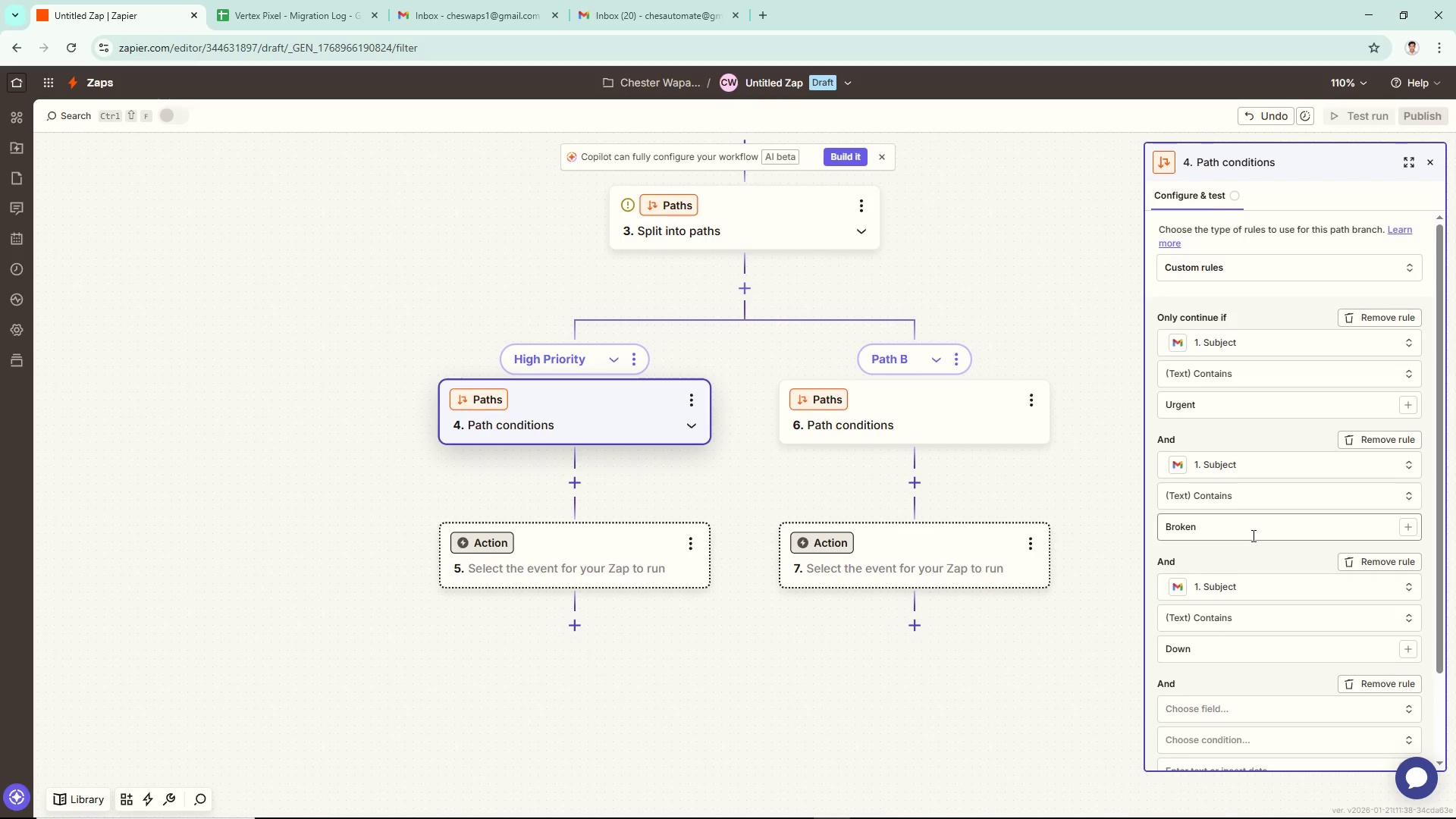 
scroll: coordinate [1239, 566], scroll_direction: down, amount: 2.0
 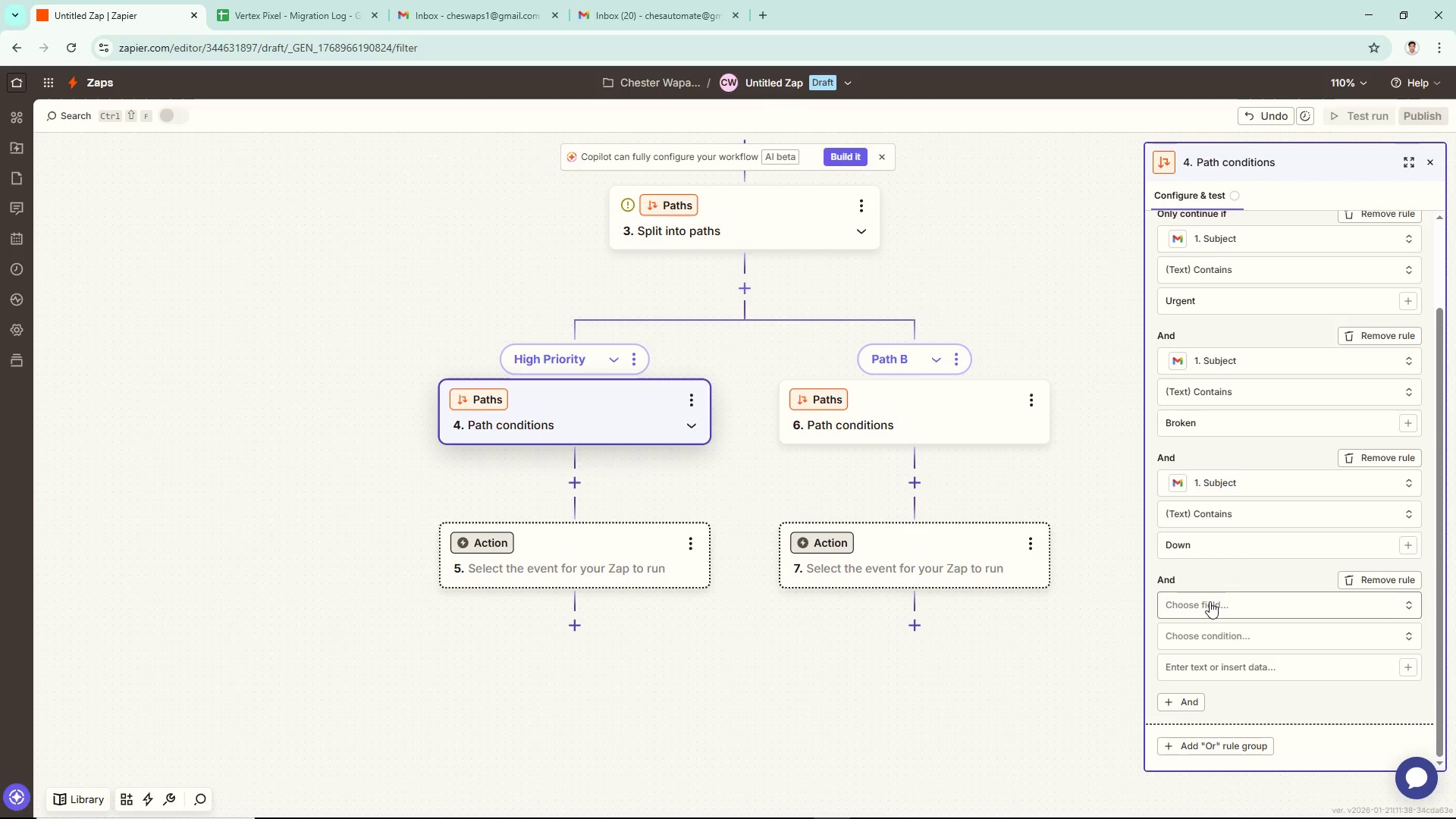 
left_click([1210, 601])
 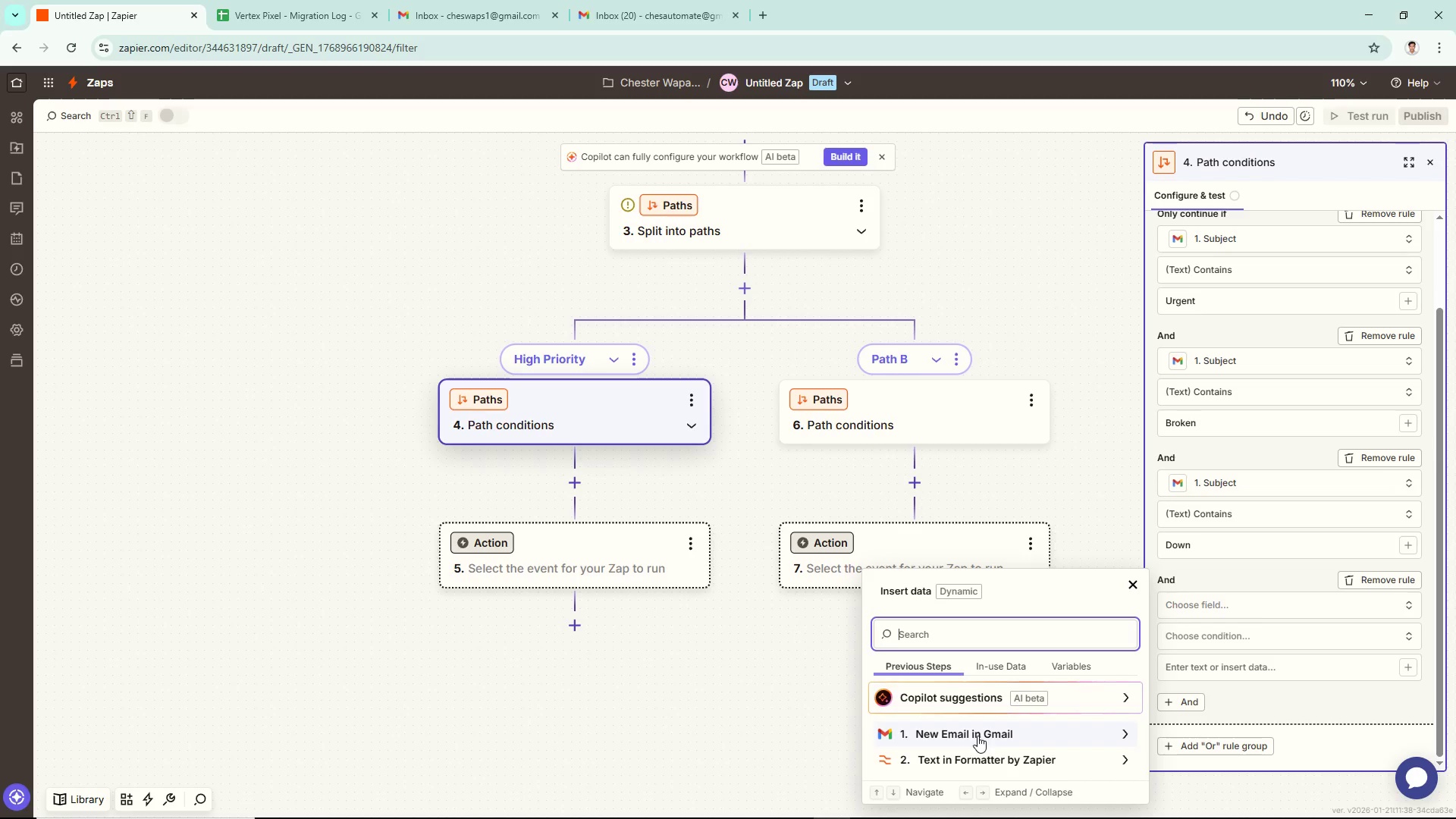 
left_click([977, 736])
 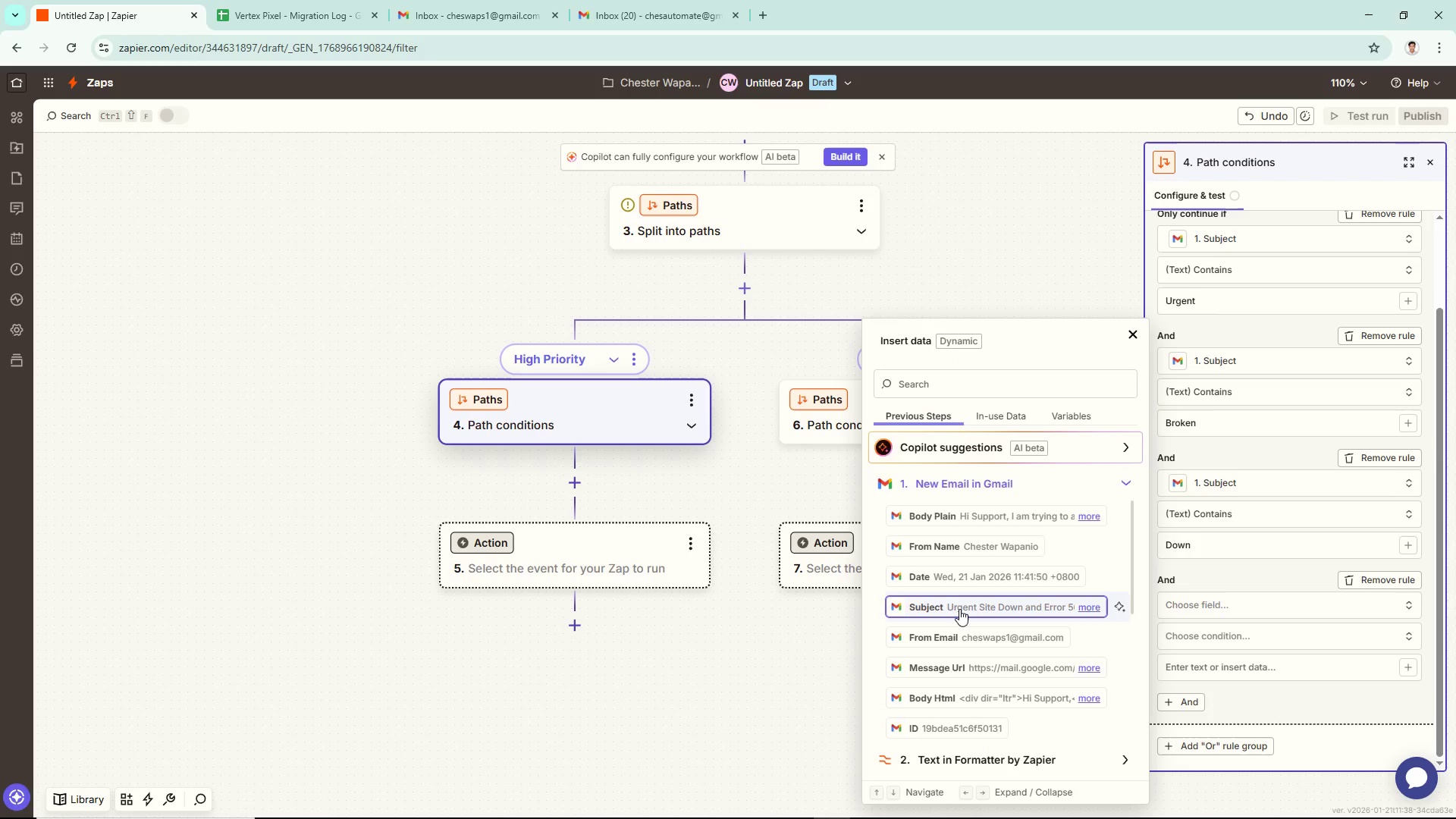 
left_click([959, 609])
 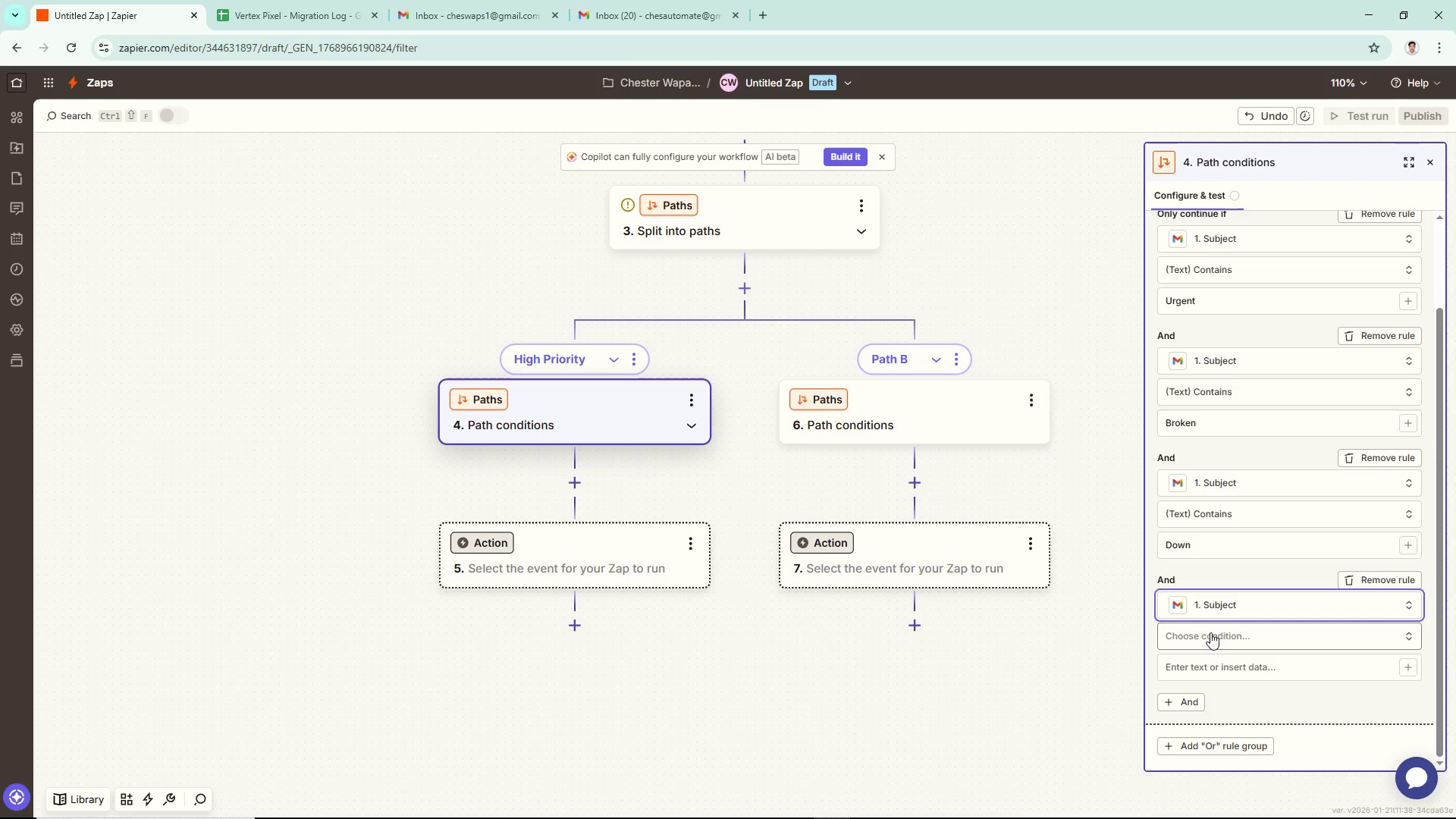 
left_click([1210, 632])
 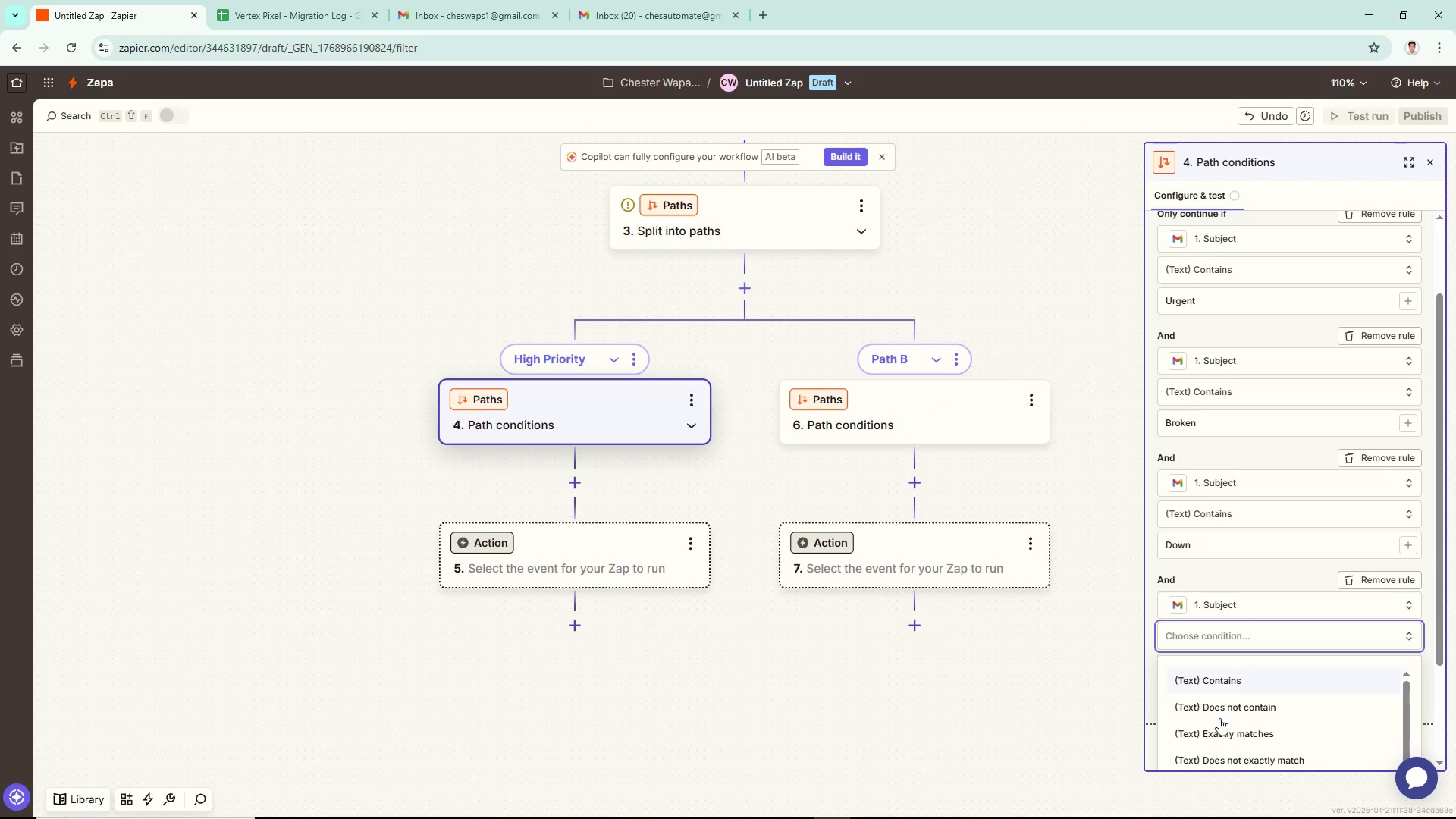 
scroll: coordinate [1229, 660], scroll_direction: none, amount: 0.0
 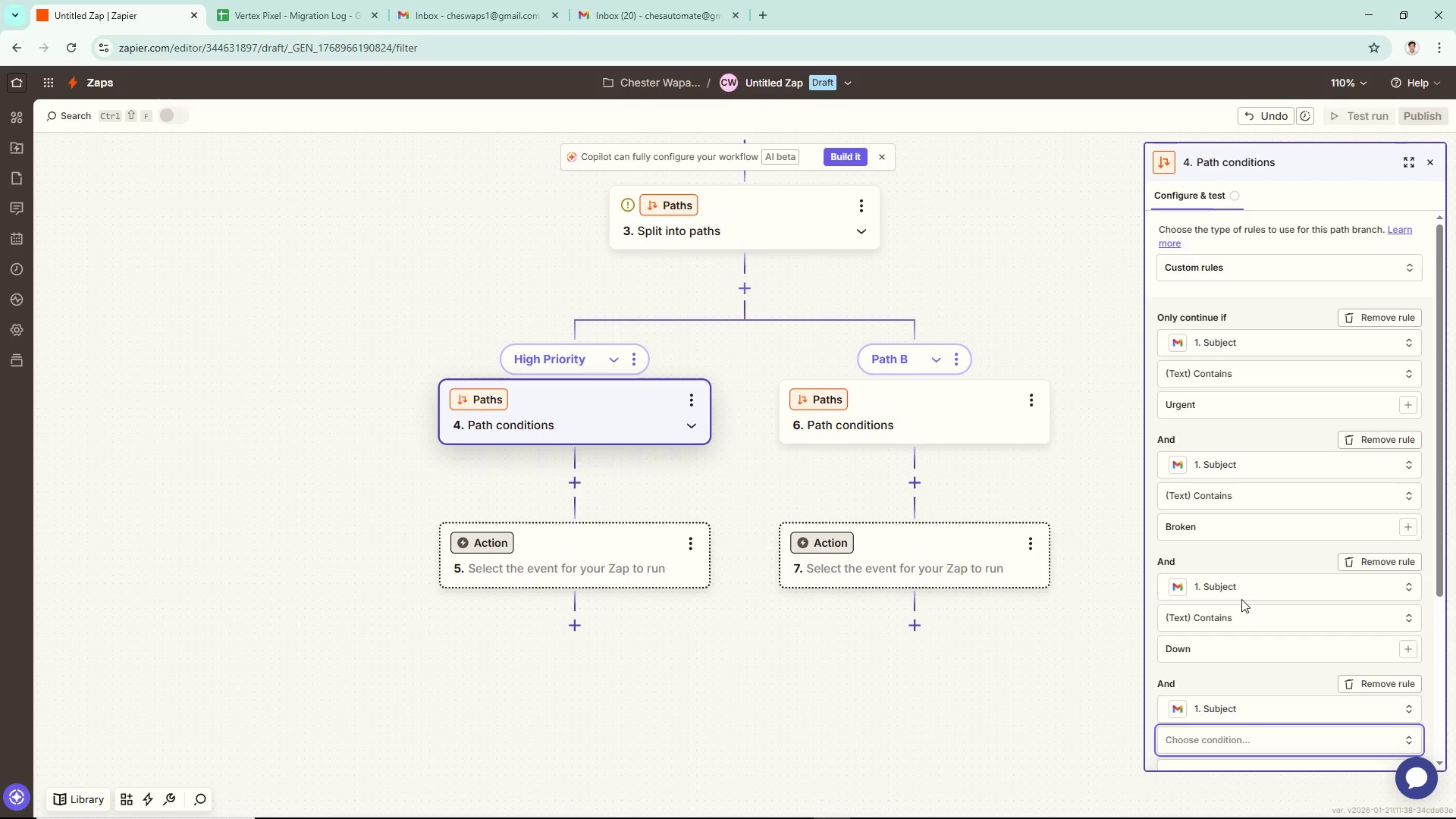 
scroll: coordinate [1251, 613], scroll_direction: down, amount: 11.0
 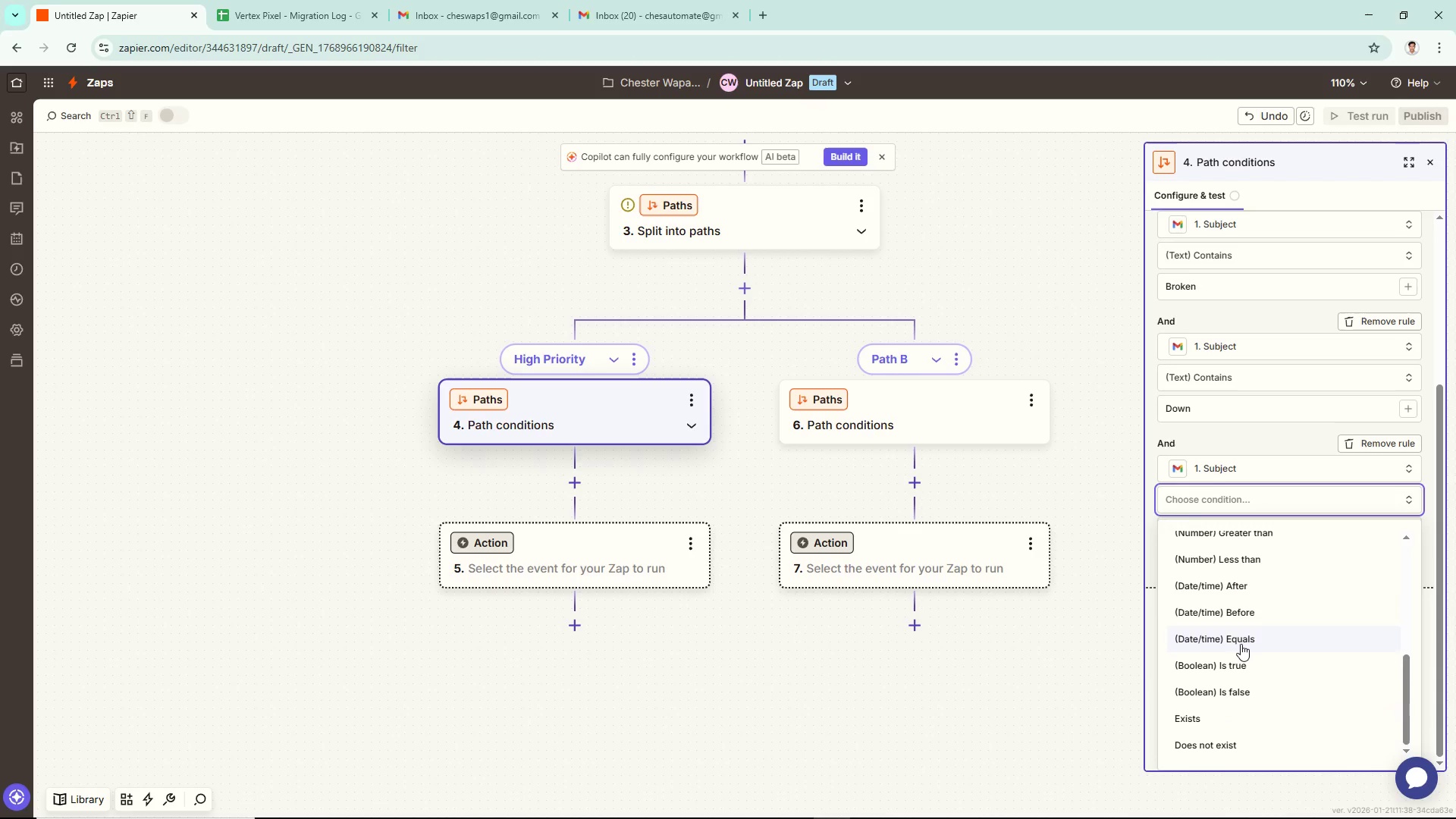 
scroll: coordinate [1242, 638], scroll_direction: up, amount: 6.0
 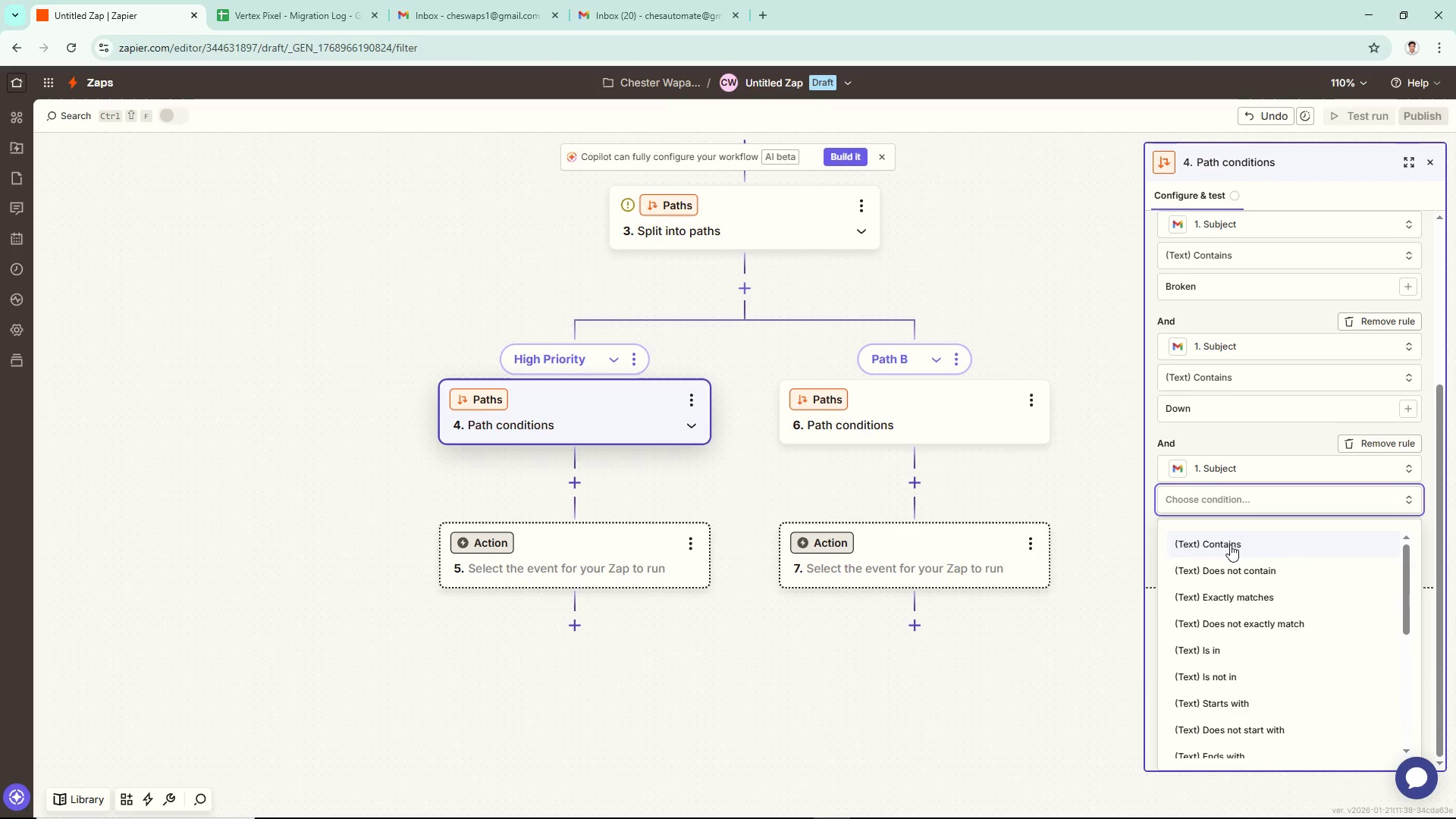 
left_click([1230, 544])
 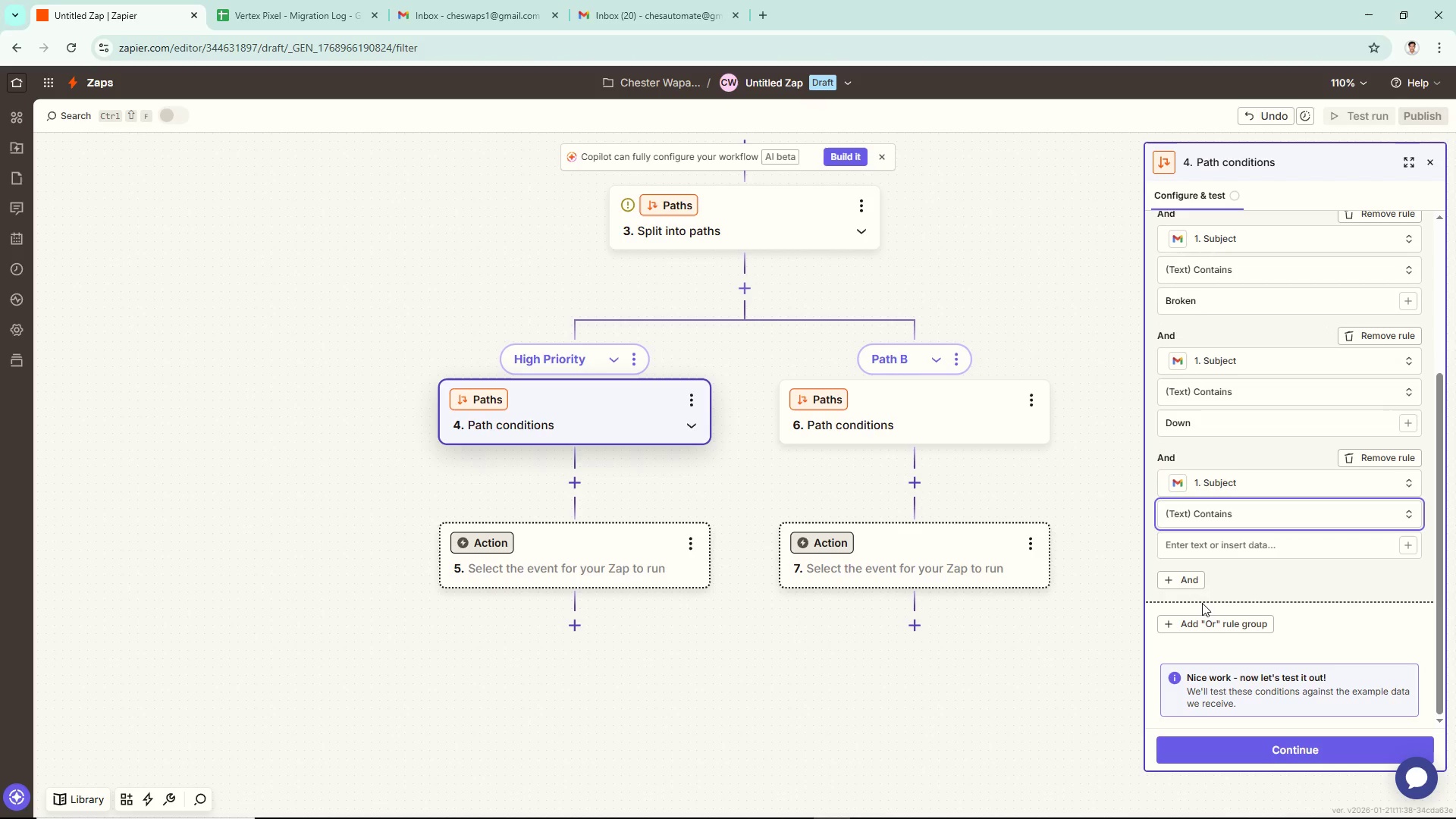 
wait(9.49)
 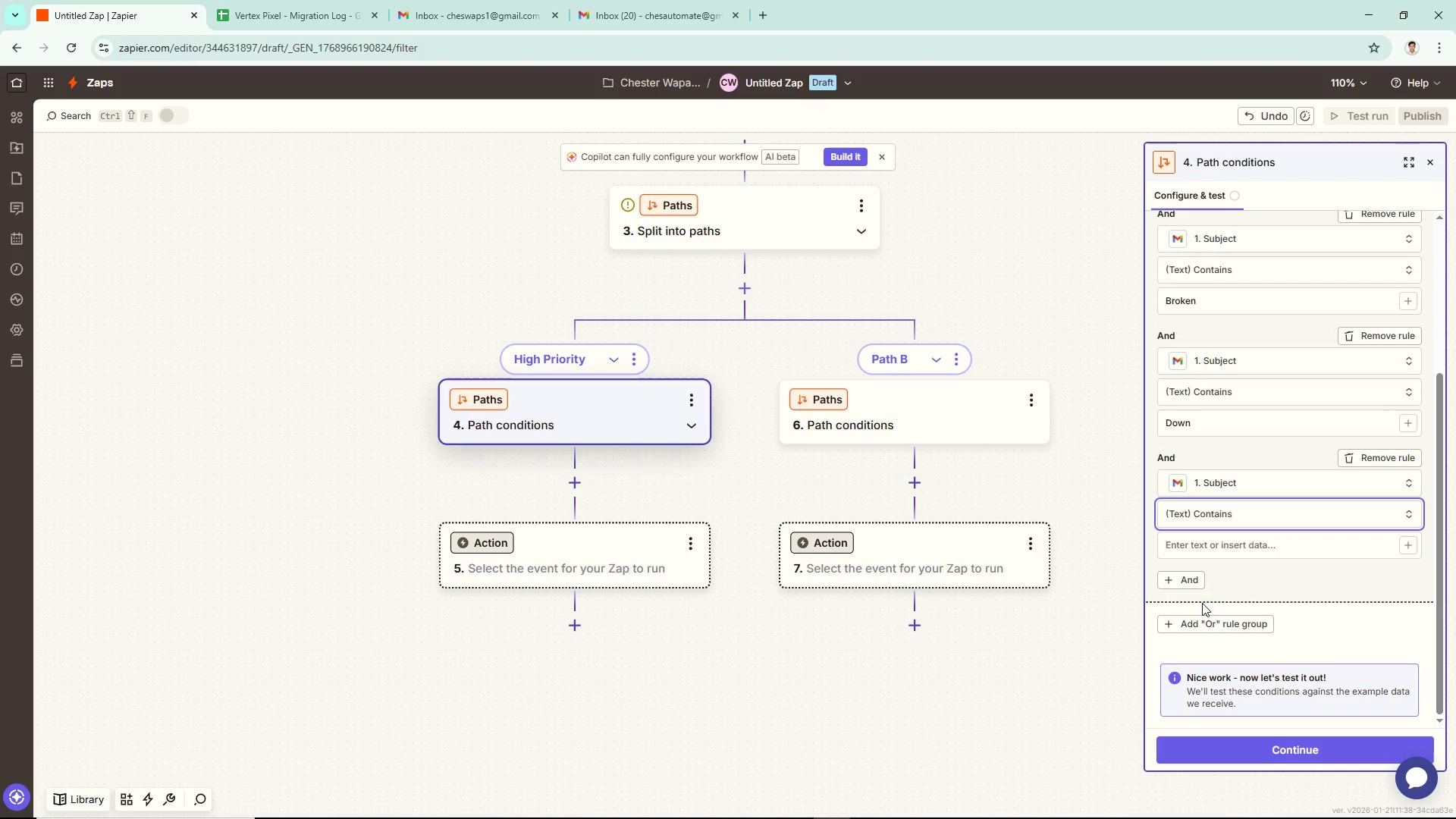 
type(Error)
 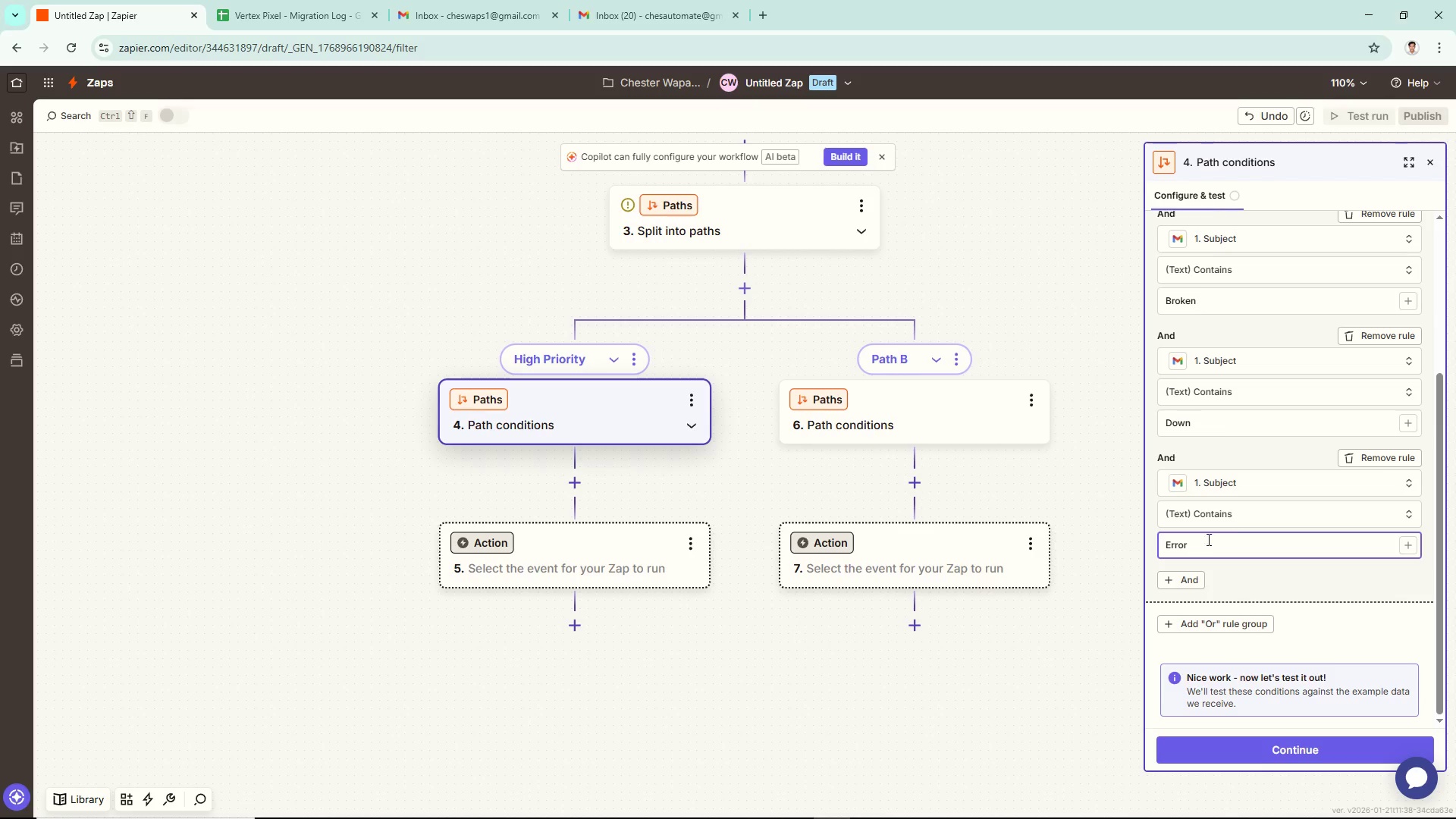 
scroll: coordinate [1223, 373], scroll_direction: down, amount: 6.0
 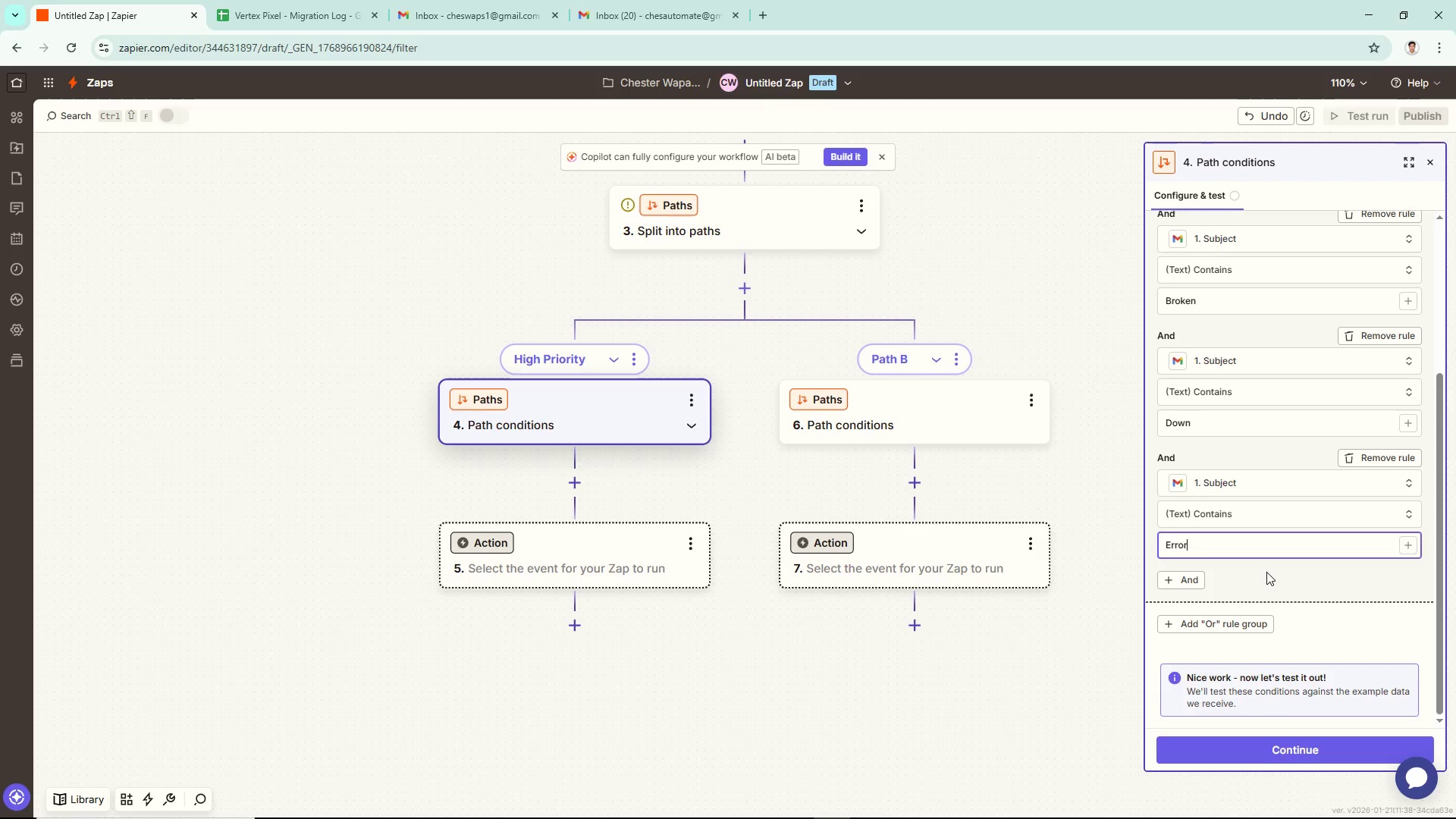 
wait(6.66)
 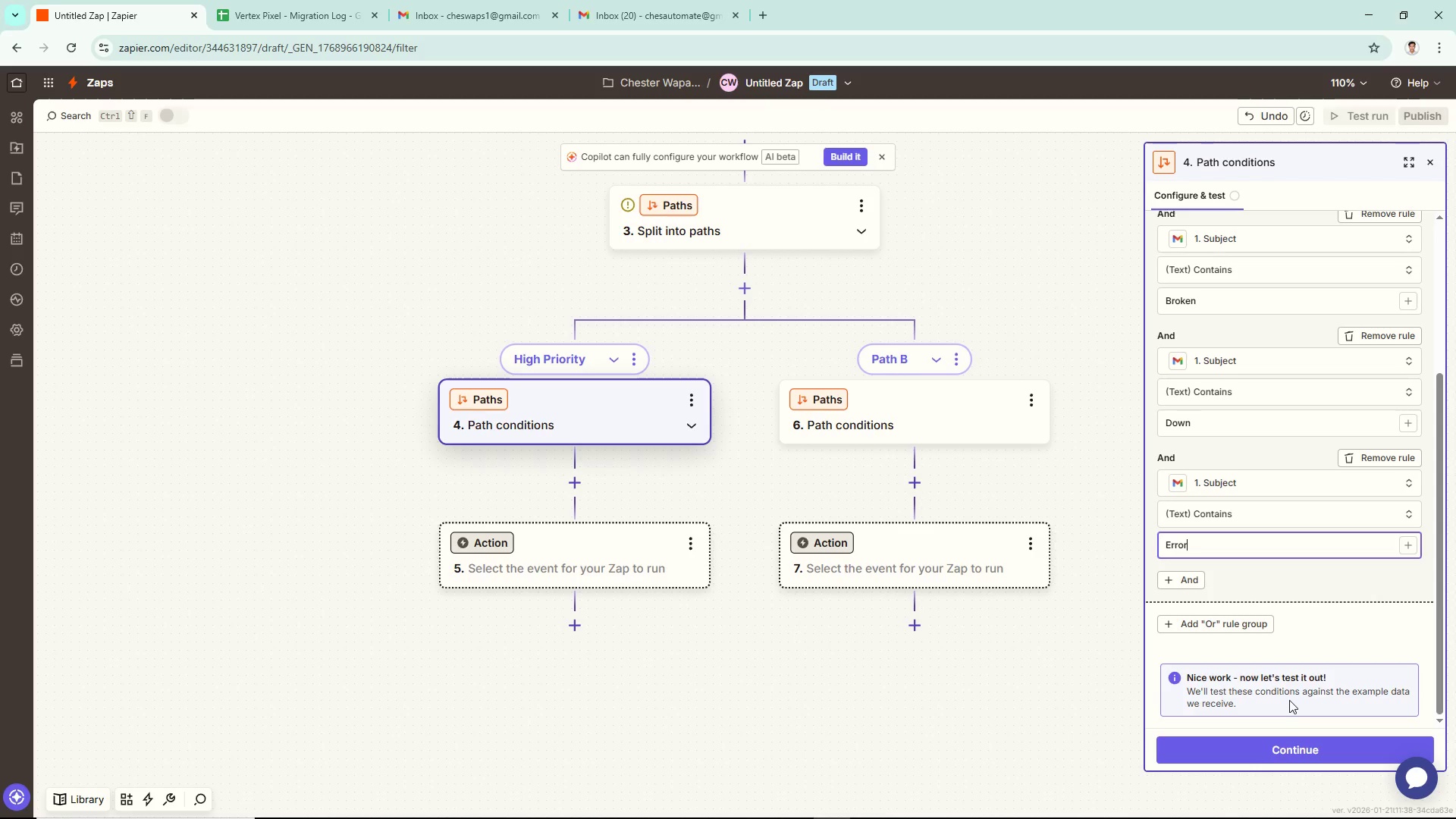 
left_click([1282, 753])
 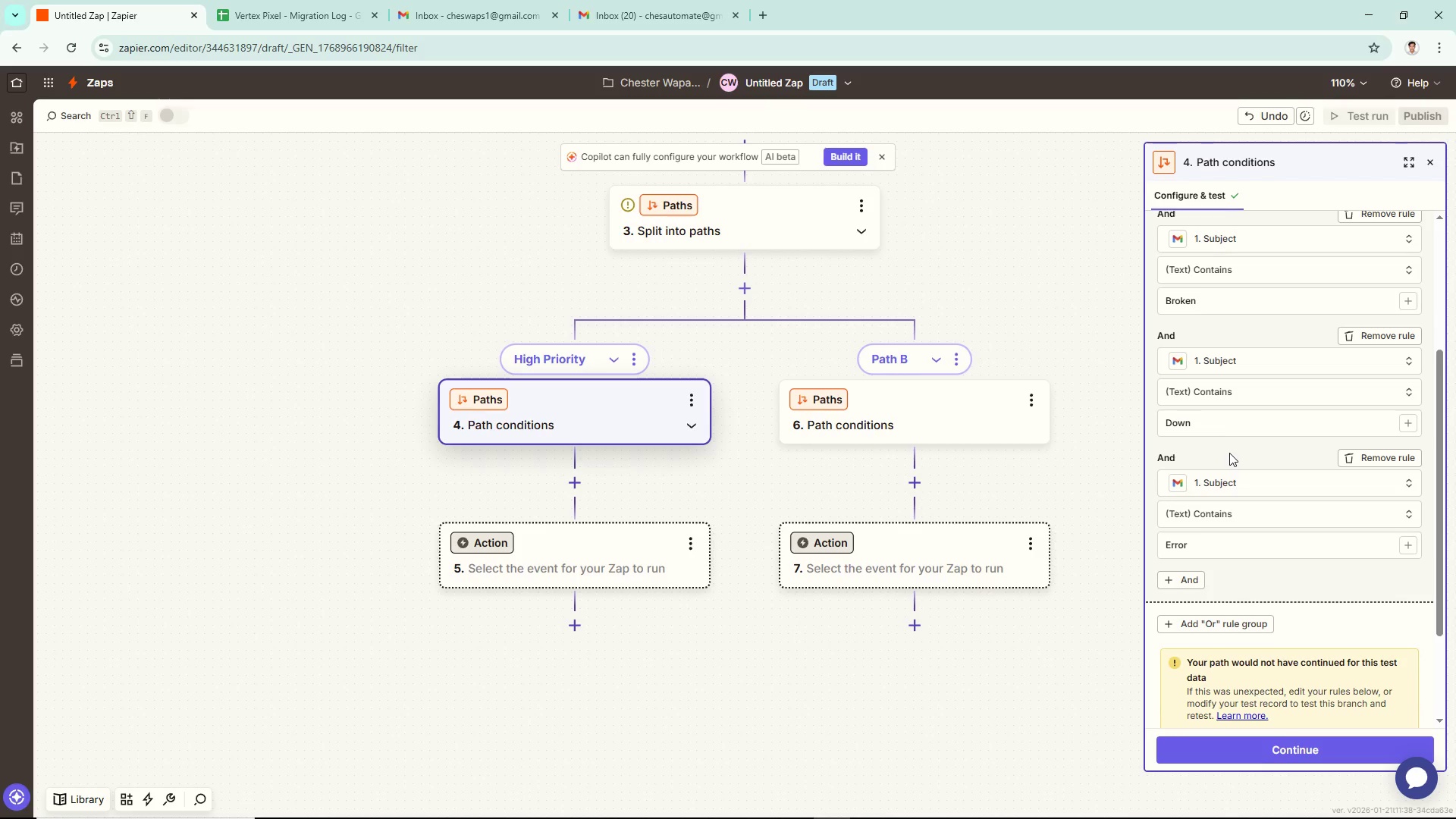 
scroll: coordinate [1269, 555], scroll_direction: down, amount: 3.0
 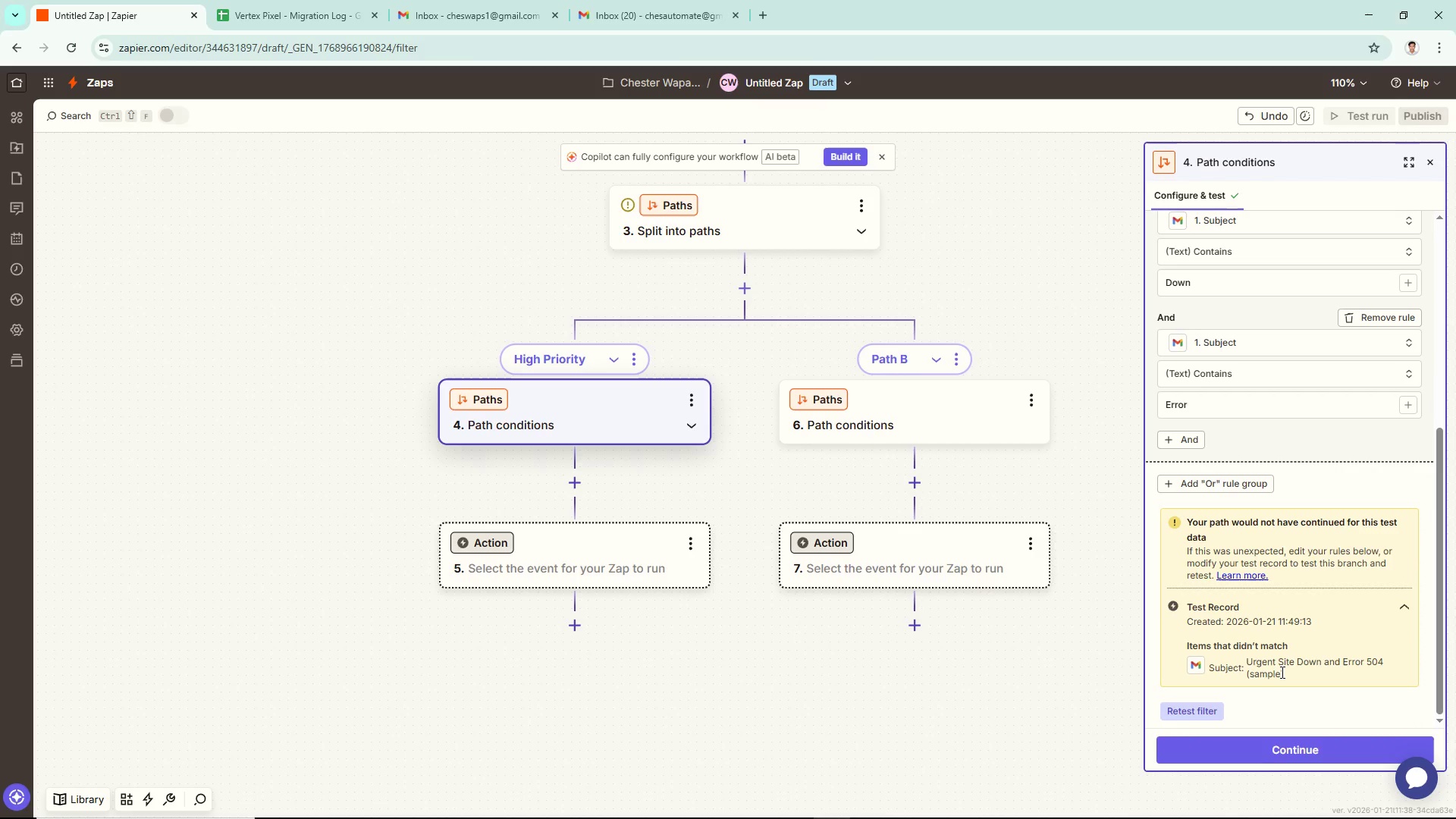 
wait(7.46)
 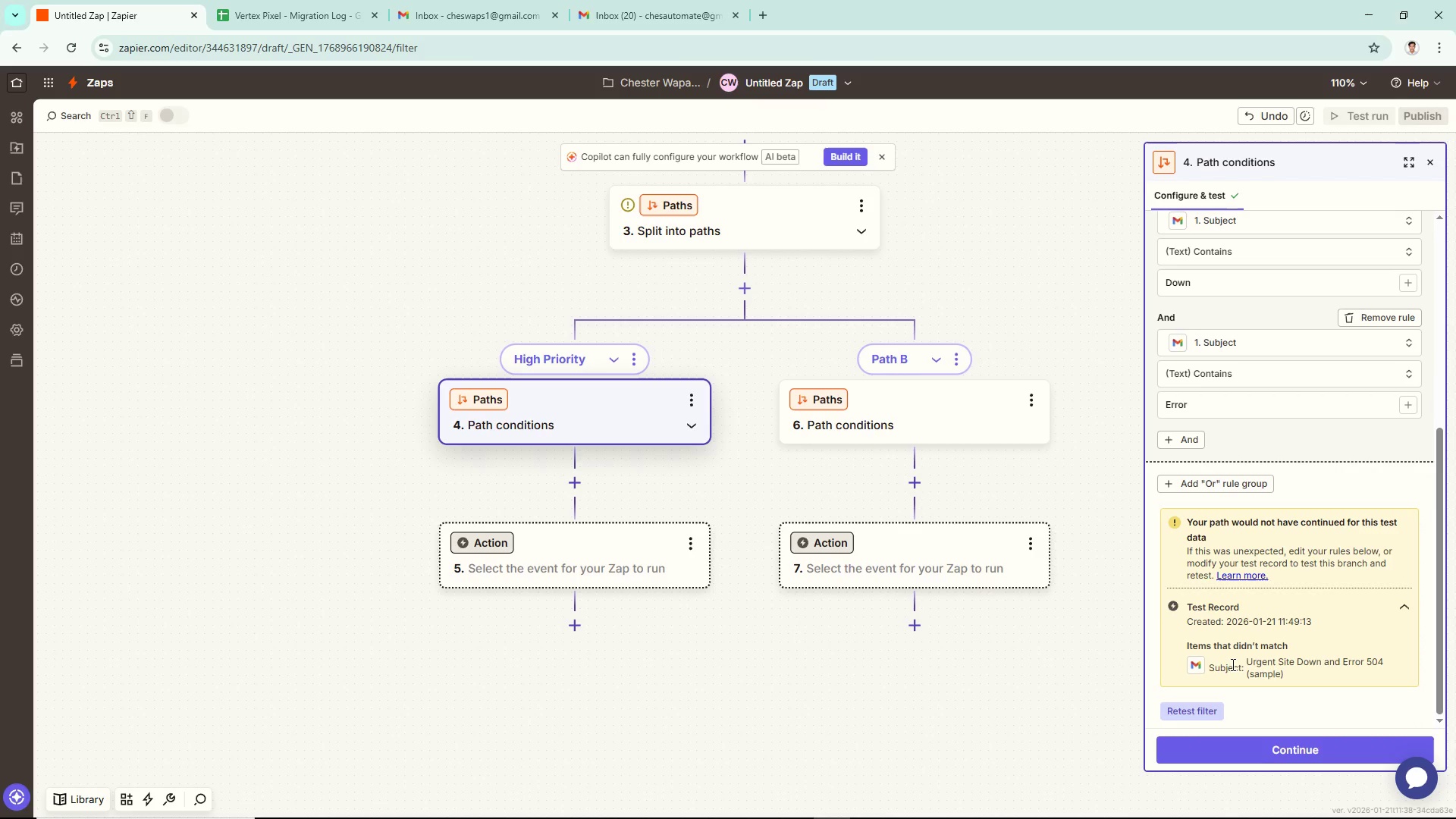 
scroll: coordinate [1274, 668], scroll_direction: up, amount: 4.0
 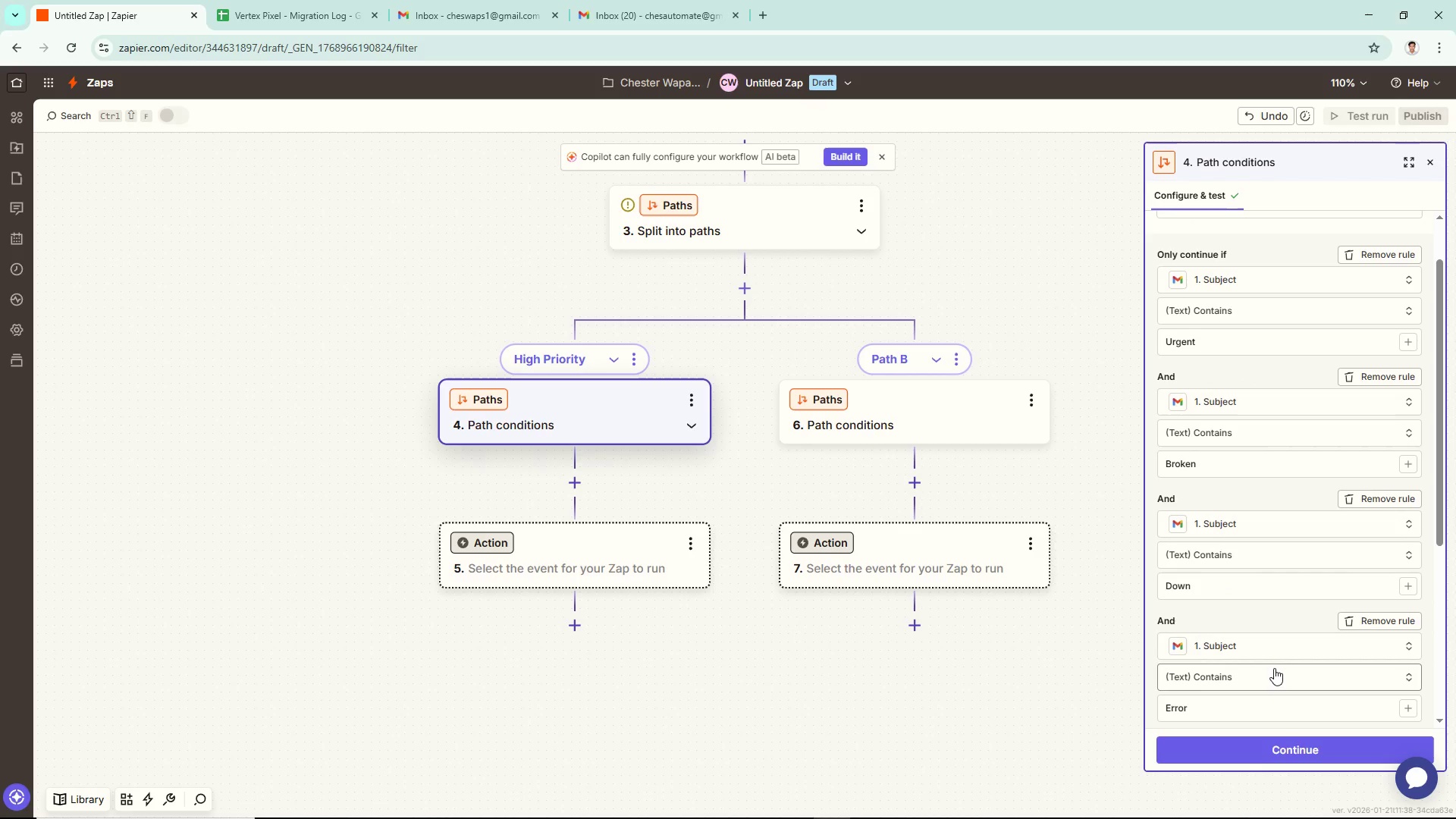 
scroll: coordinate [1274, 667], scroll_direction: down, amount: 5.0
 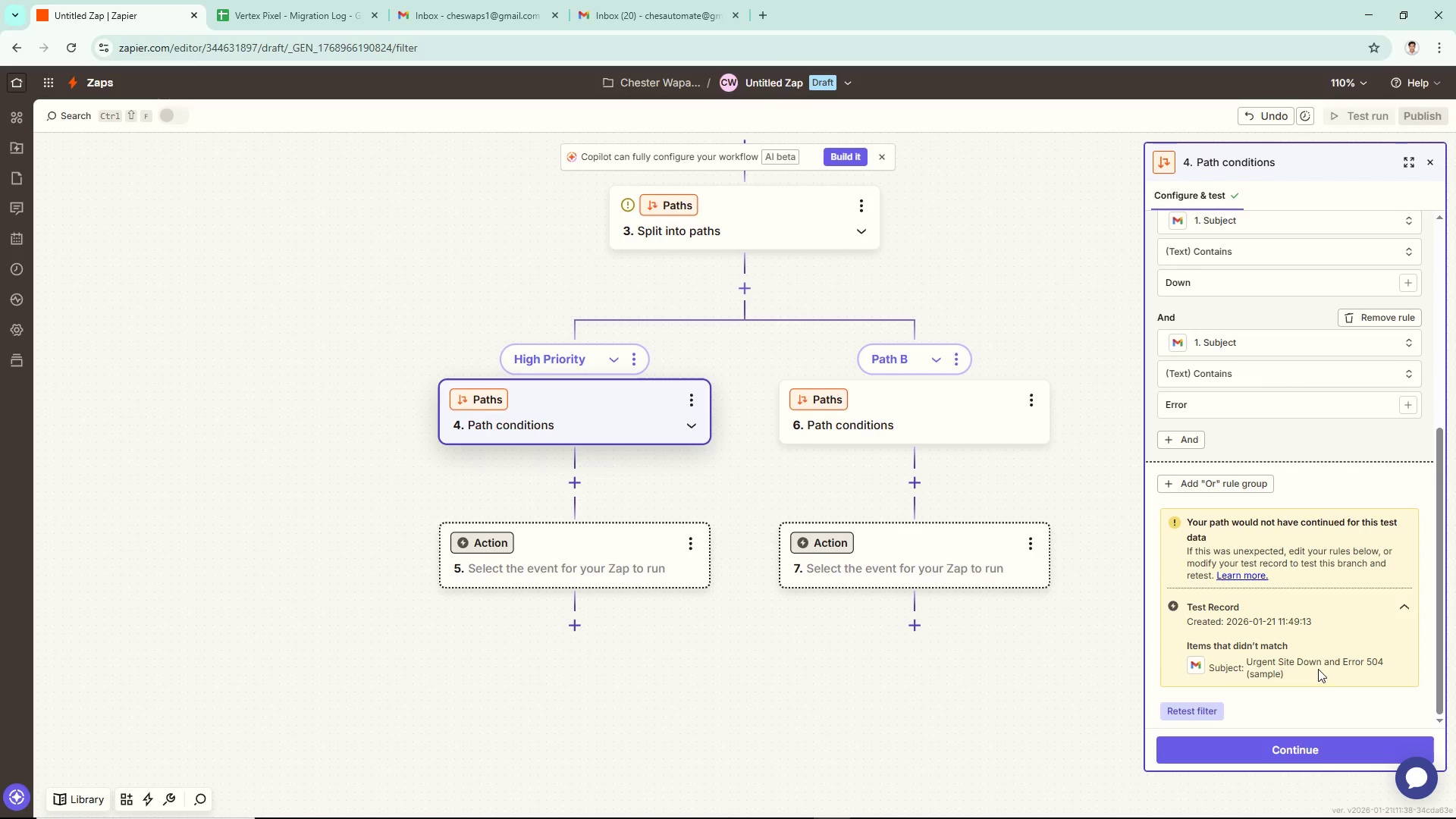 
scroll: coordinate [1317, 654], scroll_direction: up, amount: 5.0
 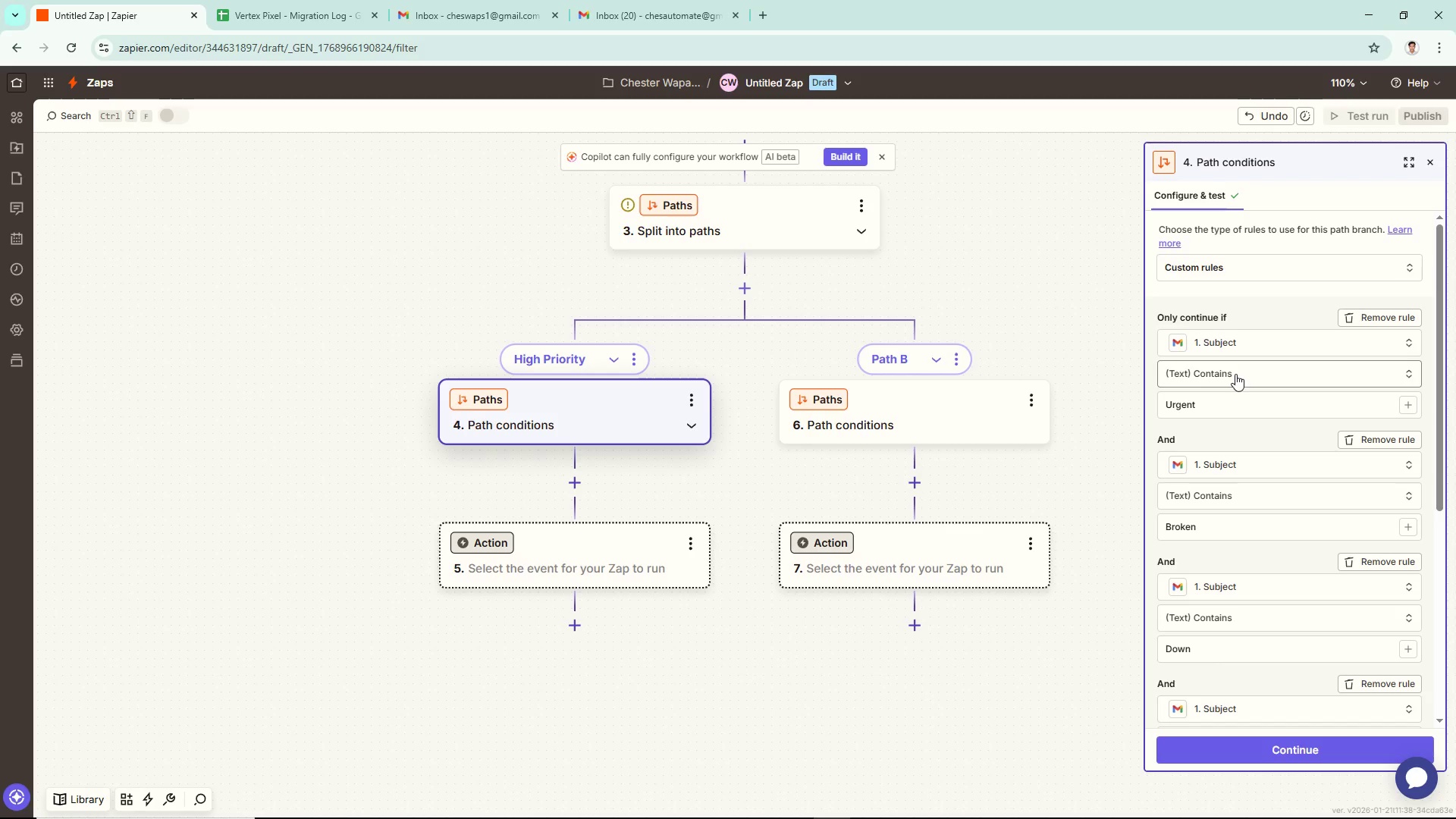 
scroll: coordinate [1235, 372], scroll_direction: down, amount: 4.0
 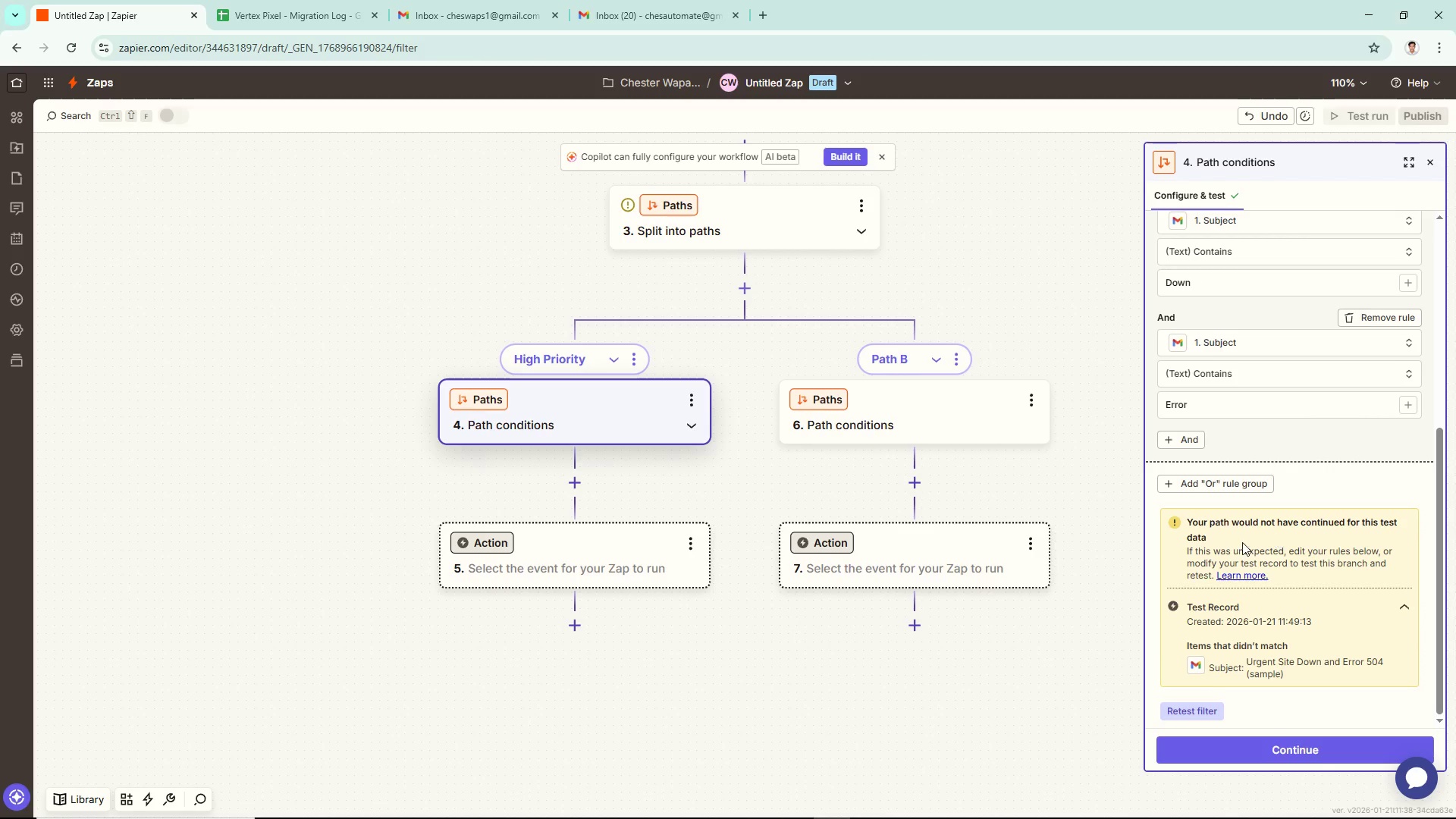 
wait(10.01)
 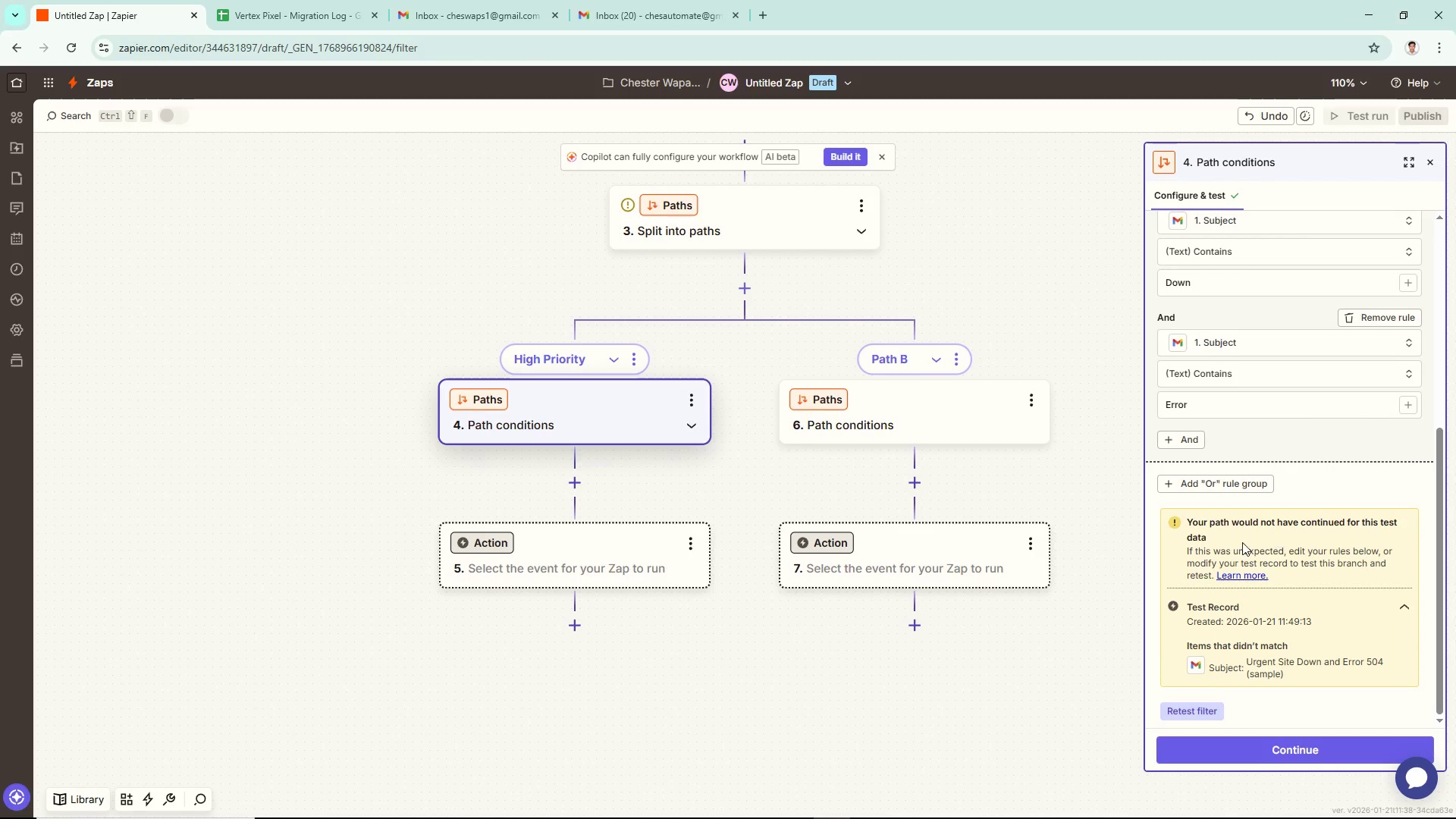 
scroll: coordinate [1280, 587], scroll_direction: up, amount: 7.0
 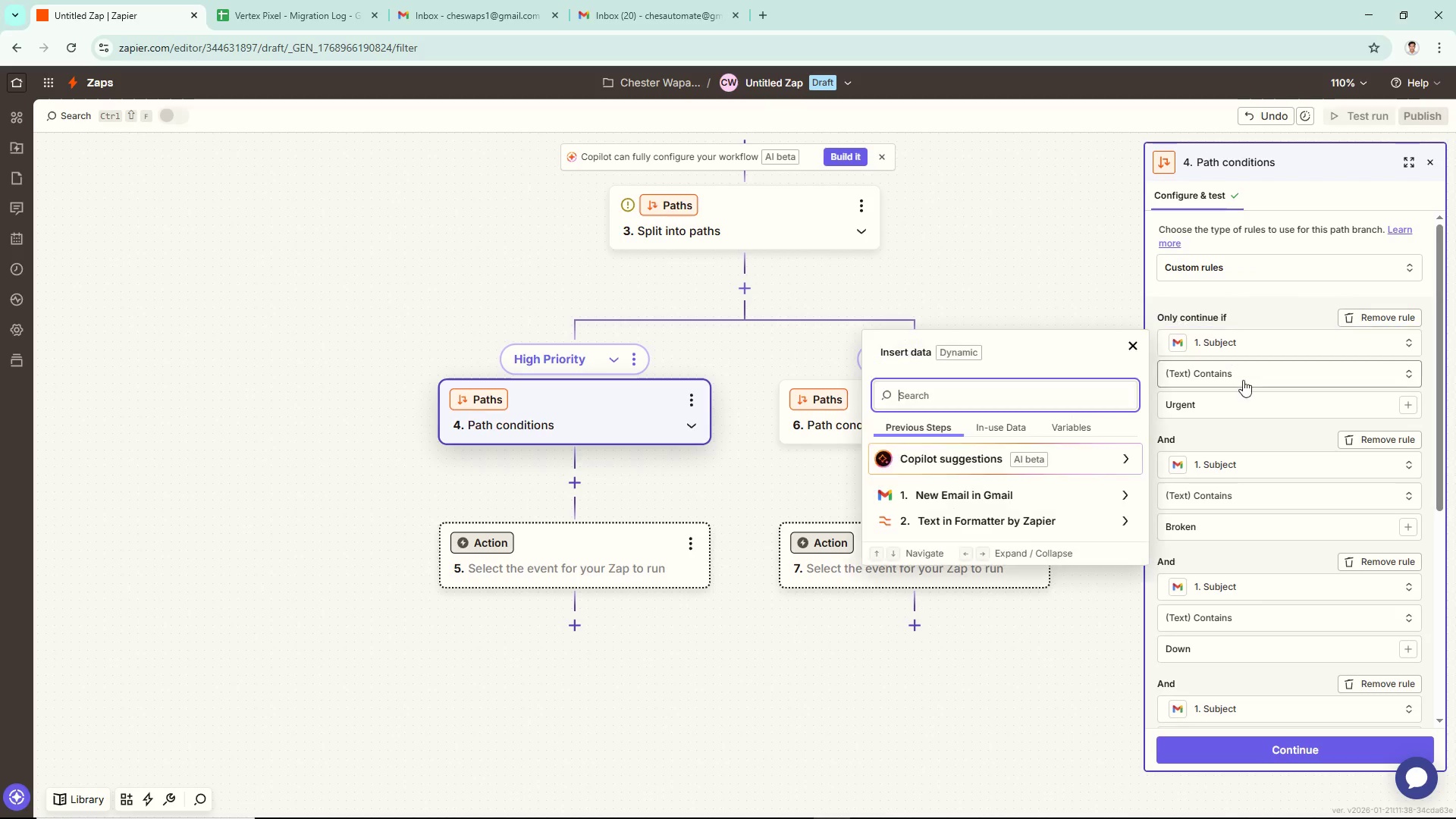 
wait(6.59)
 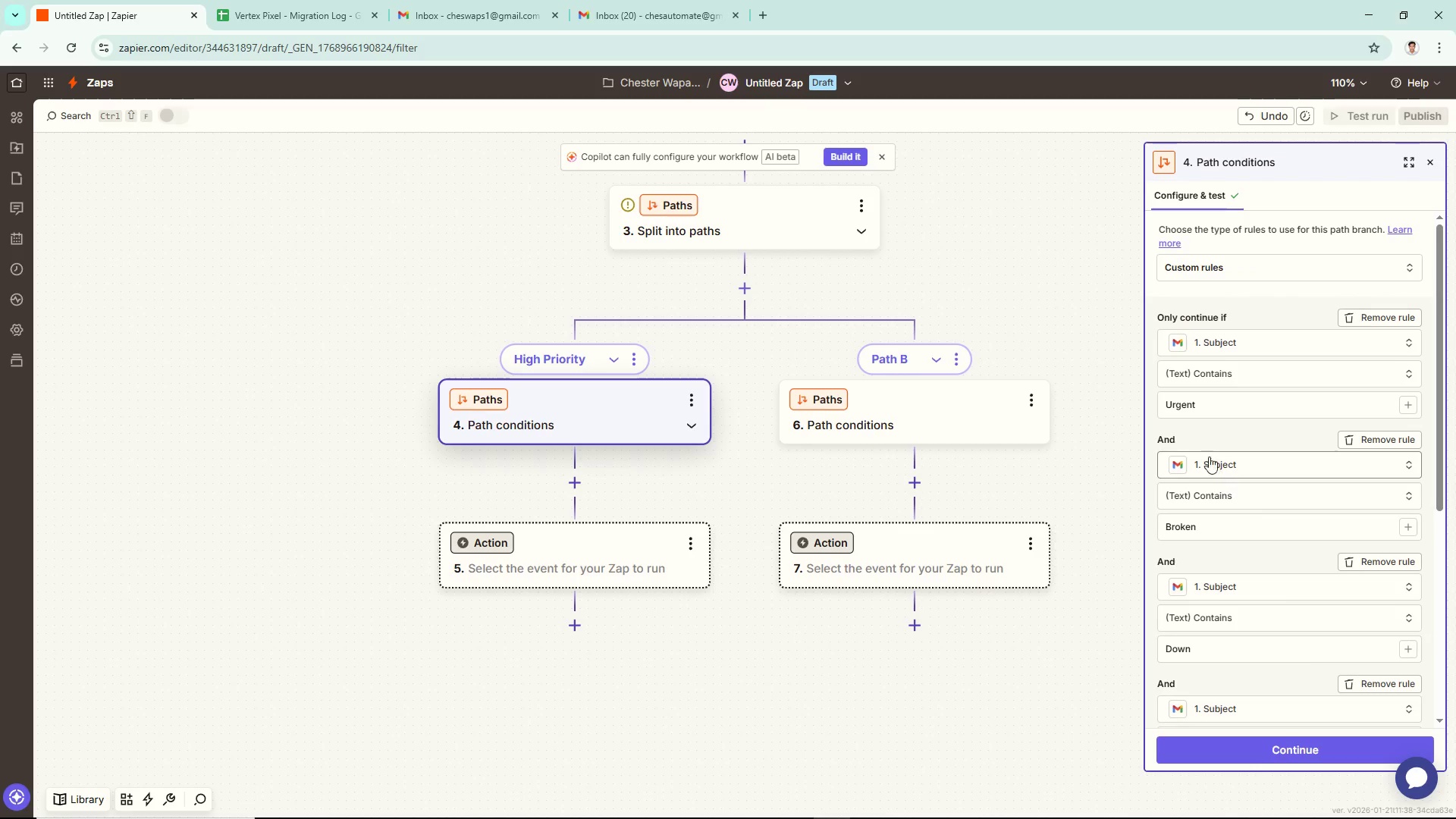 
left_click([1234, 412])
 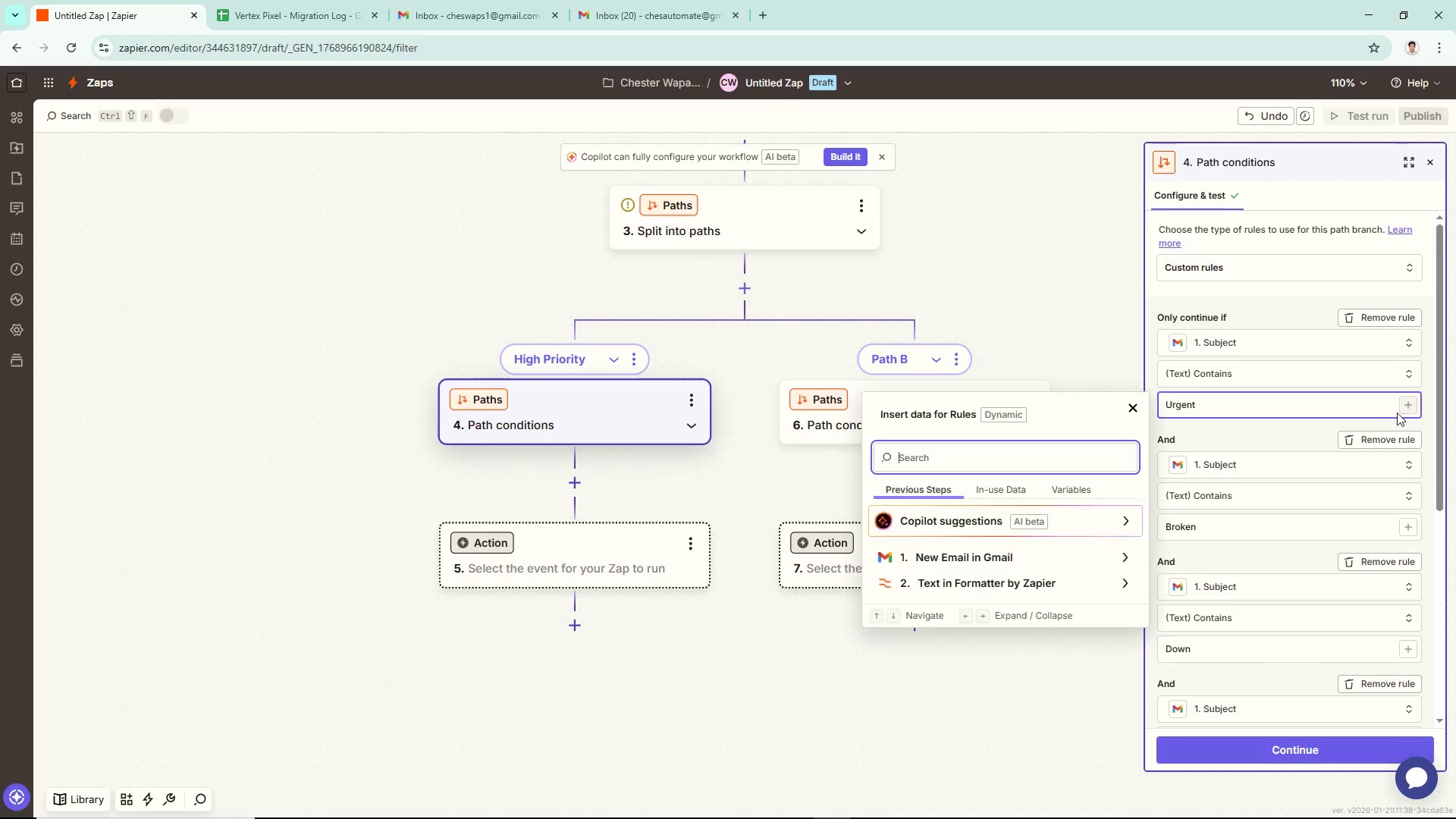 
scroll: coordinate [1008, 573], scroll_direction: down, amount: 3.0
 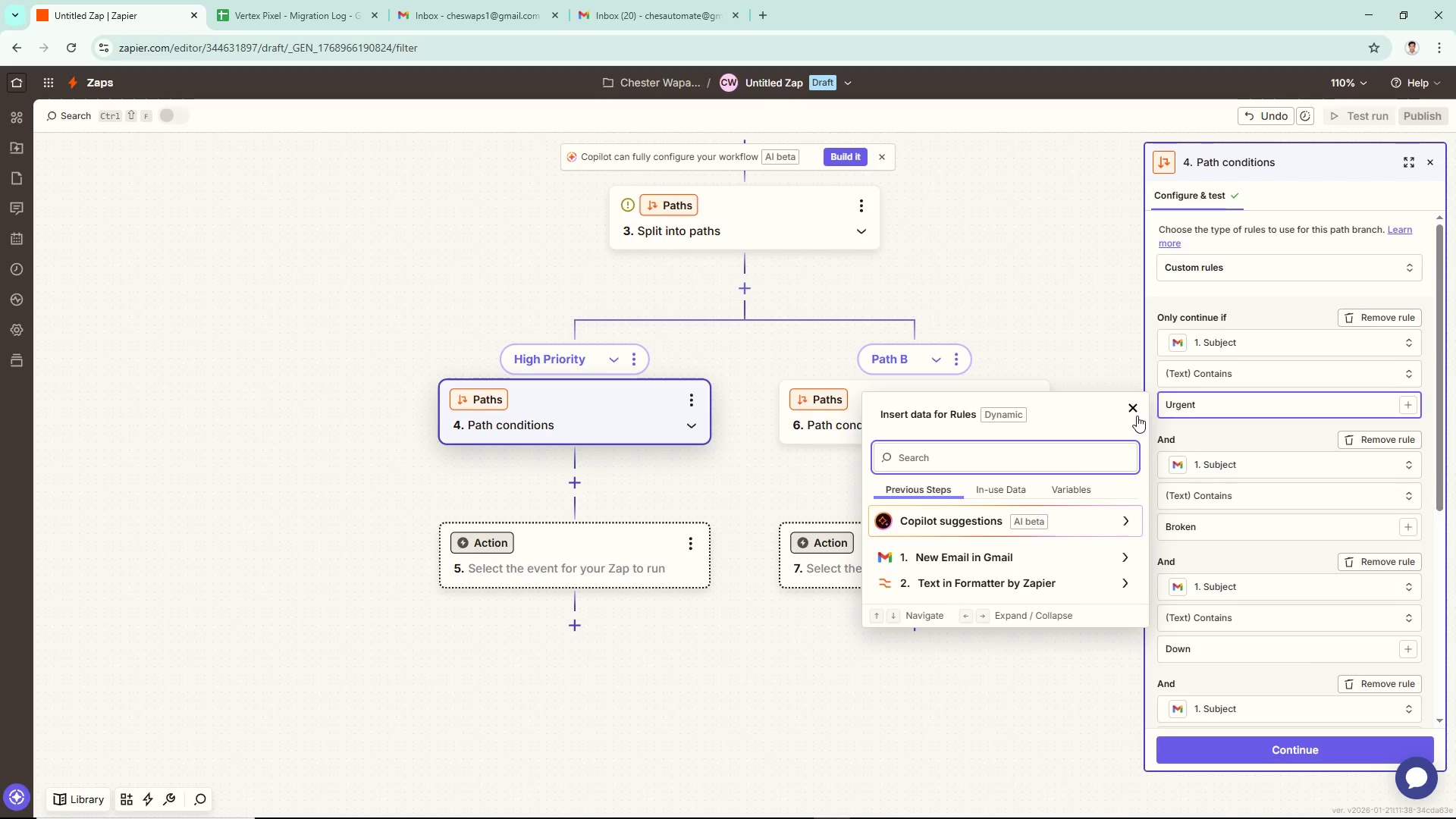 
left_click([1135, 413])
 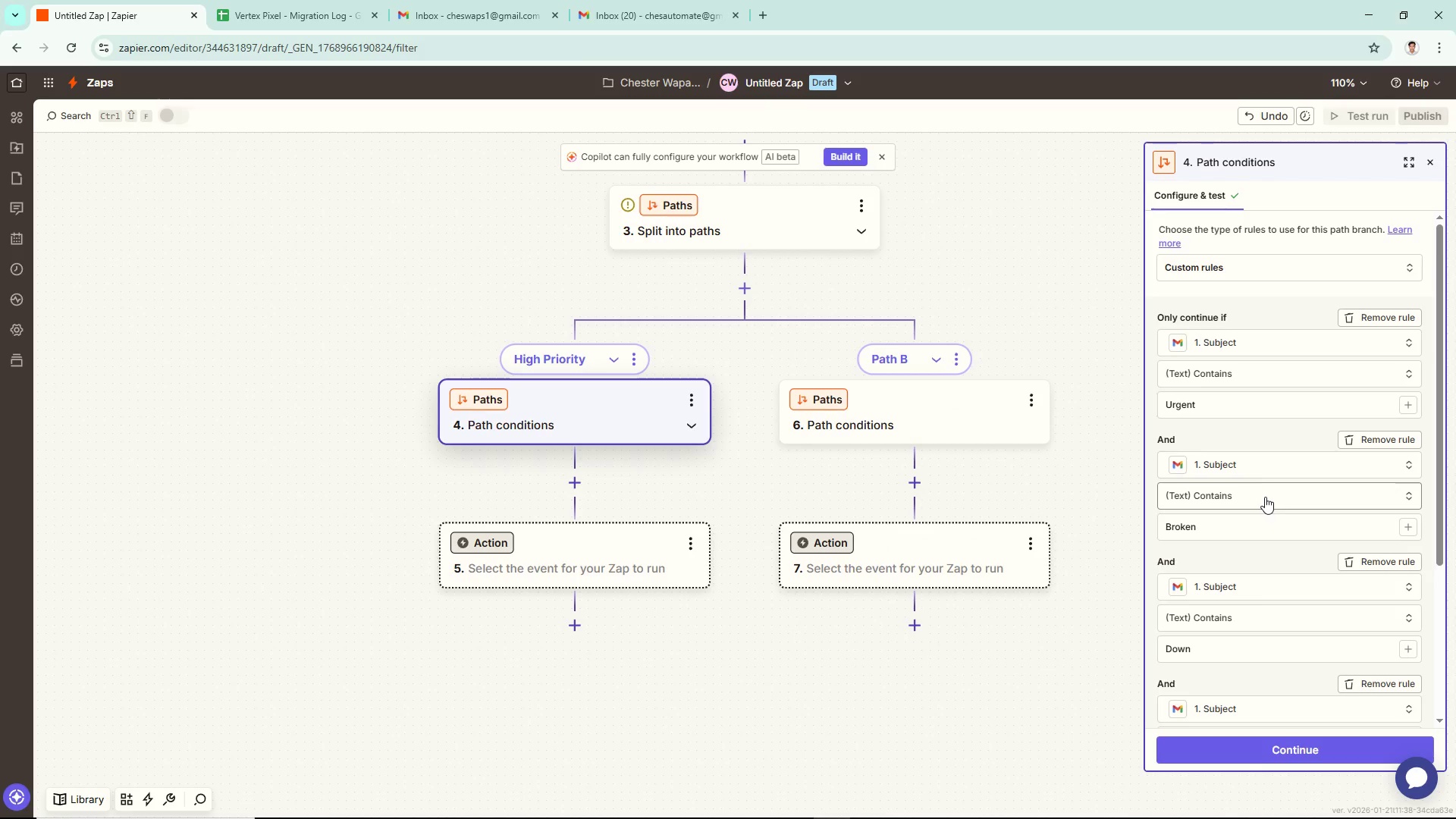 
scroll: coordinate [1263, 499], scroll_direction: none, amount: 0.0
 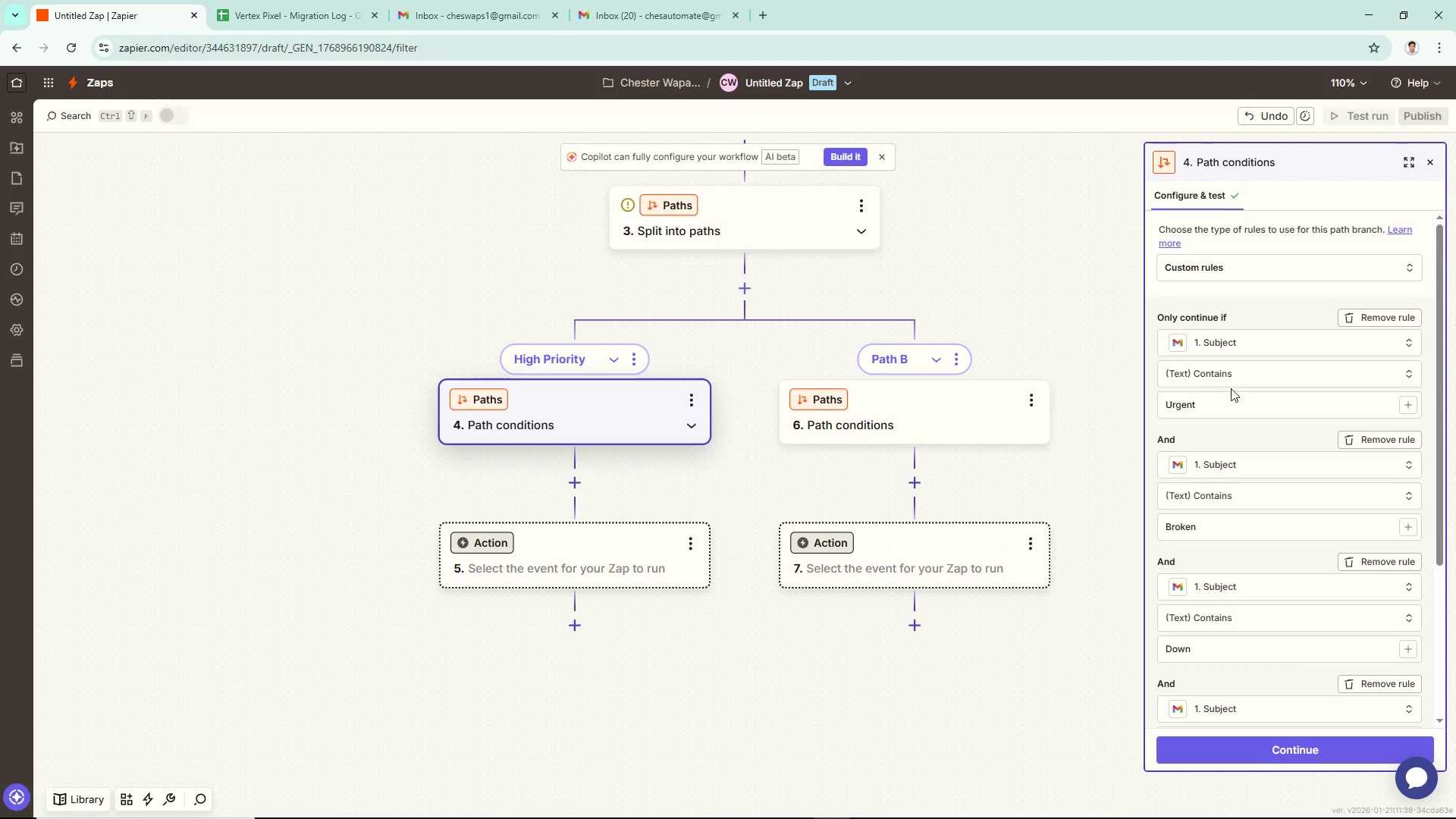 
left_click([1231, 381])
 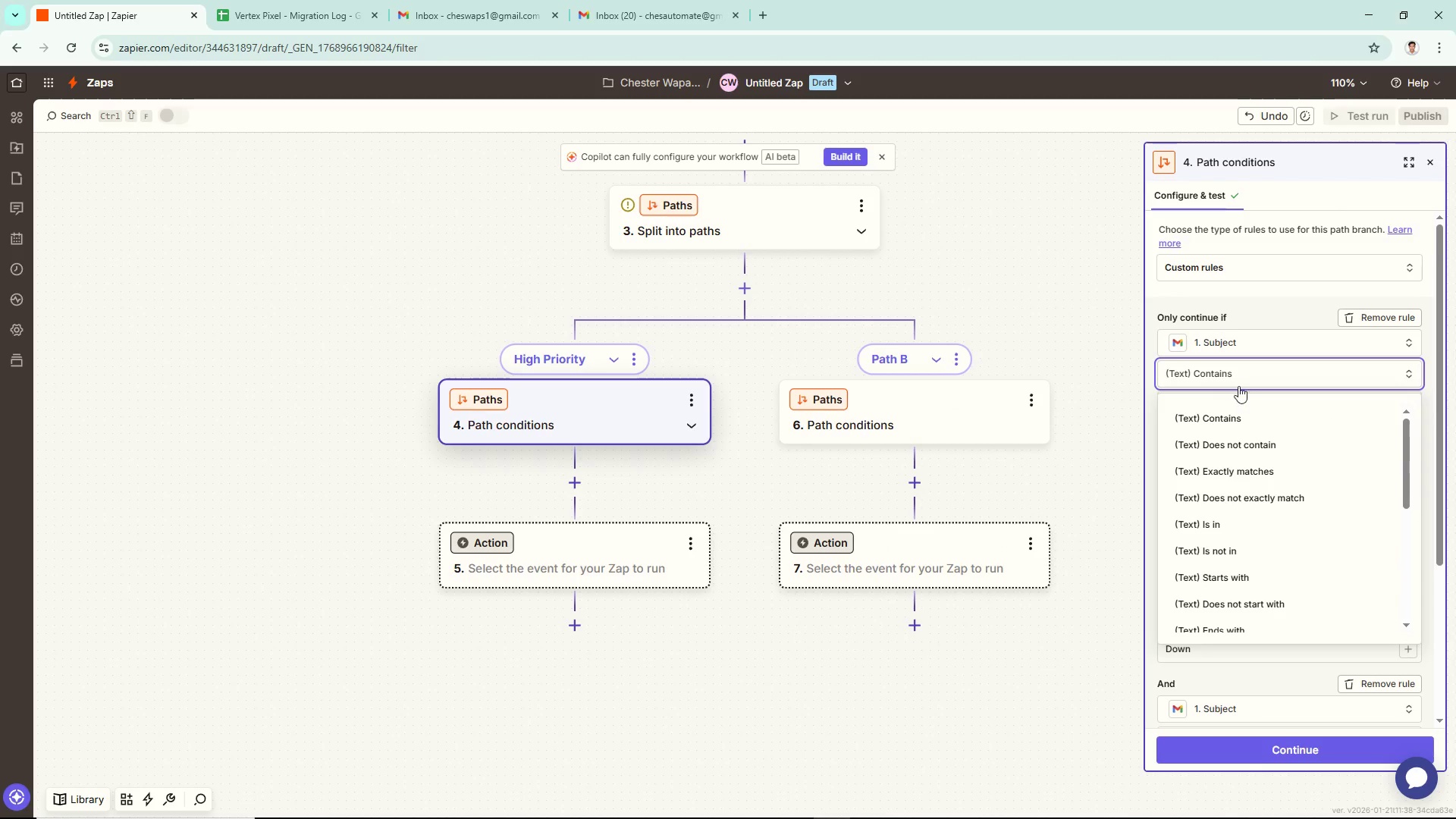 
left_click([1239, 378])
 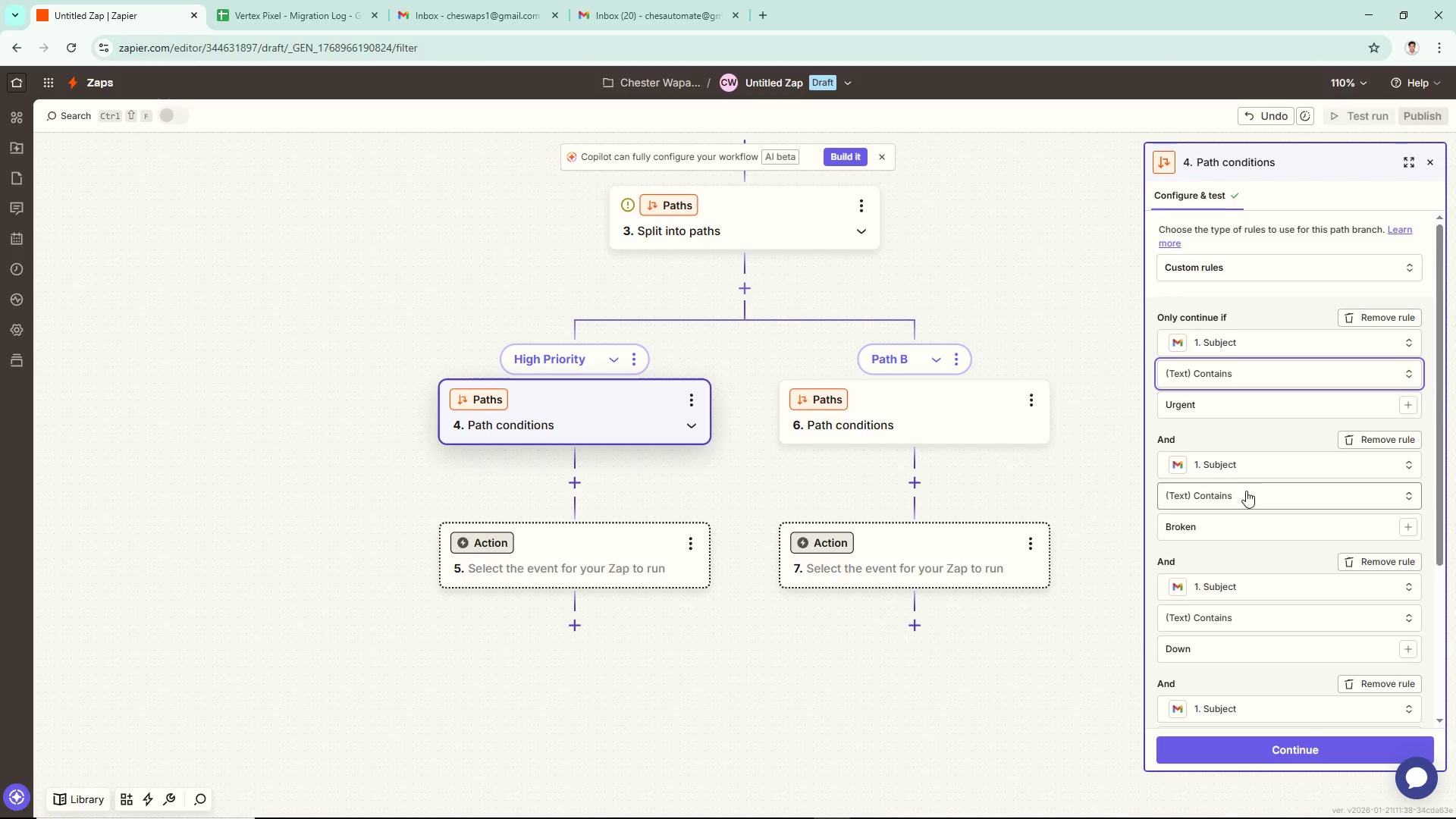 
scroll: coordinate [1269, 570], scroll_direction: down, amount: 12.0
 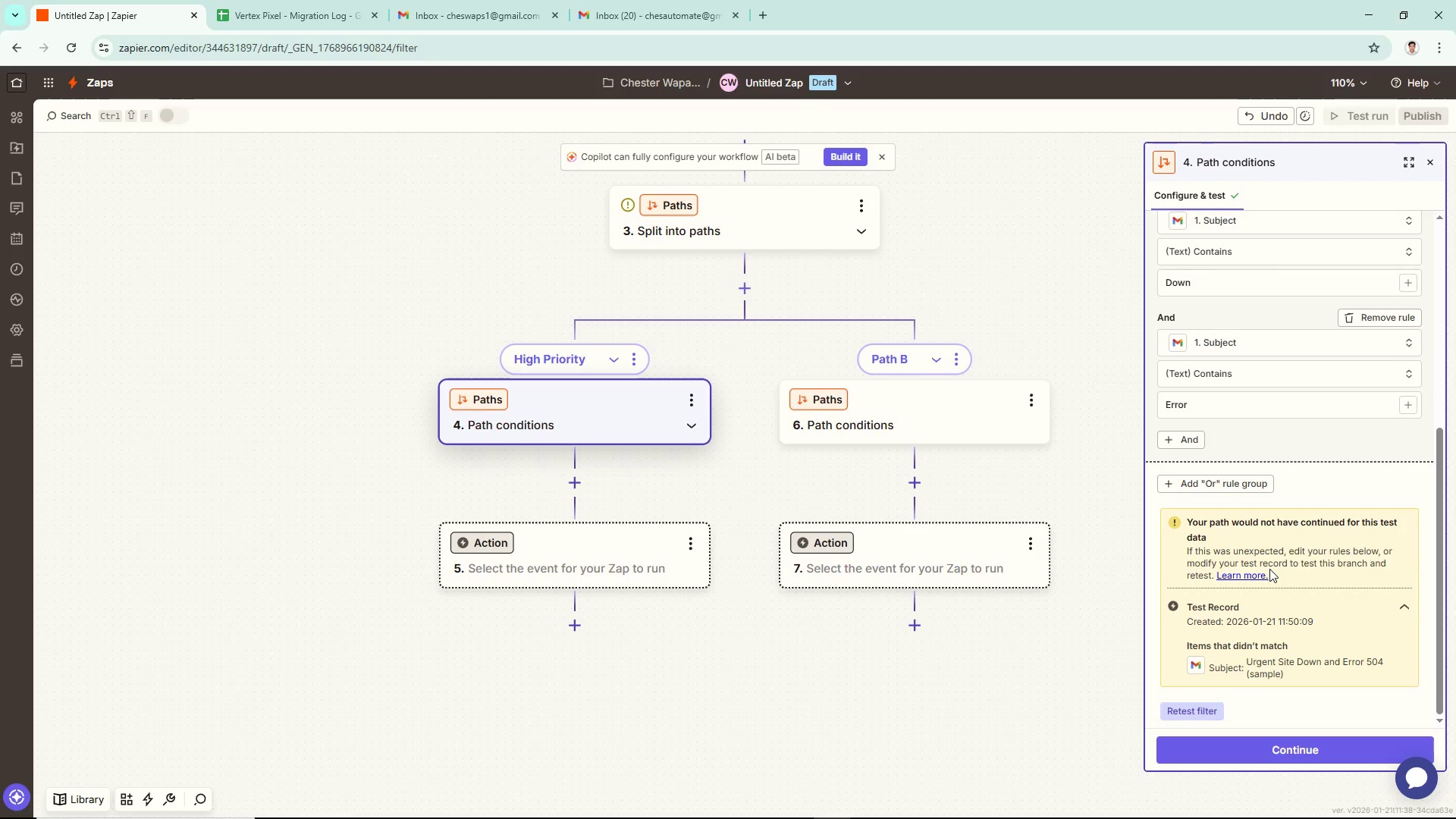 
wait(5.89)
 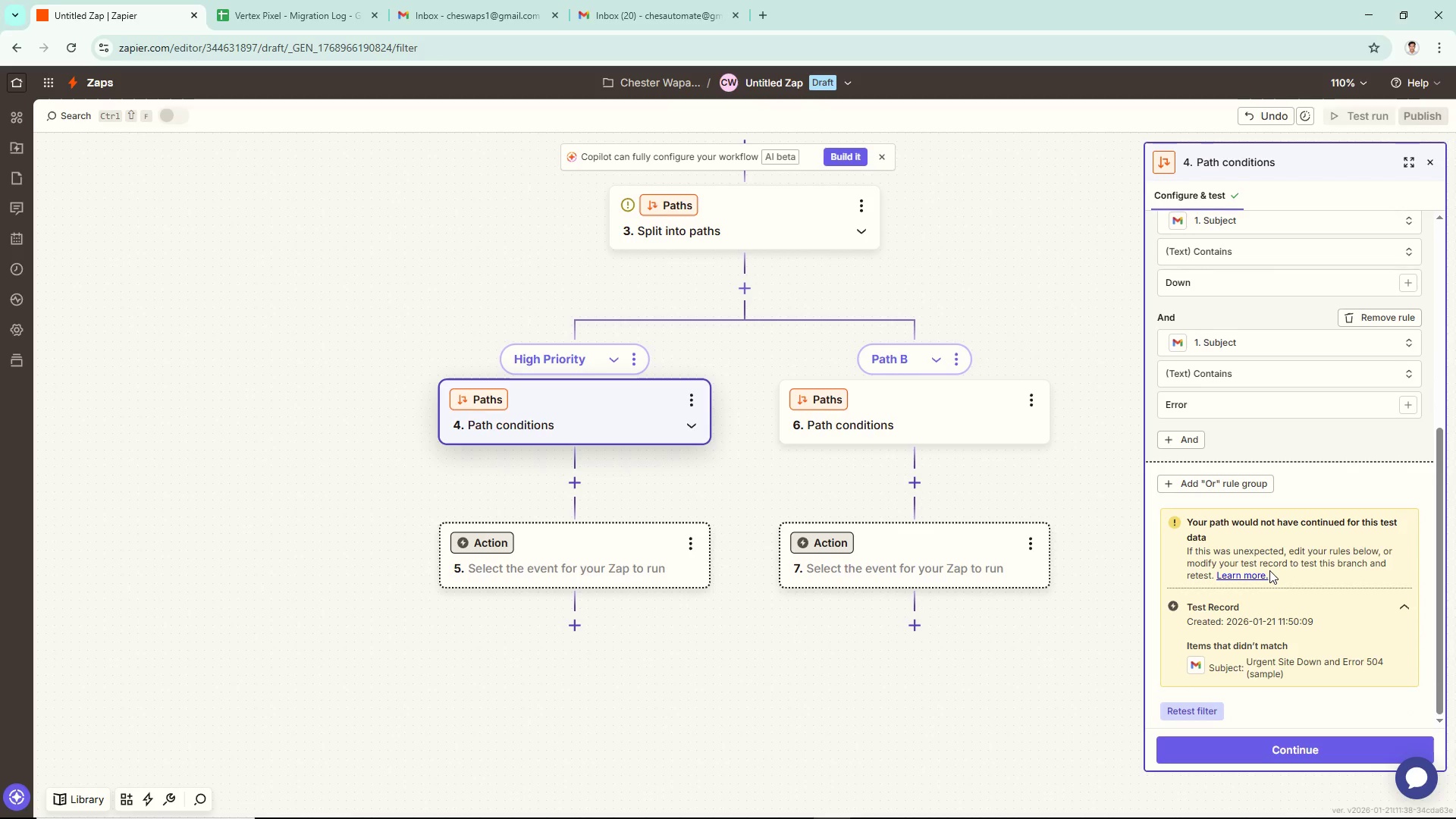 
scroll: coordinate [1269, 569], scroll_direction: up, amount: 5.0
 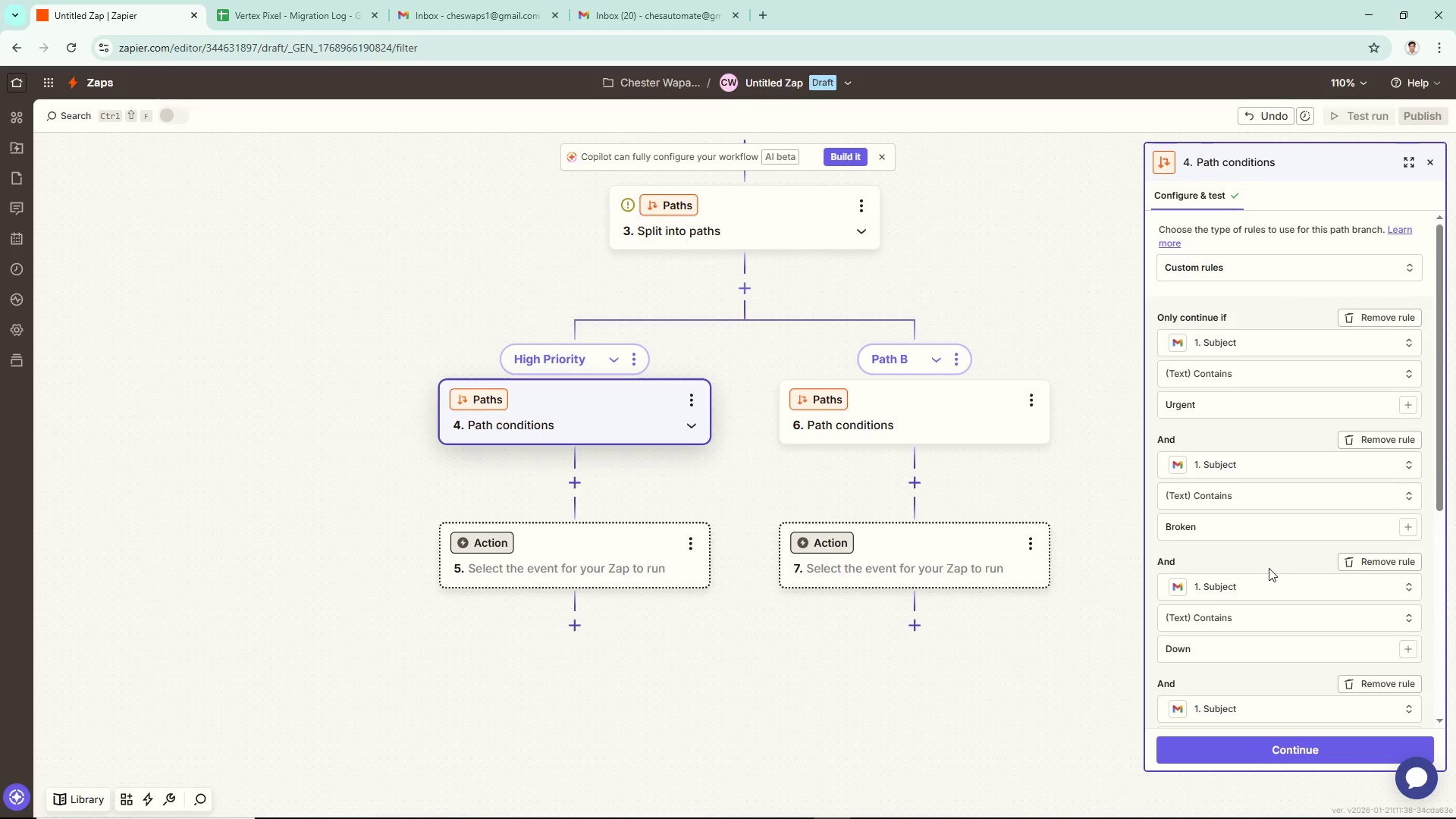 
scroll: coordinate [1269, 566], scroll_direction: down, amount: 7.0
 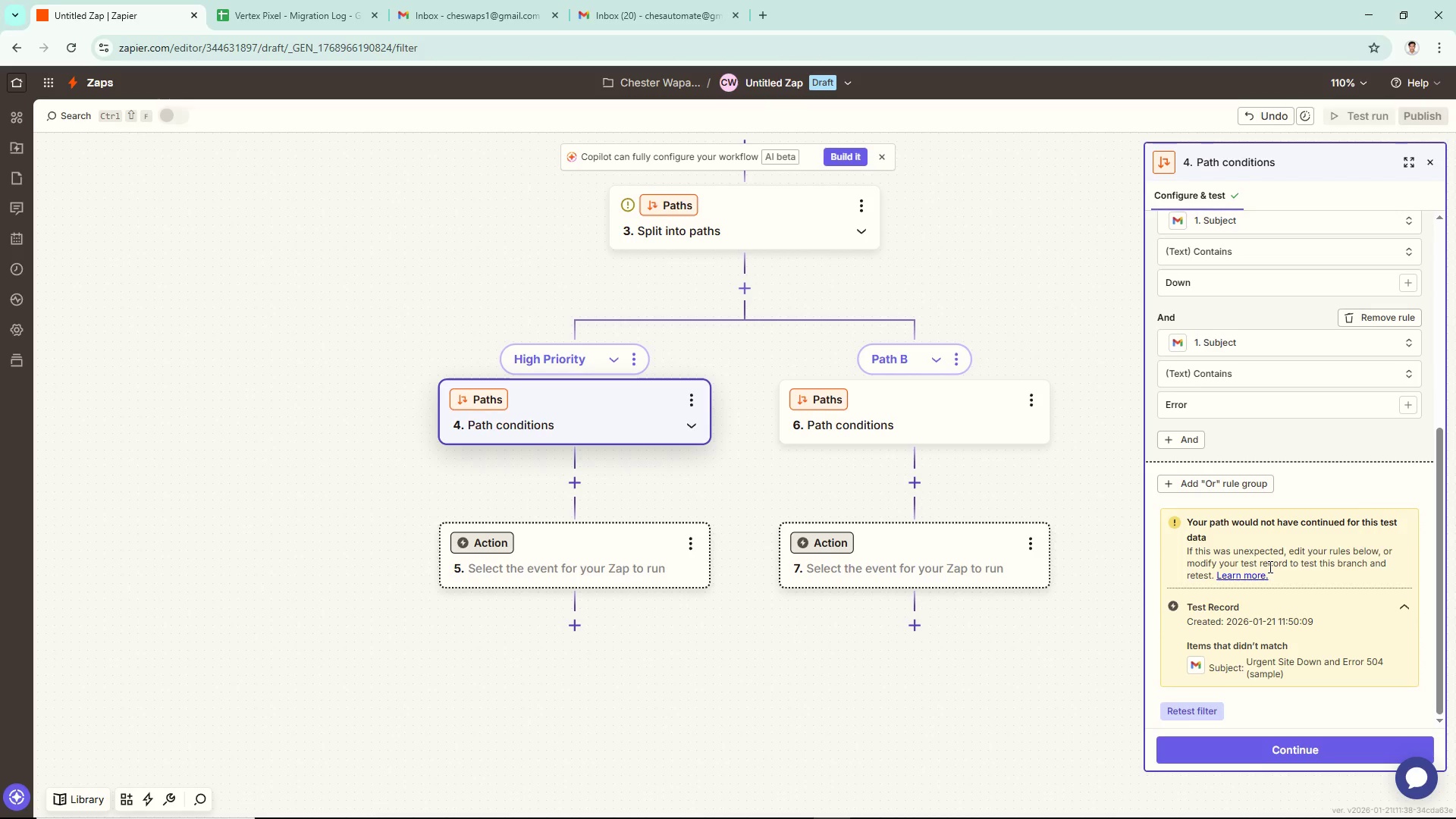 
scroll: coordinate [1247, 573], scroll_direction: up, amount: 7.0
 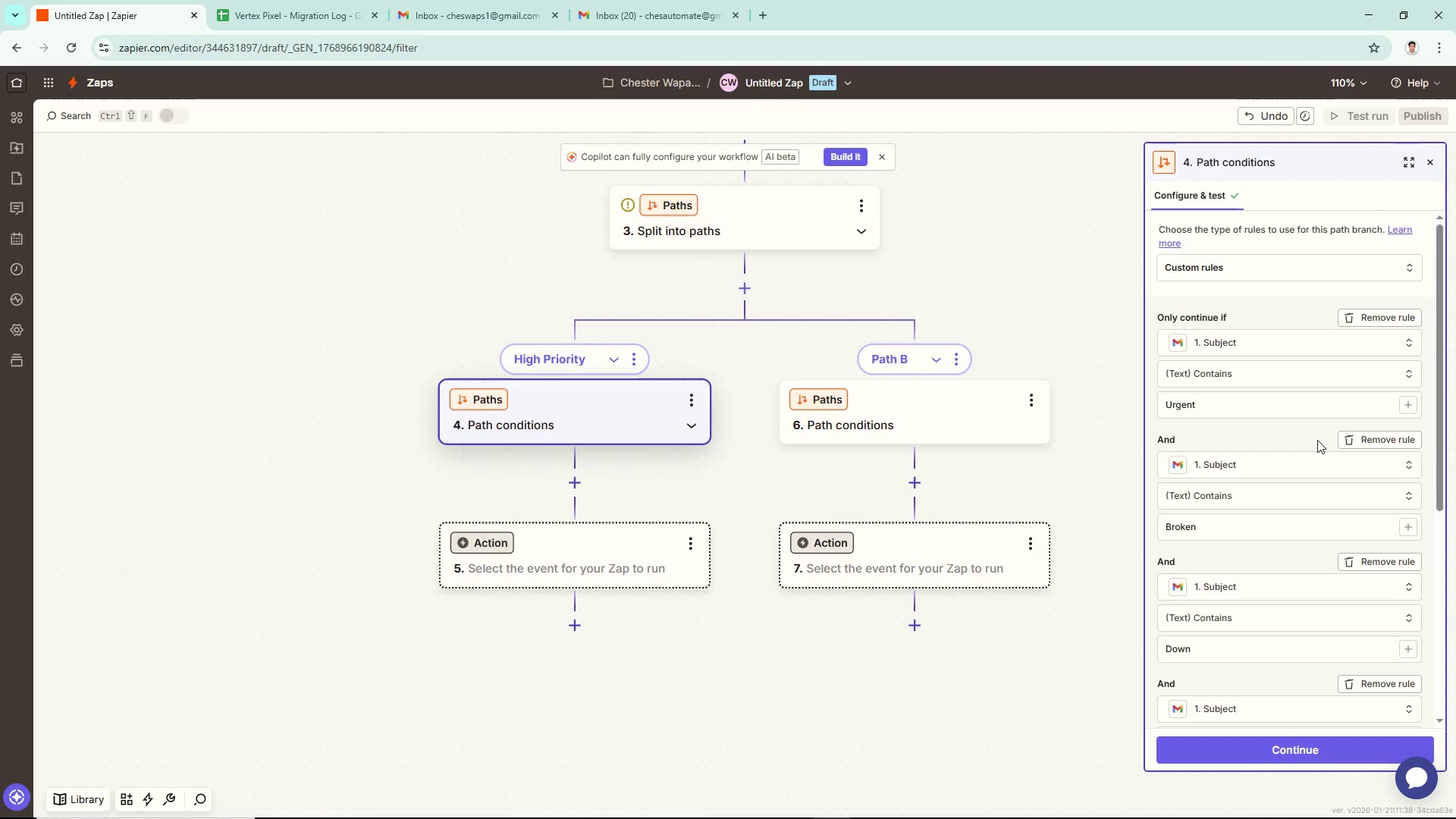 
left_click([1238, 349])
 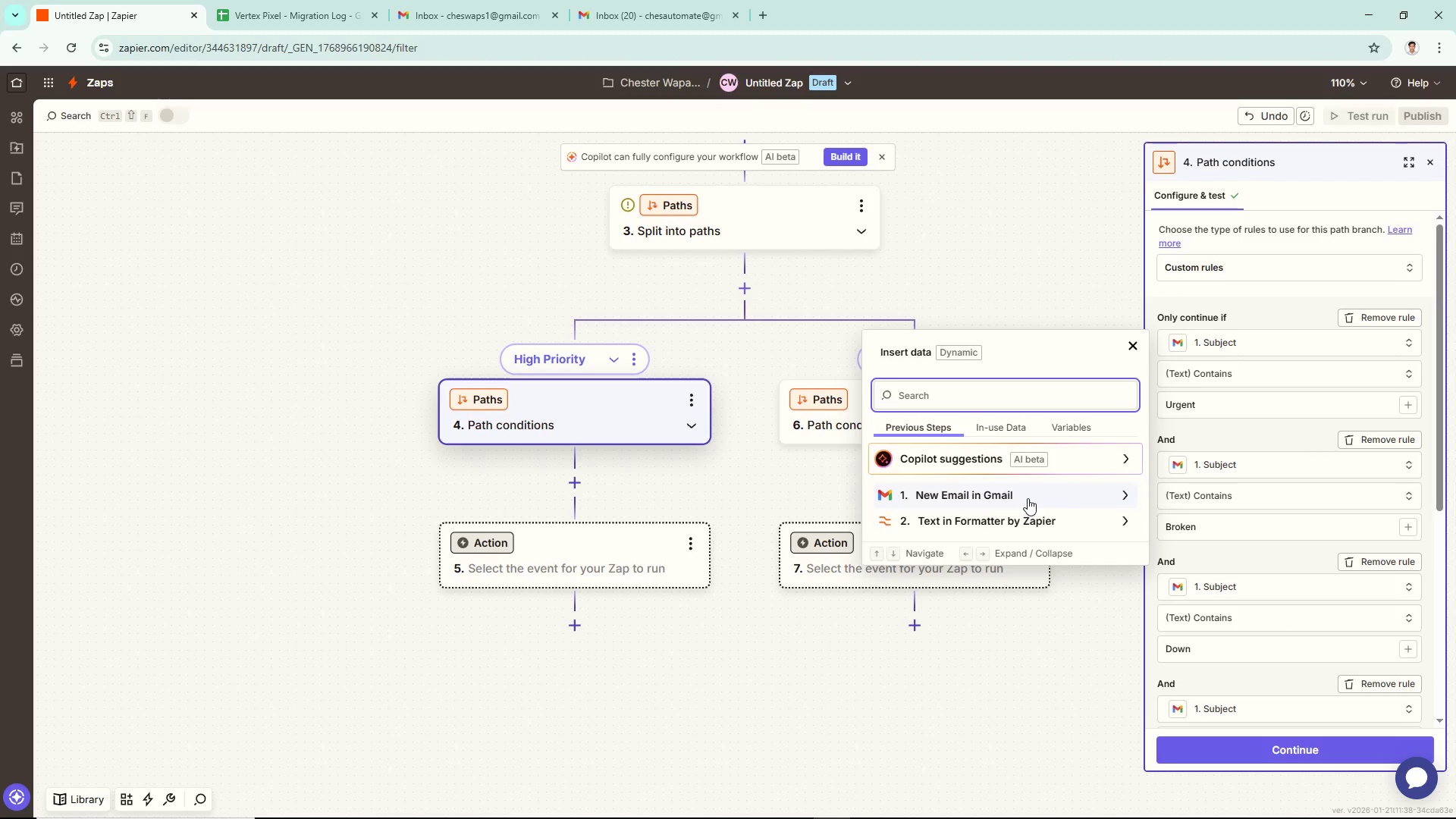 
scroll: coordinate [1124, 482], scroll_direction: down, amount: 1.0
 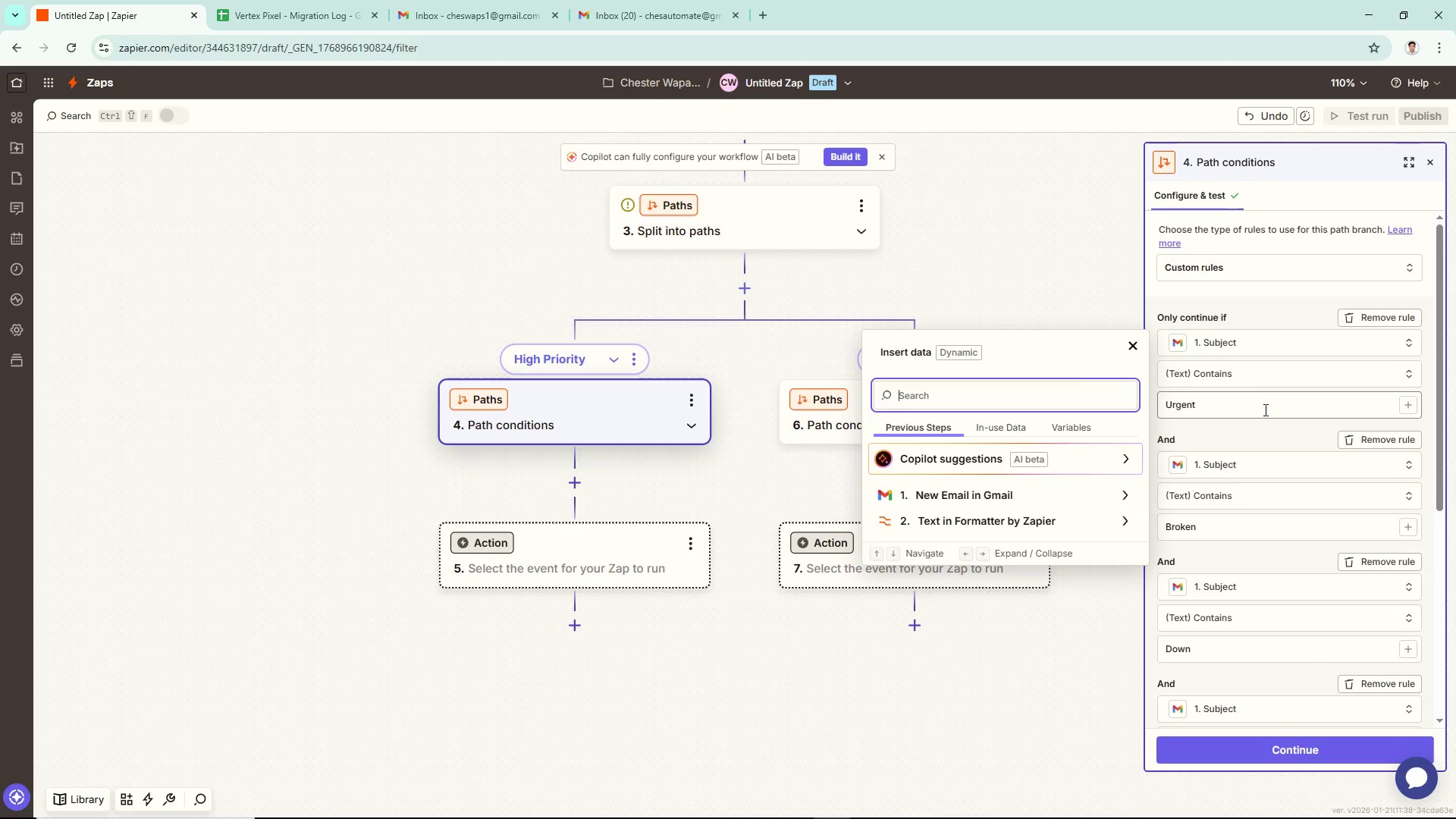 
left_click([1262, 371])
 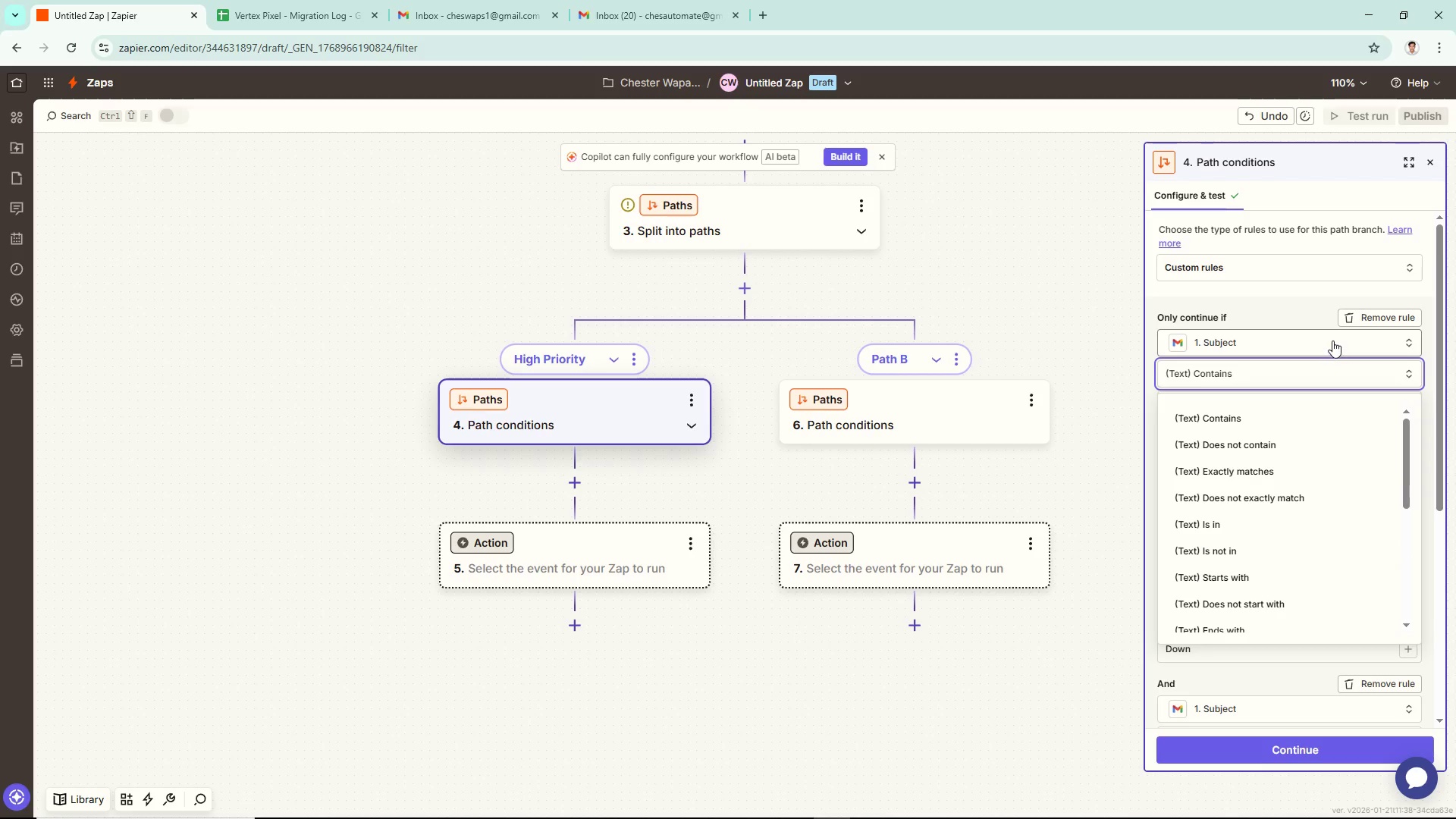 
left_click([1329, 336])
 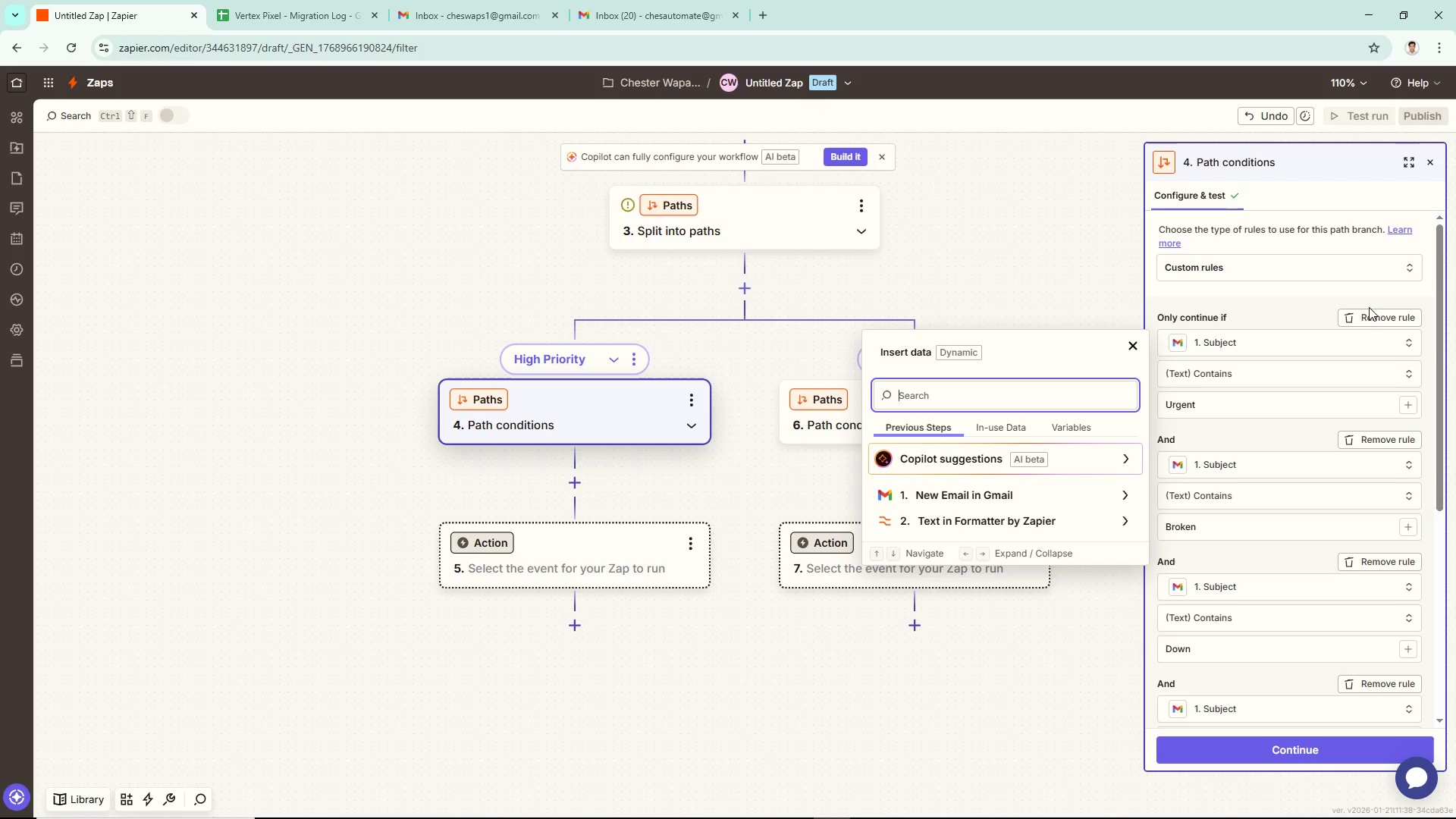 
left_click([1368, 317])
 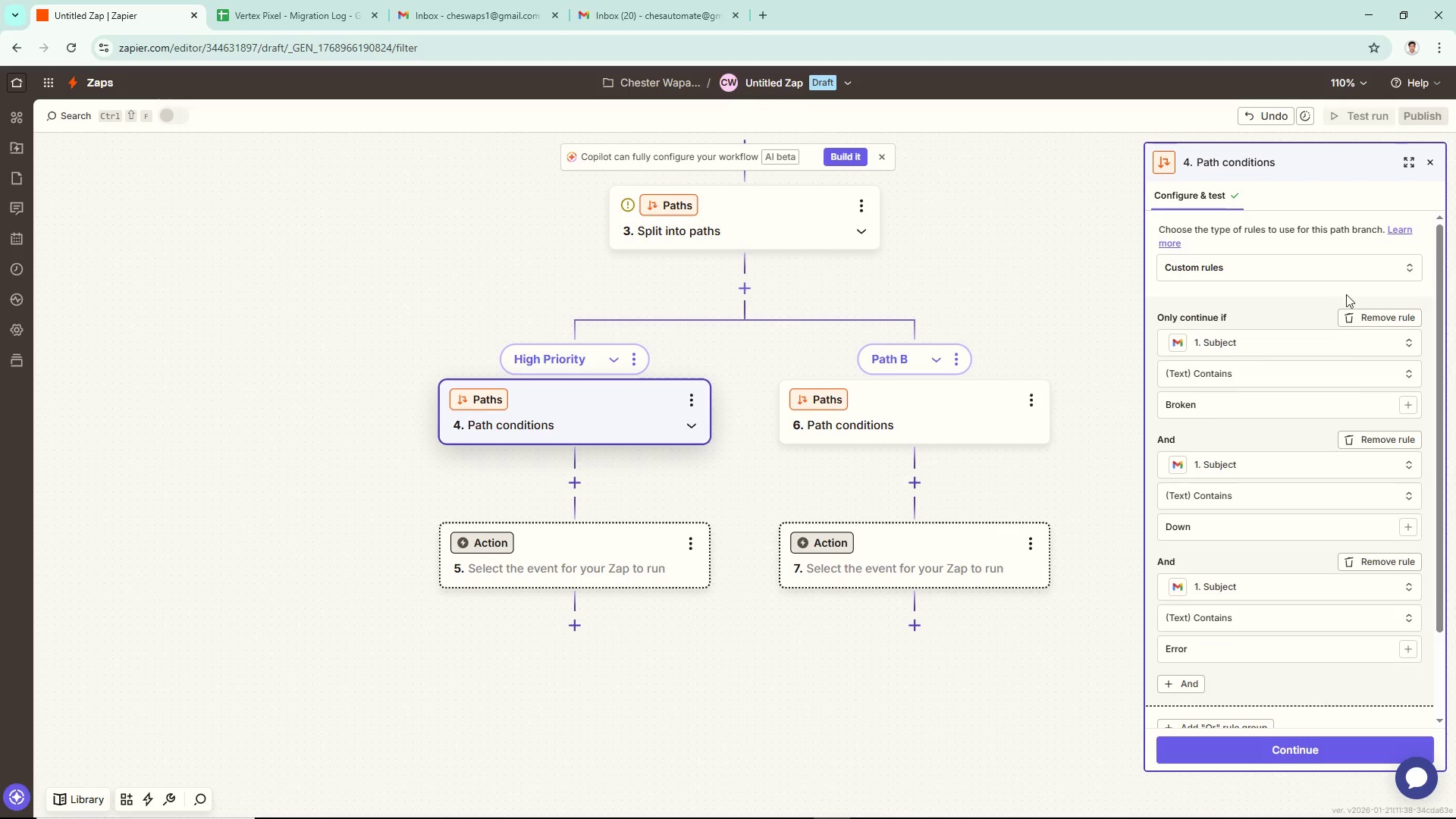 
scroll: coordinate [1301, 573], scroll_direction: down, amount: 5.0
 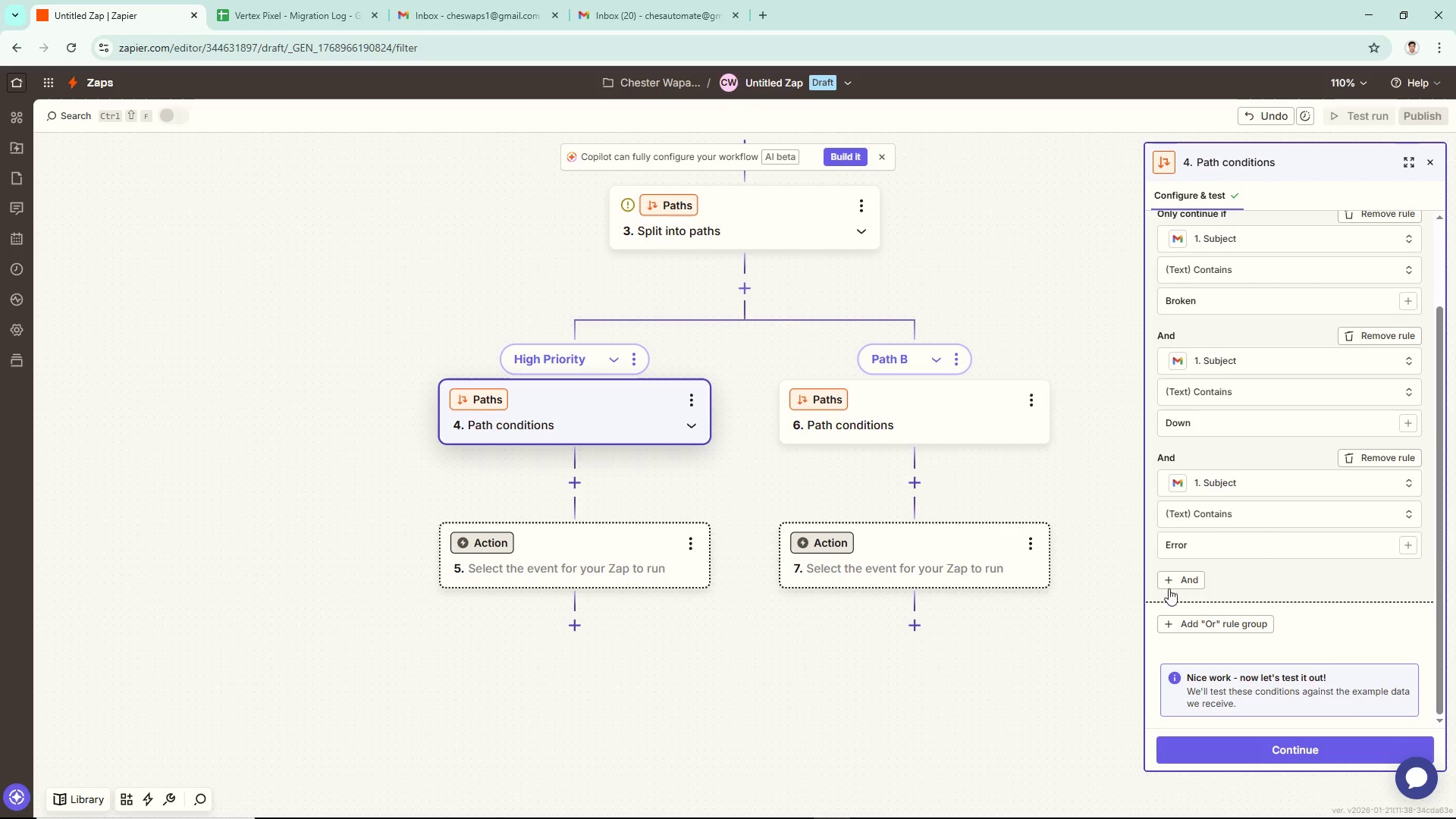 
left_click([1171, 584])
 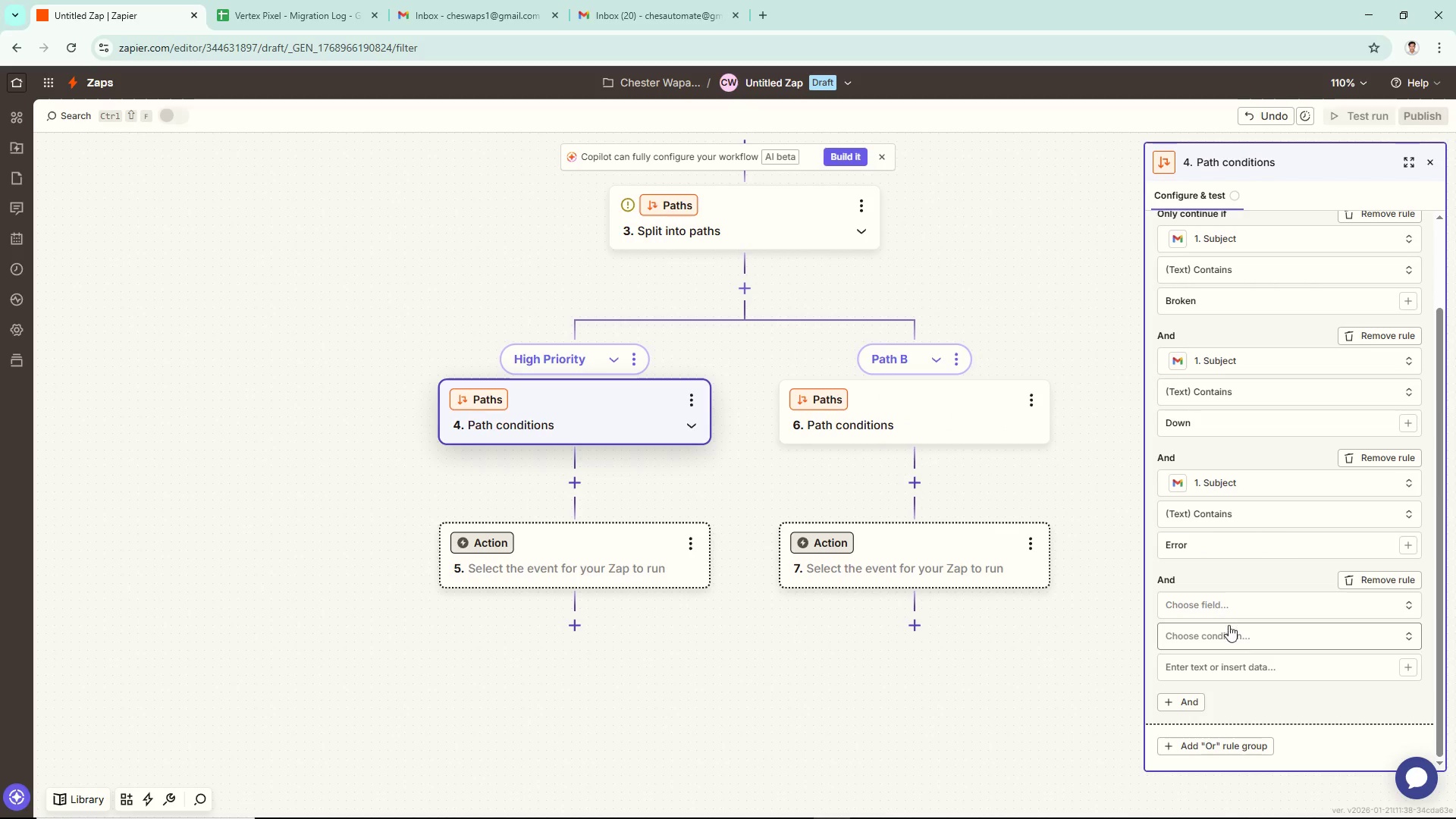 
left_click([1226, 601])
 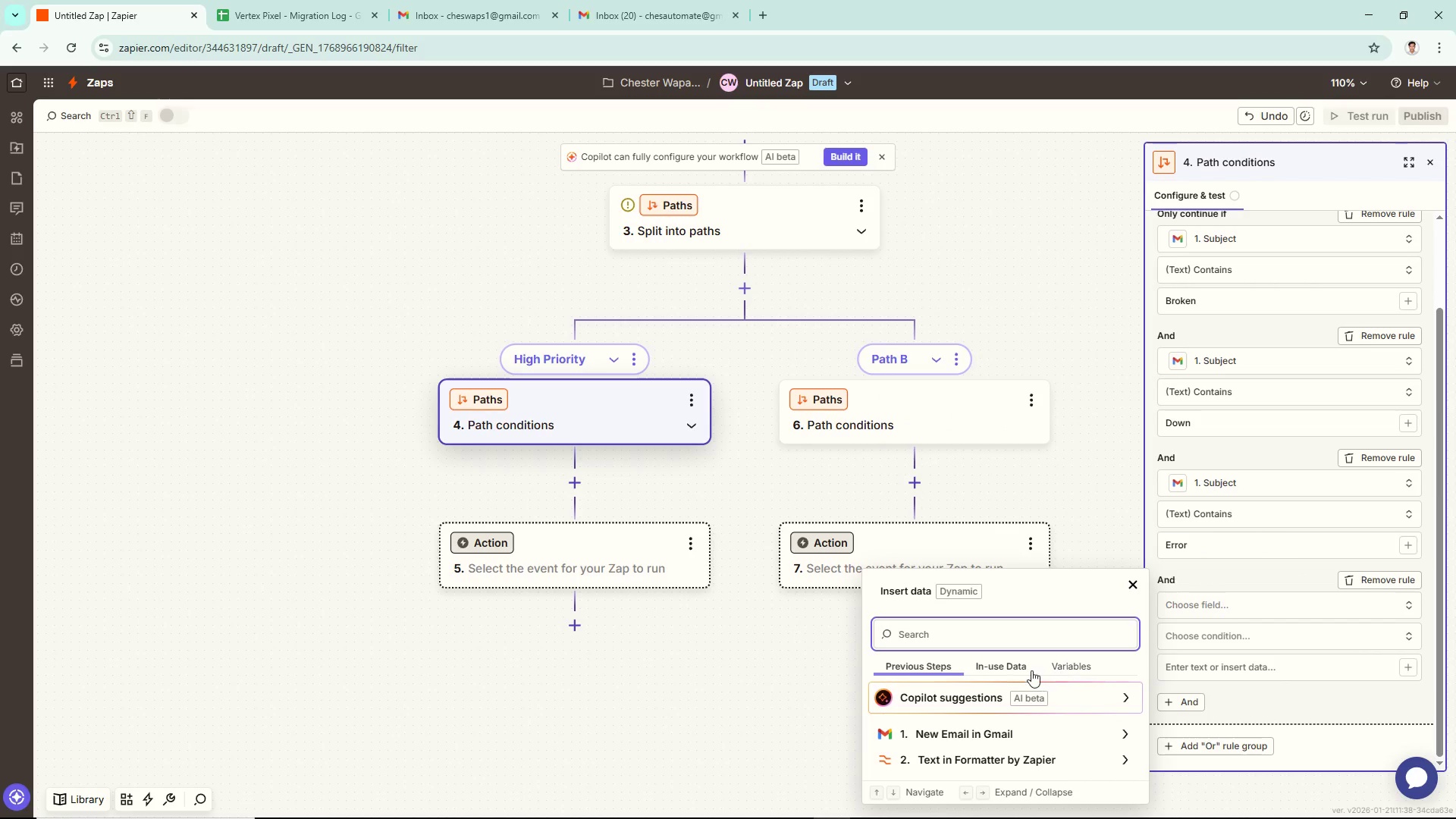 
scroll: coordinate [1021, 679], scroll_direction: down, amount: 1.0
 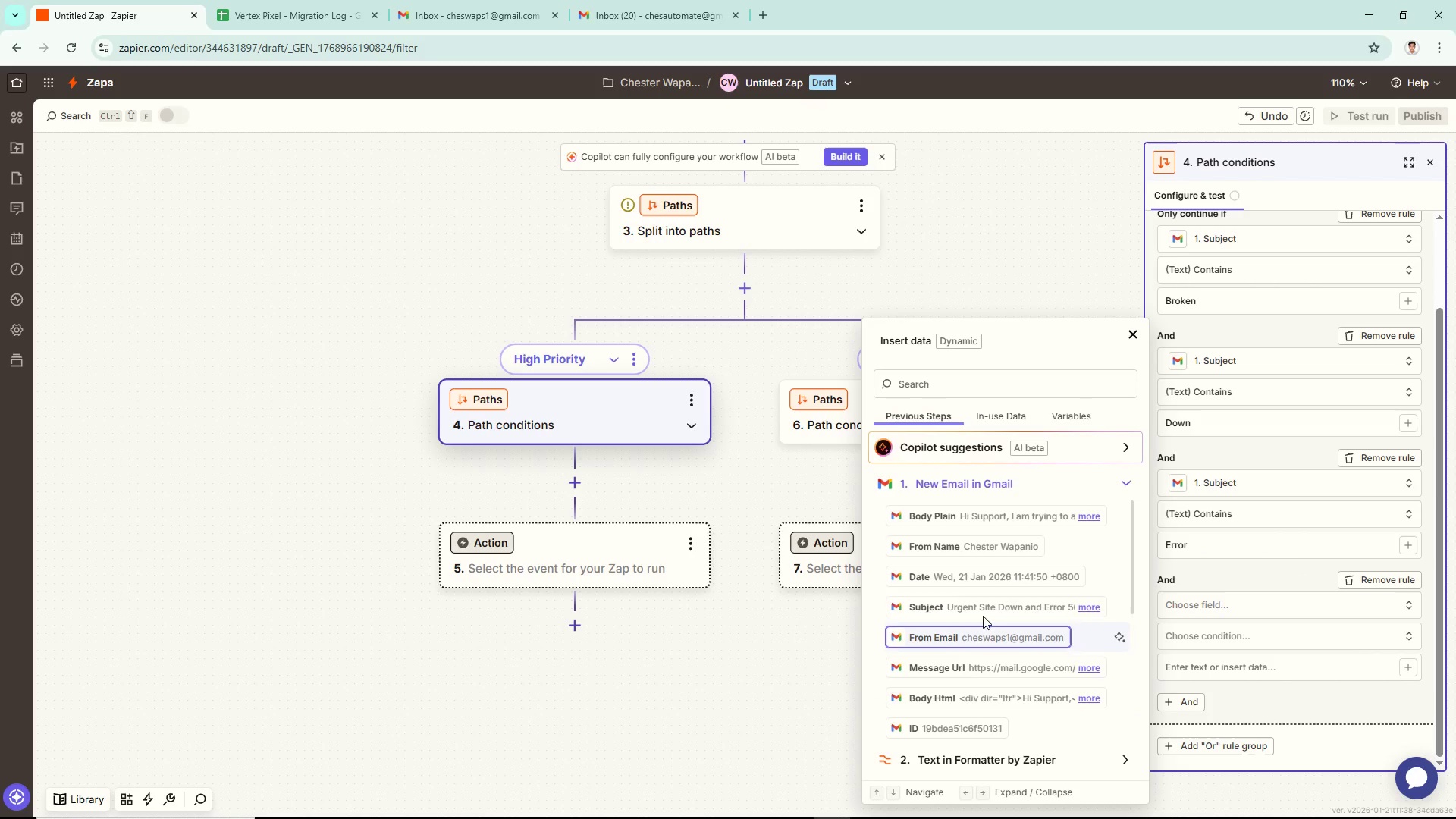 
left_click([979, 600])
 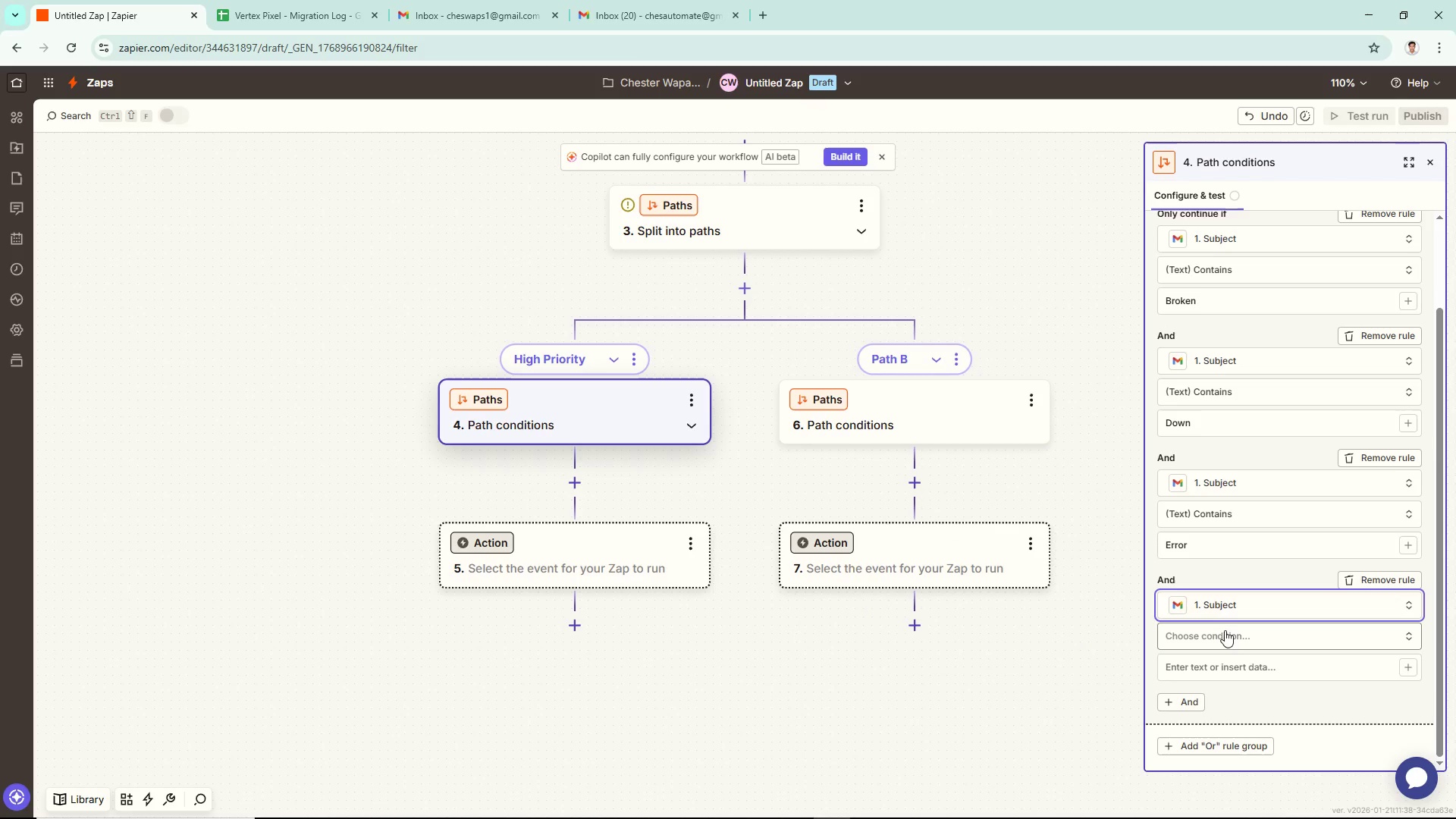 
left_click([1222, 629])
 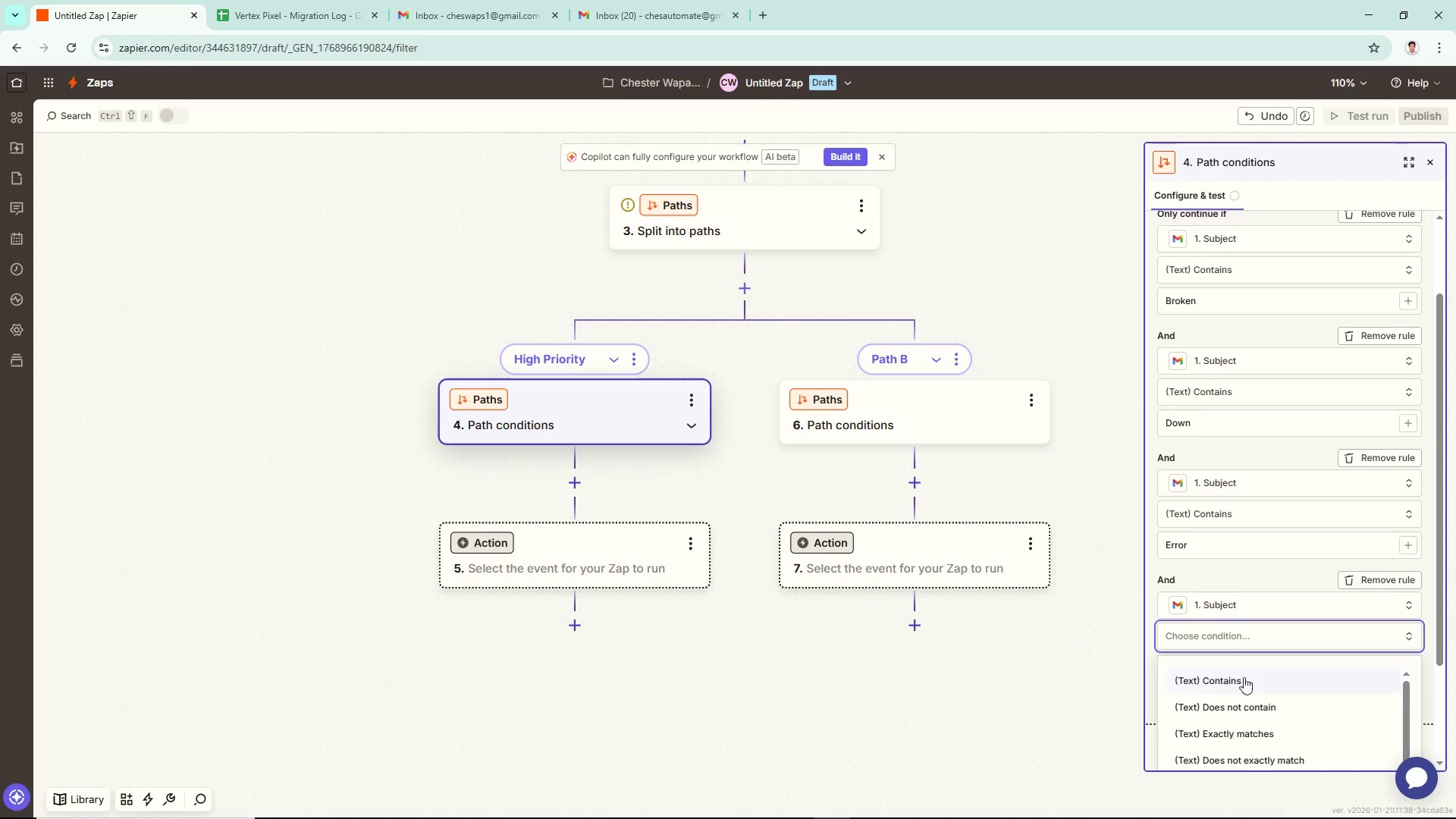 
scroll: coordinate [1227, 617], scroll_direction: down, amount: 2.0
 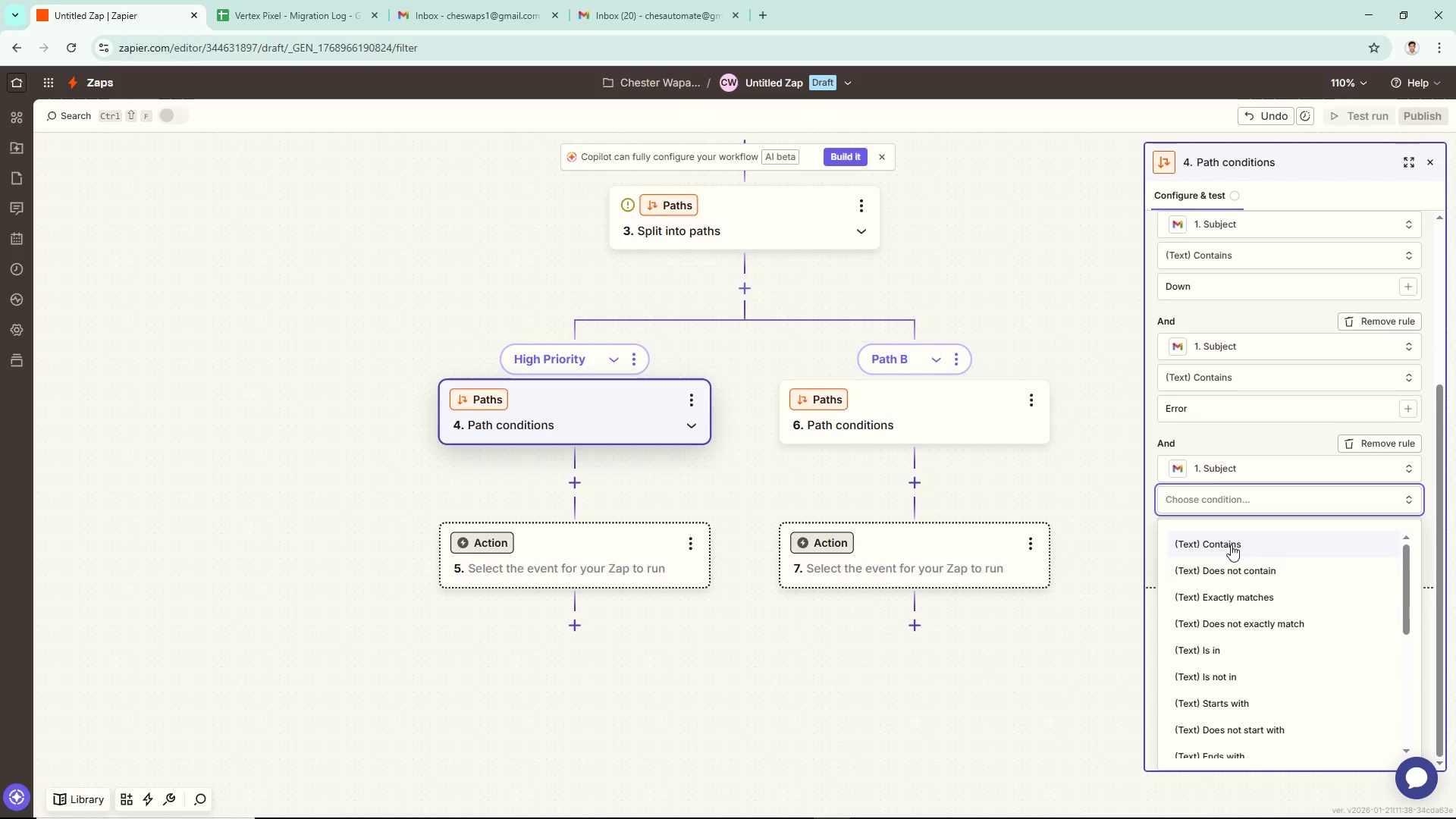 
left_click([1231, 544])
 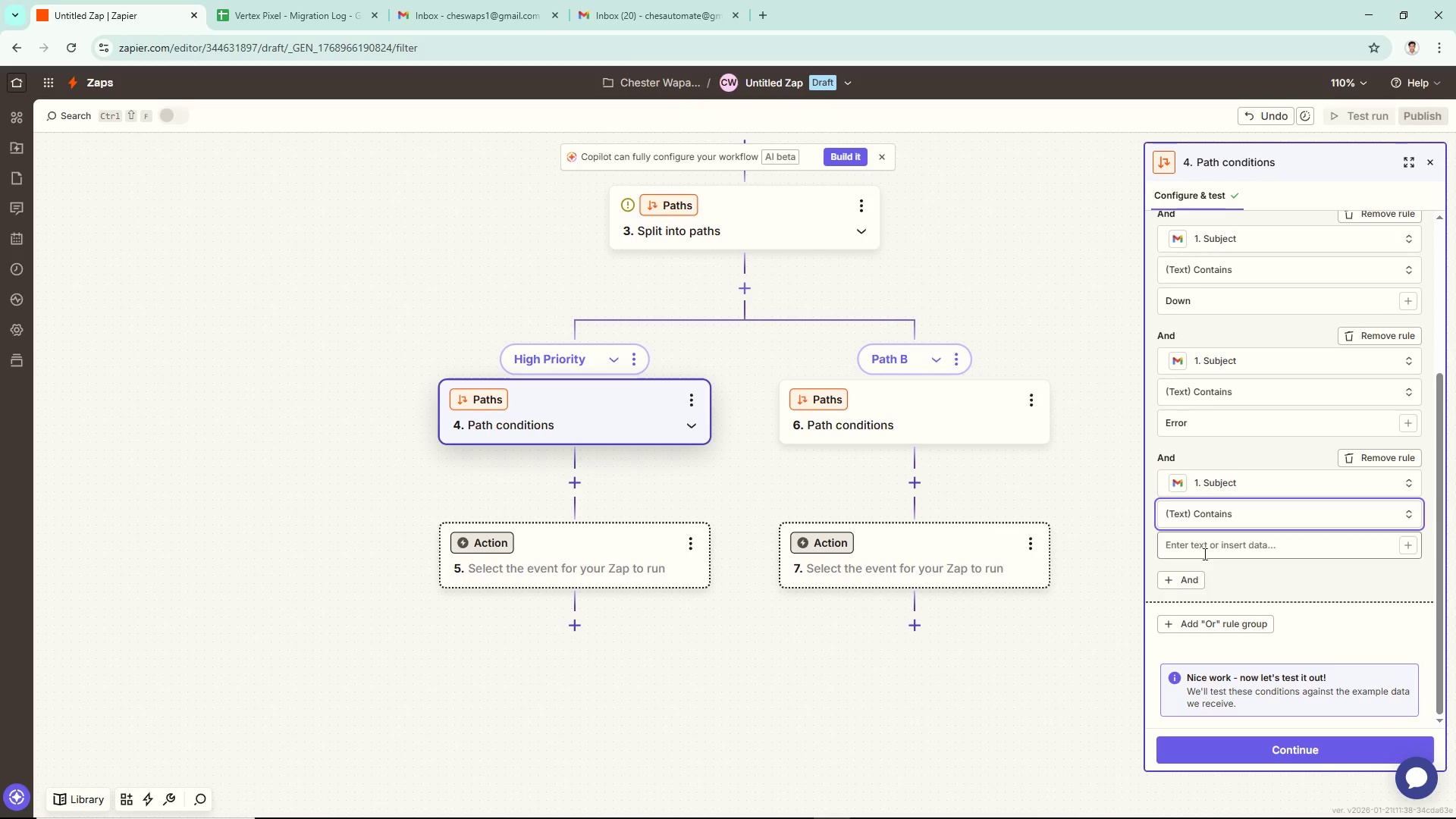 
left_click([1205, 546])
 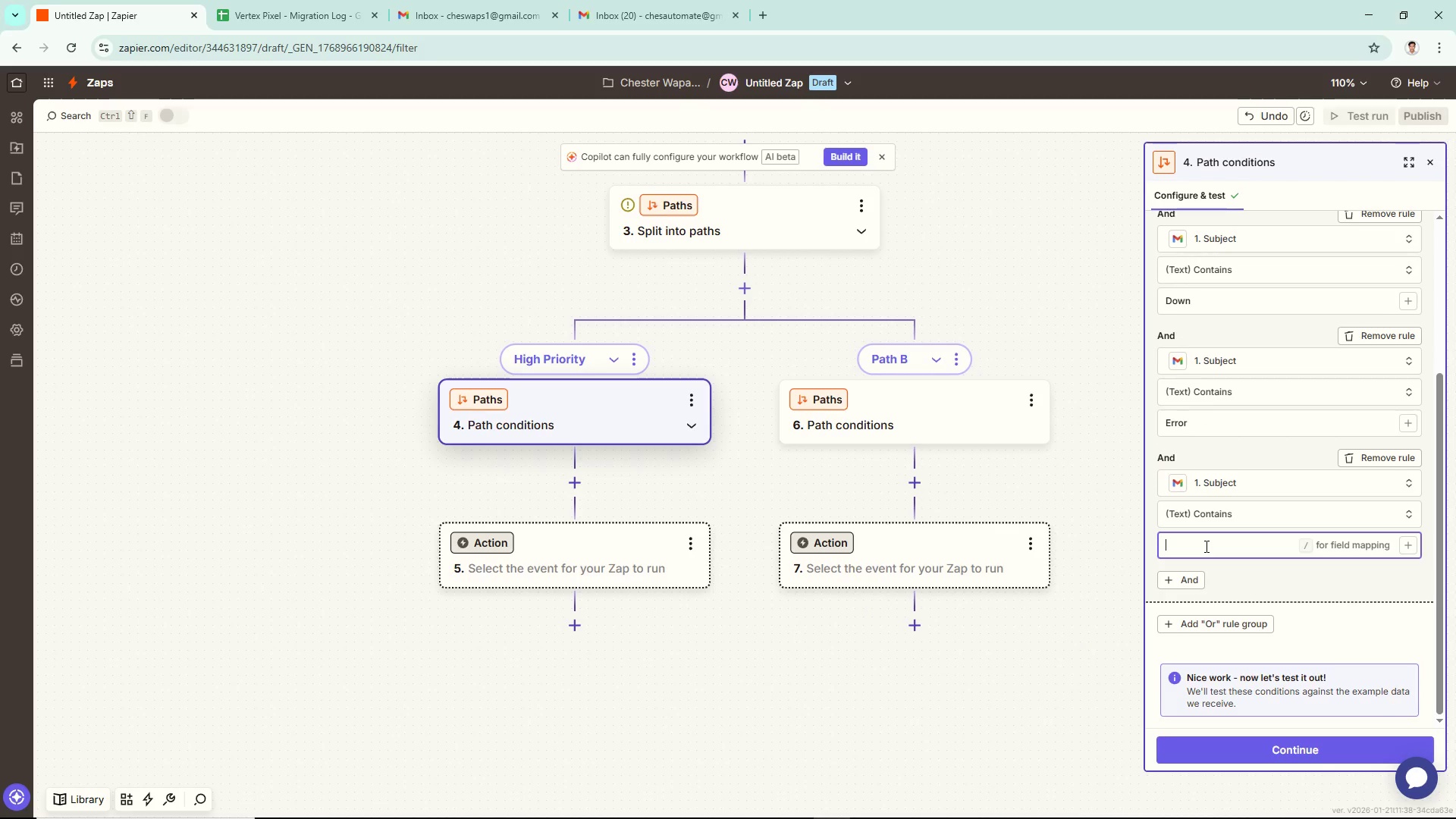 
type(Urgent)
 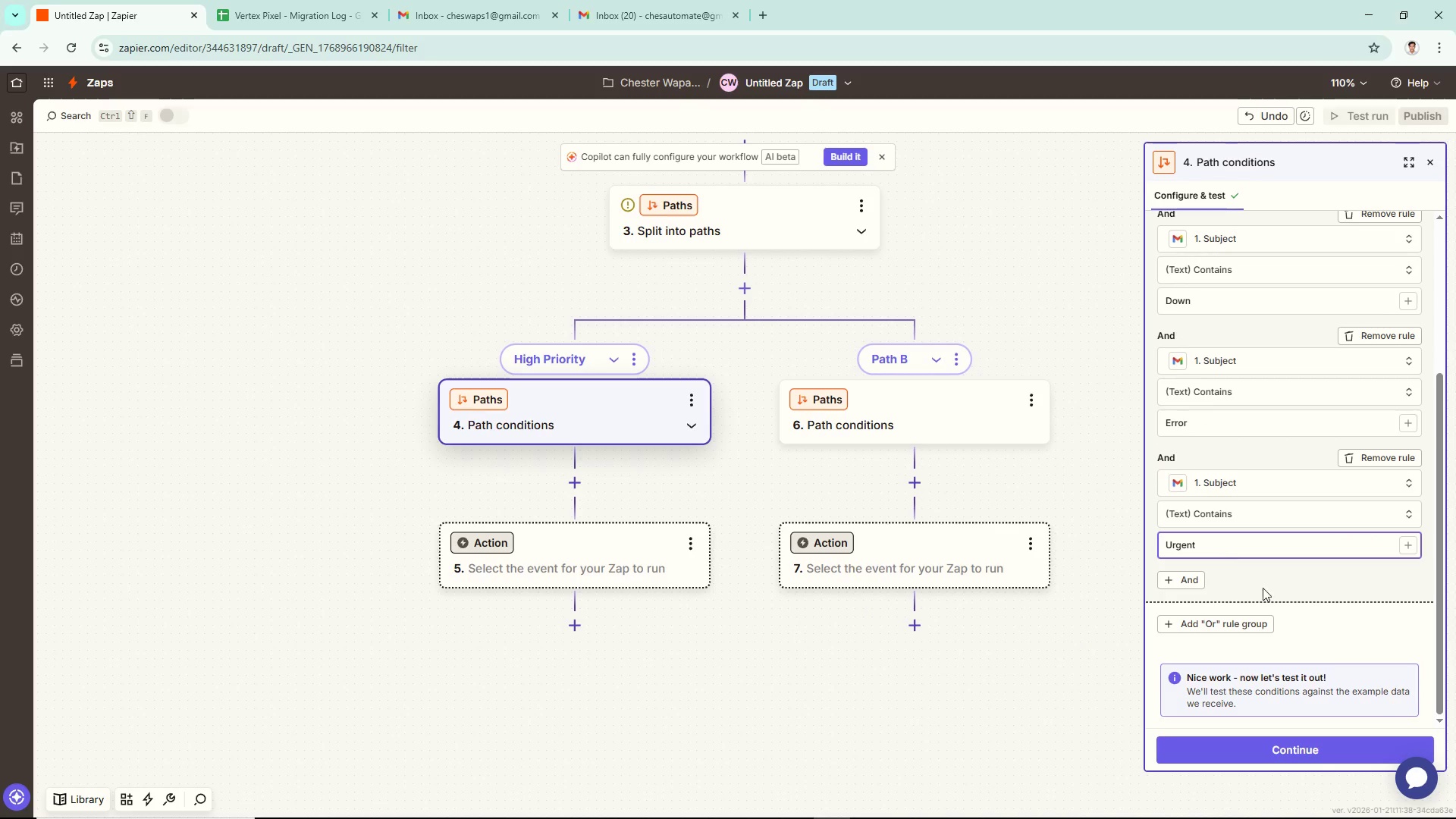 
left_click([1268, 595])
 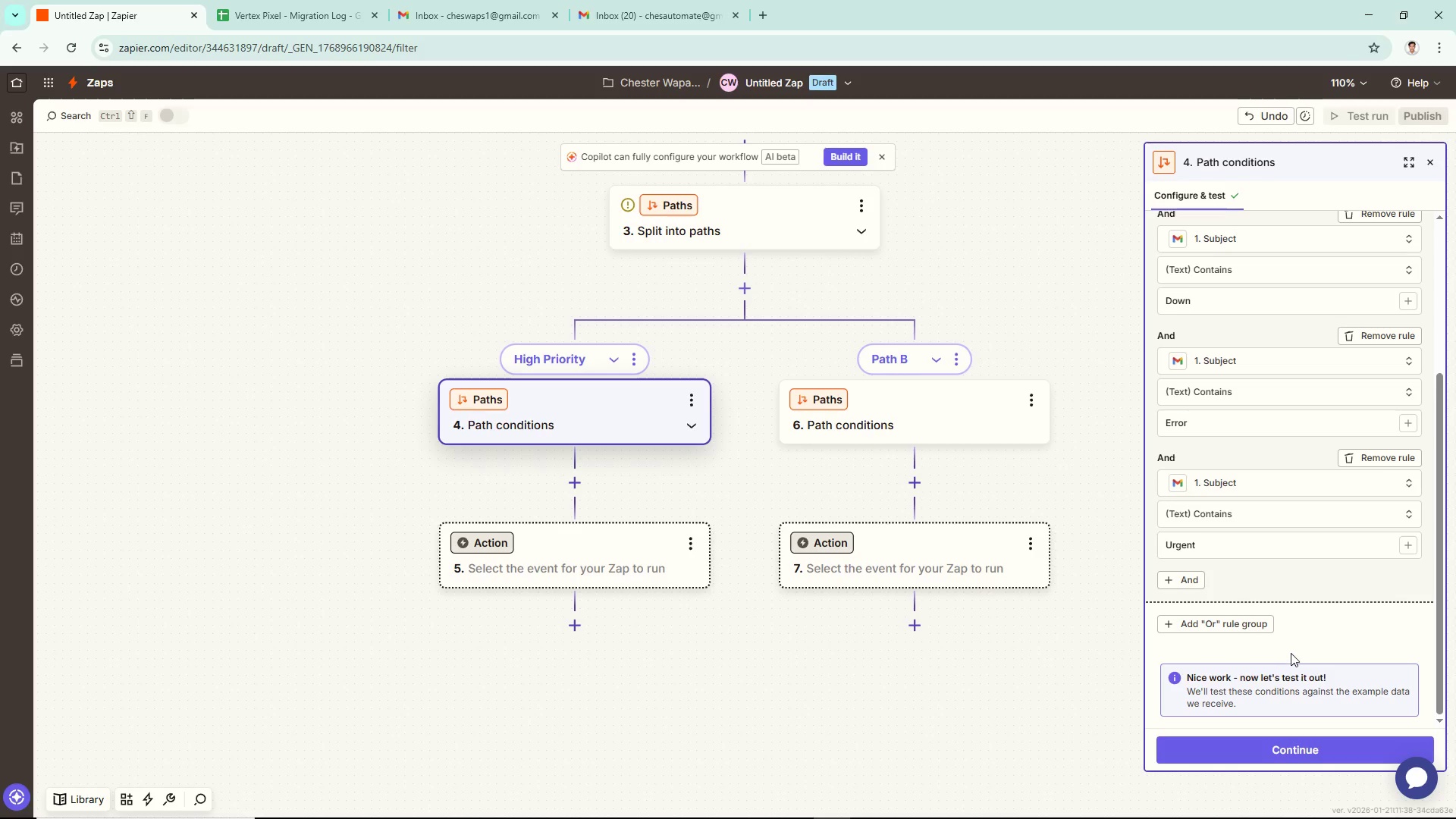 
scroll: coordinate [1291, 657], scroll_direction: down, amount: 3.0
 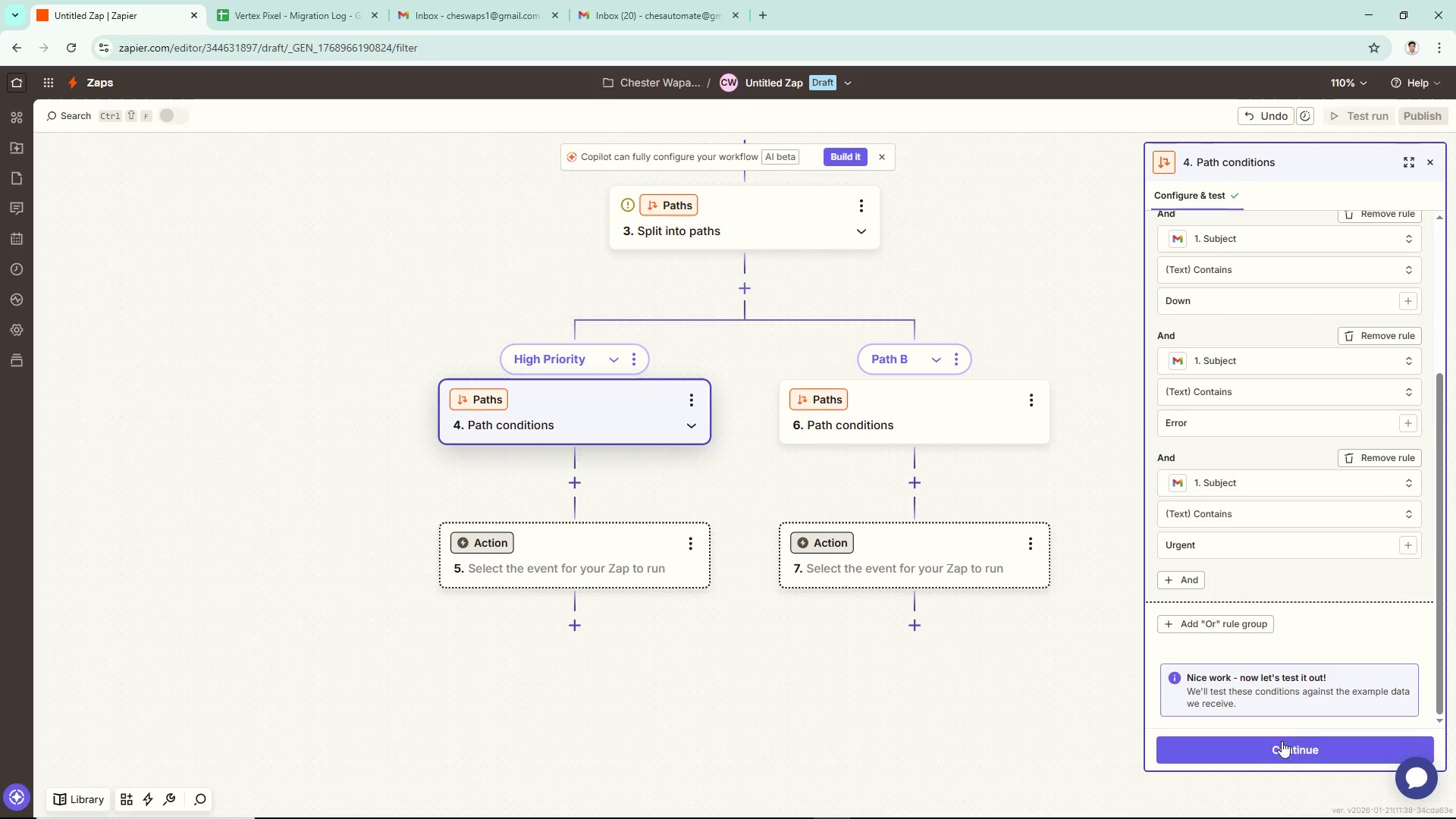 
left_click([1282, 746])
 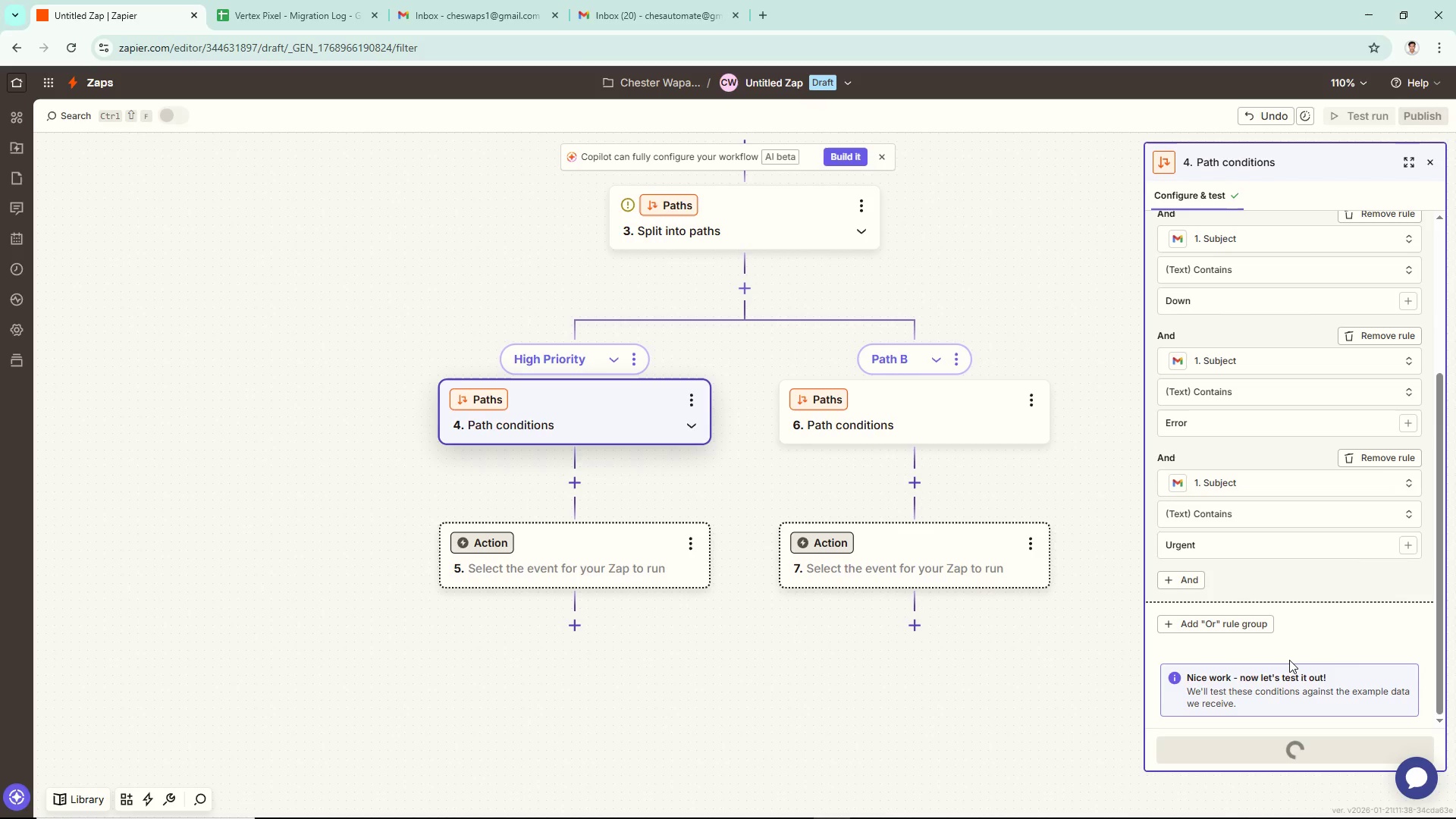 
scroll: coordinate [1289, 657], scroll_direction: down, amount: 3.0
 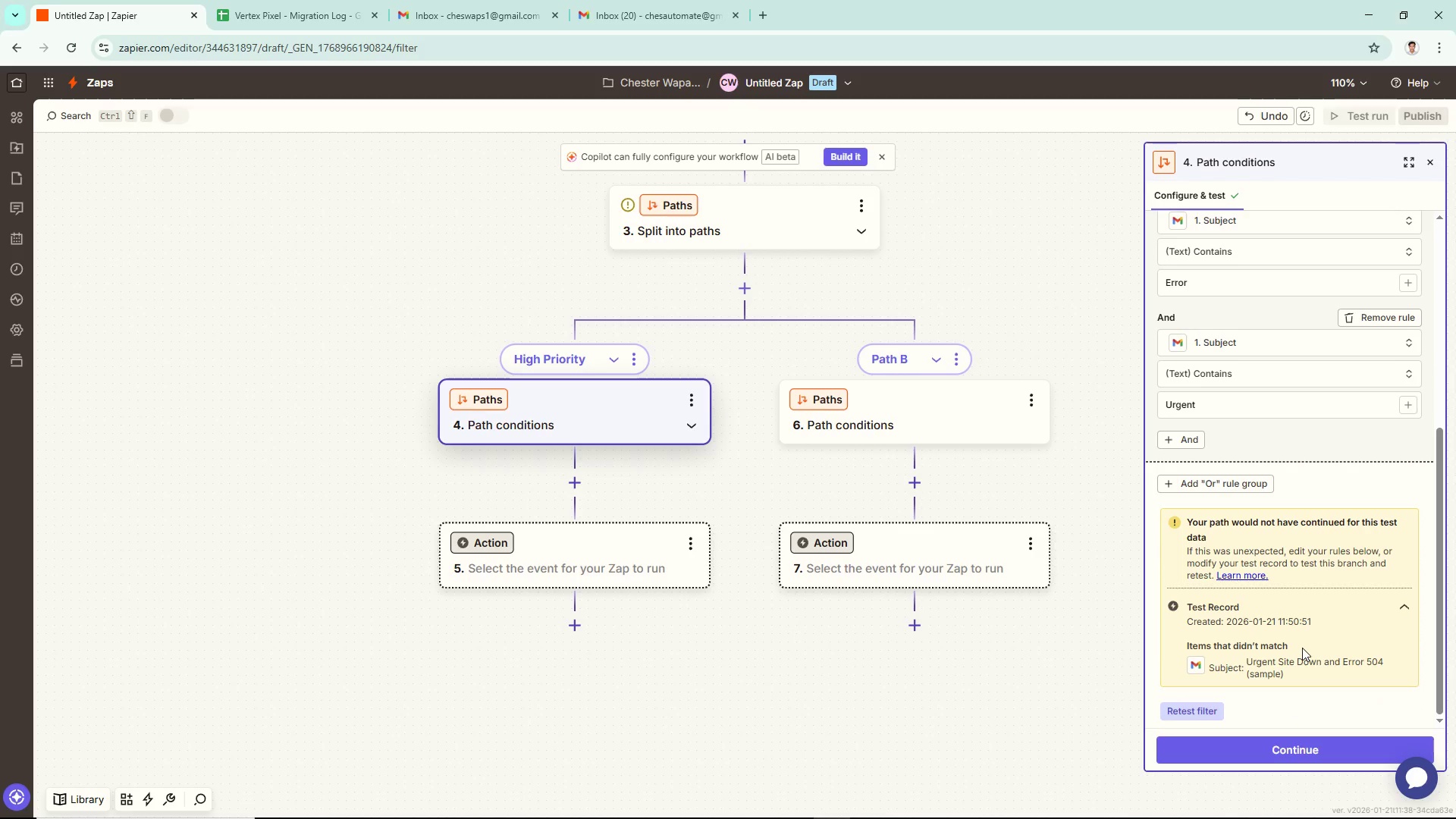 
wait(5.76)
 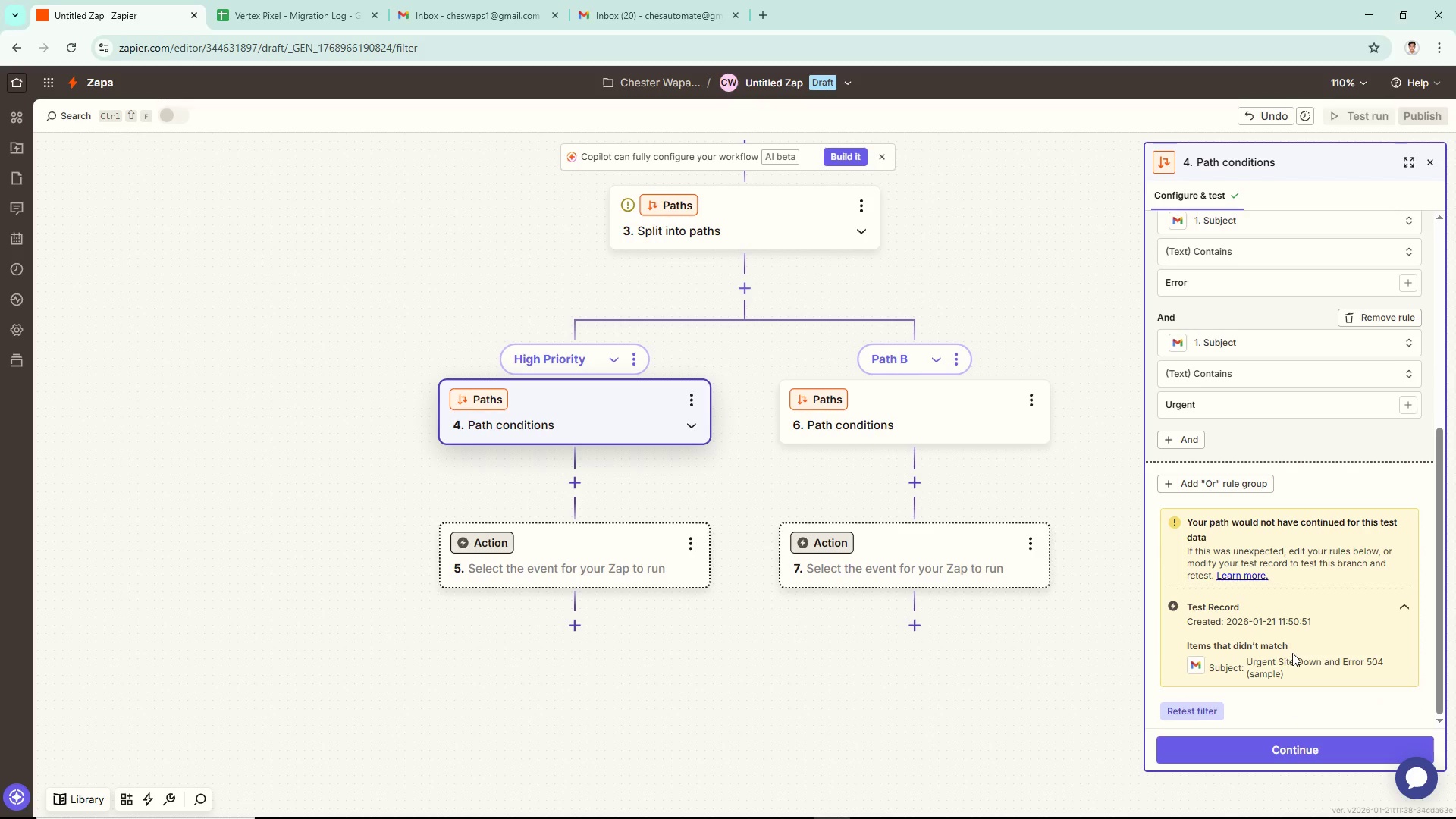 
left_click([1190, 431])
 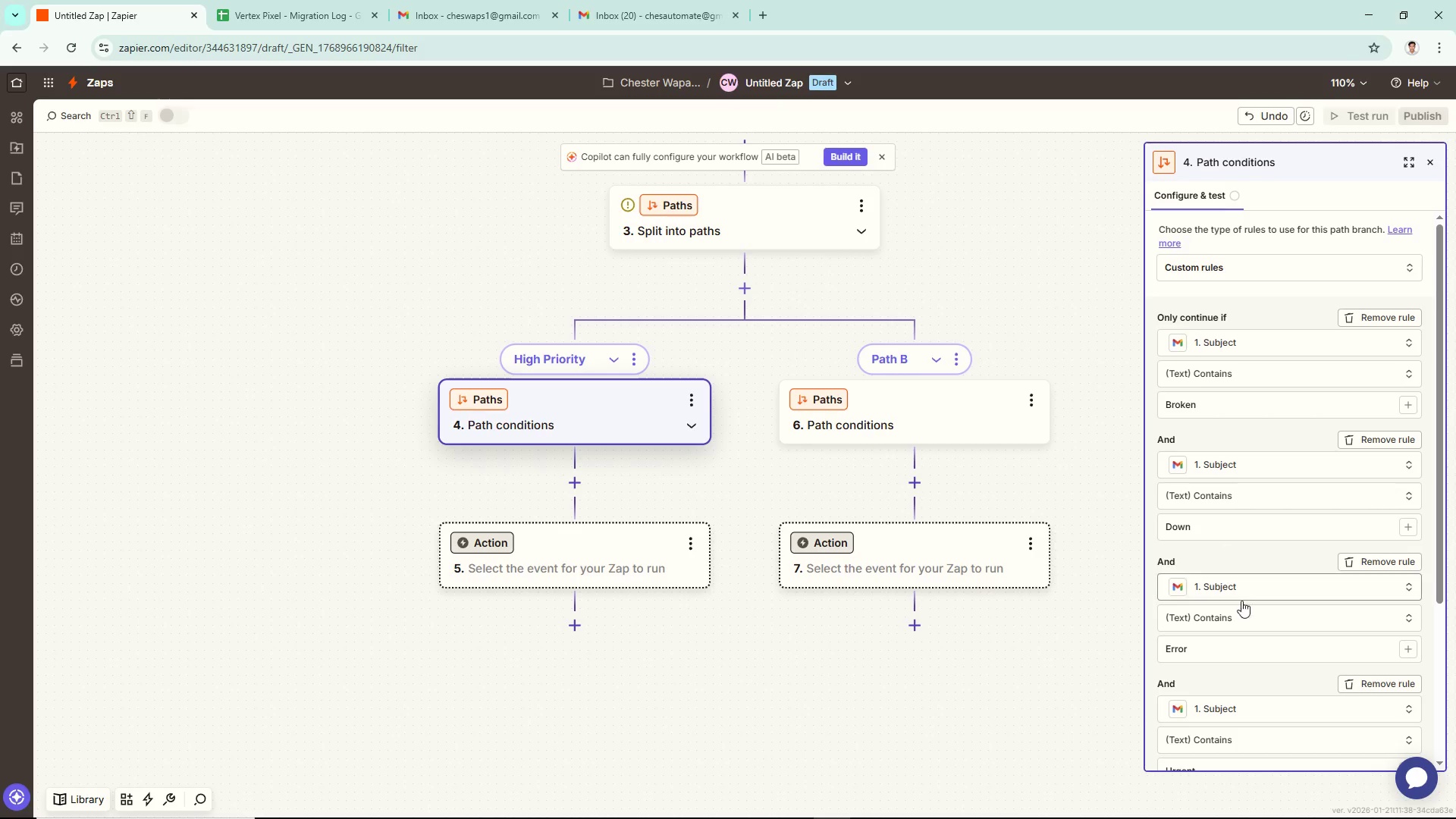 
scroll: coordinate [1280, 638], scroll_direction: down, amount: 4.0
 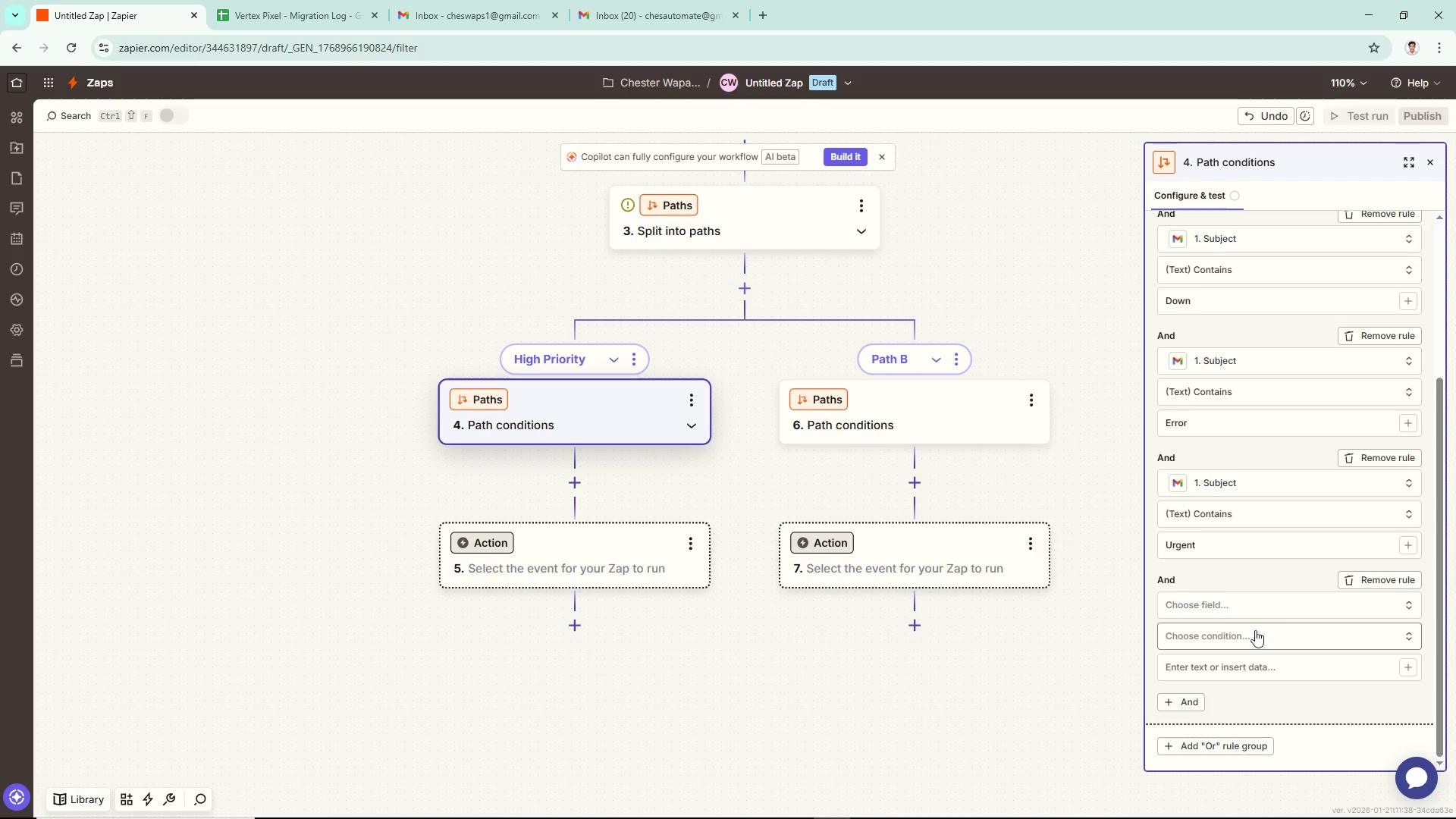 
left_click([1229, 610])
 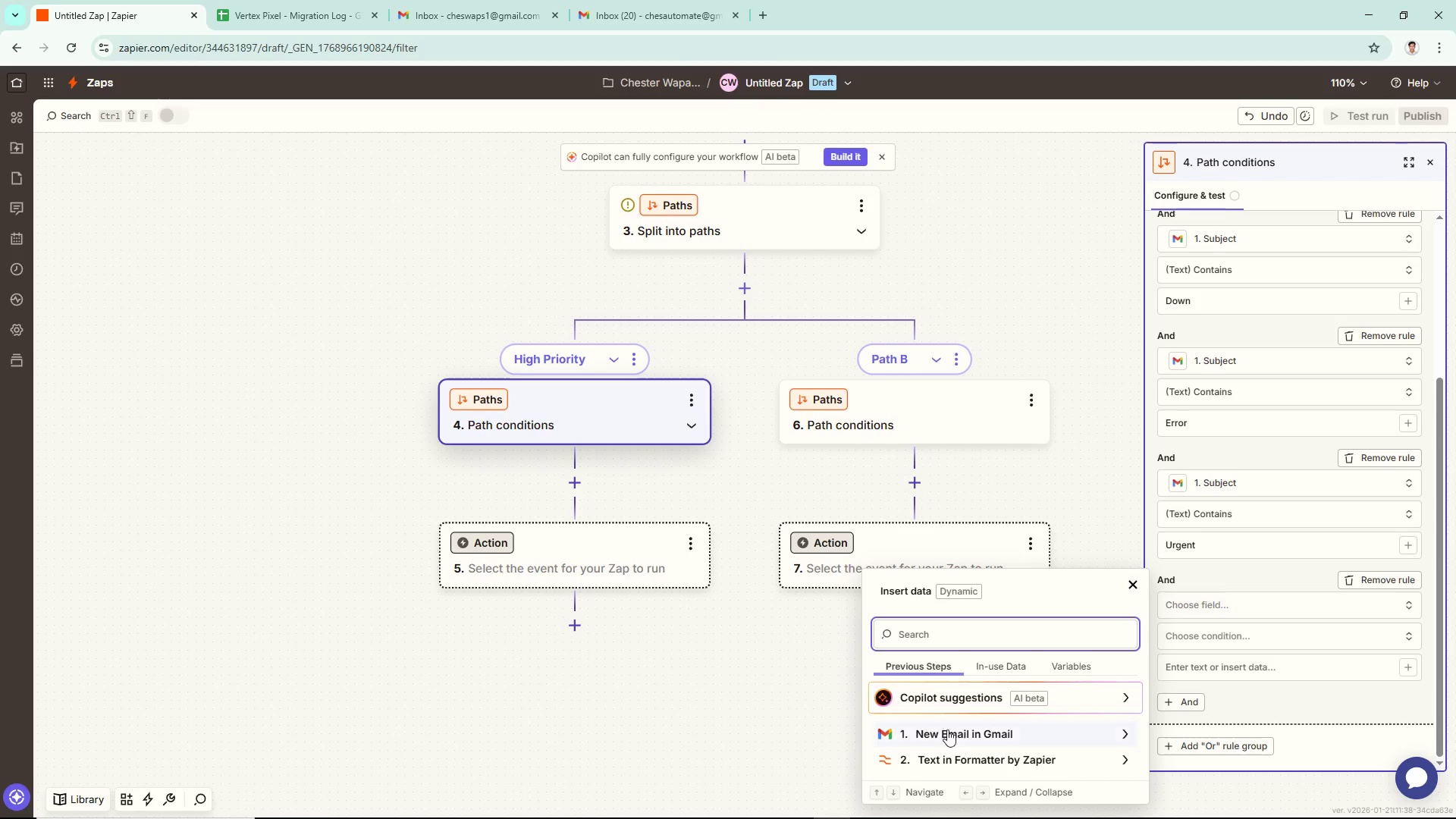 
left_click([947, 732])
 